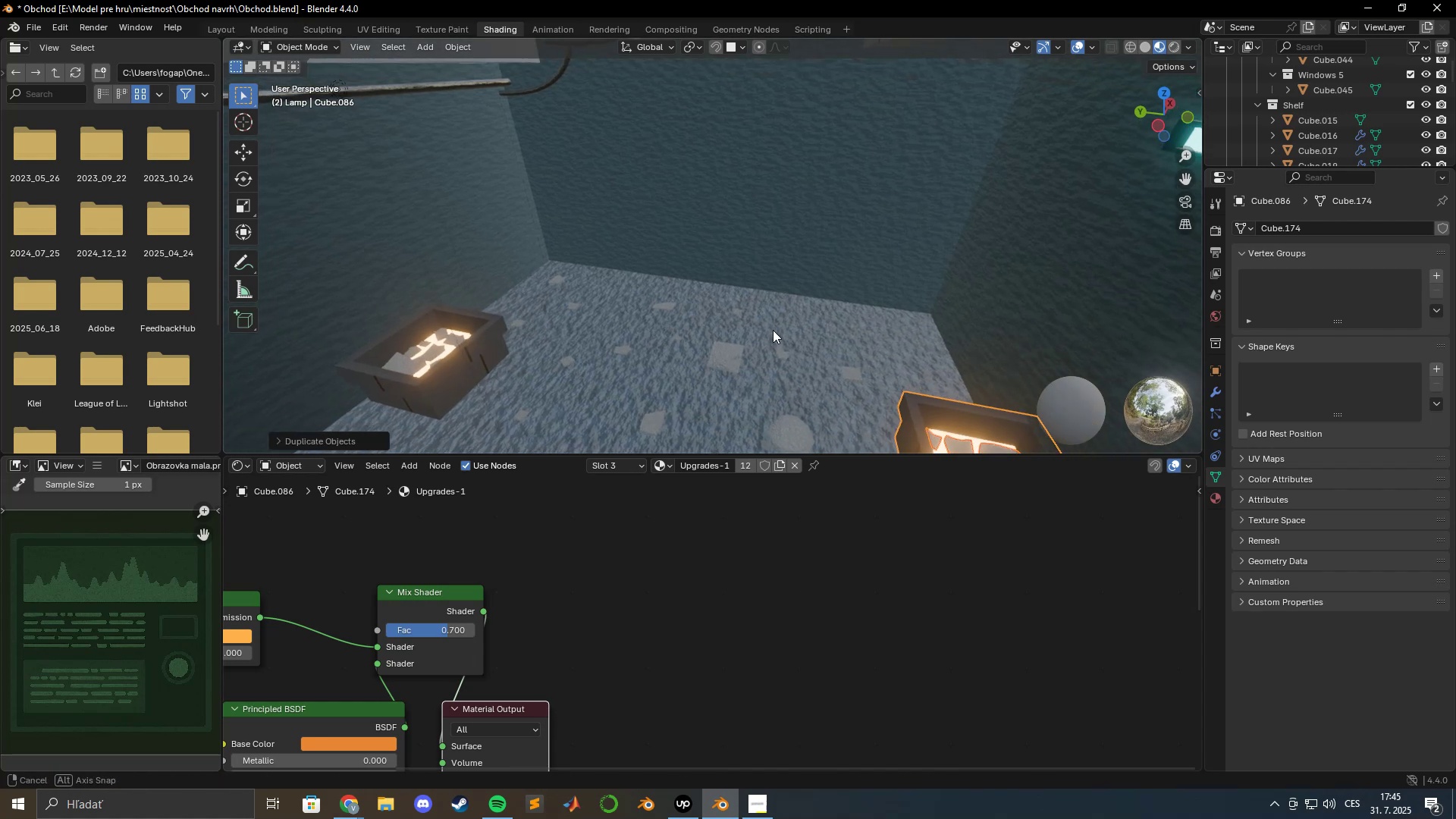 
hold_key(key=ShiftLeft, duration=0.51)
 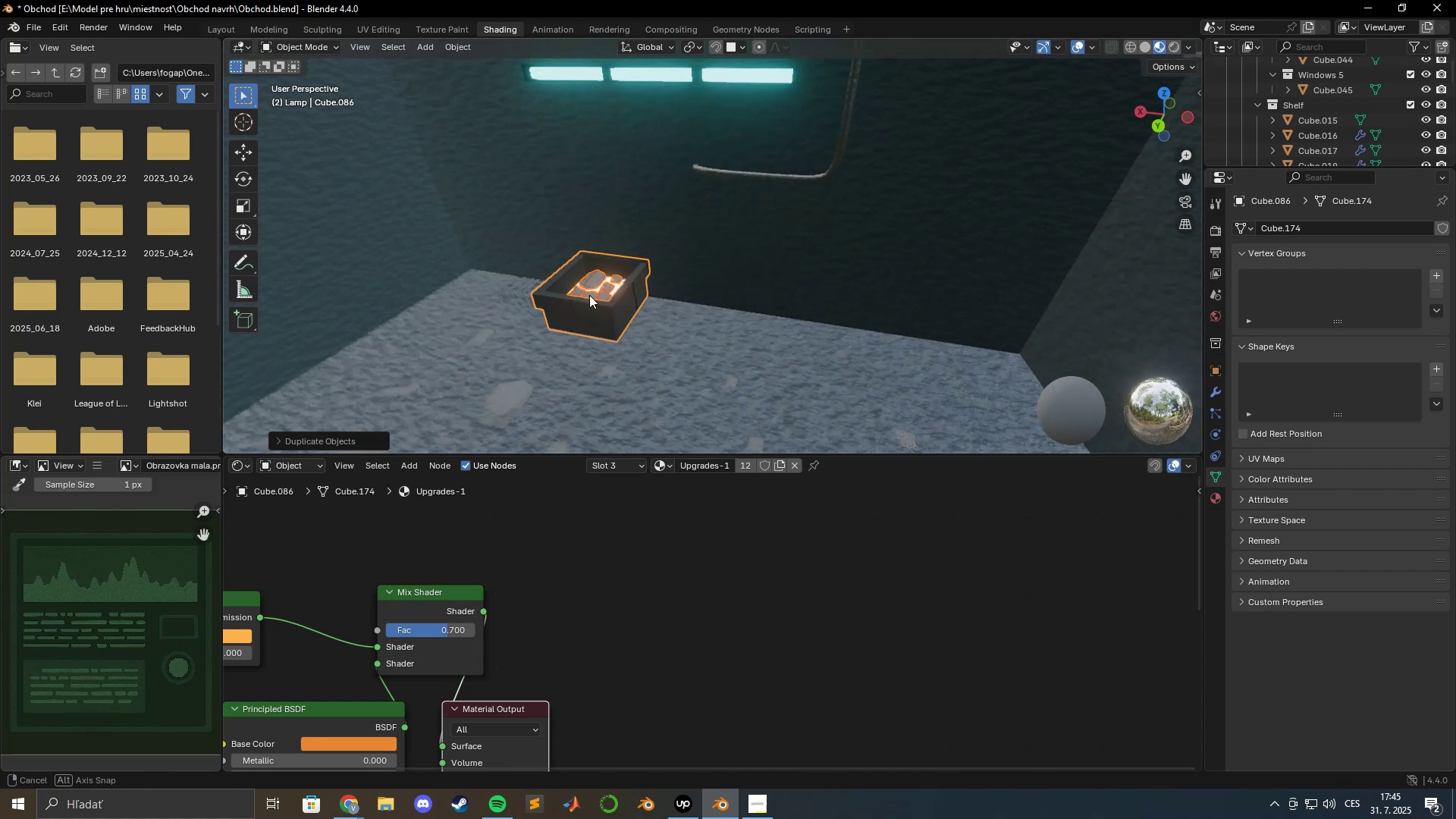 
hold_key(key=ShiftLeft, duration=0.51)
 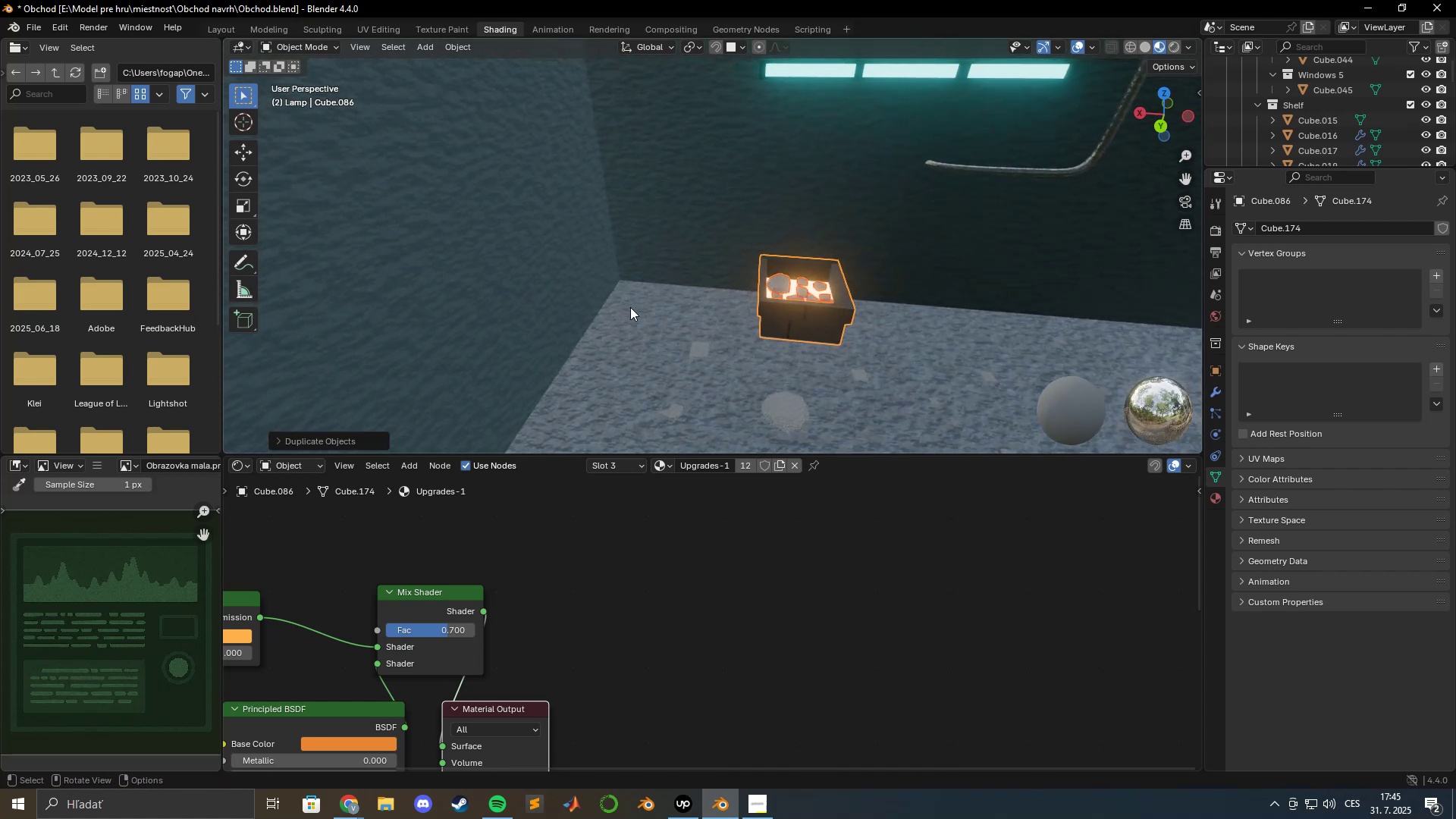 
type(gyx)
 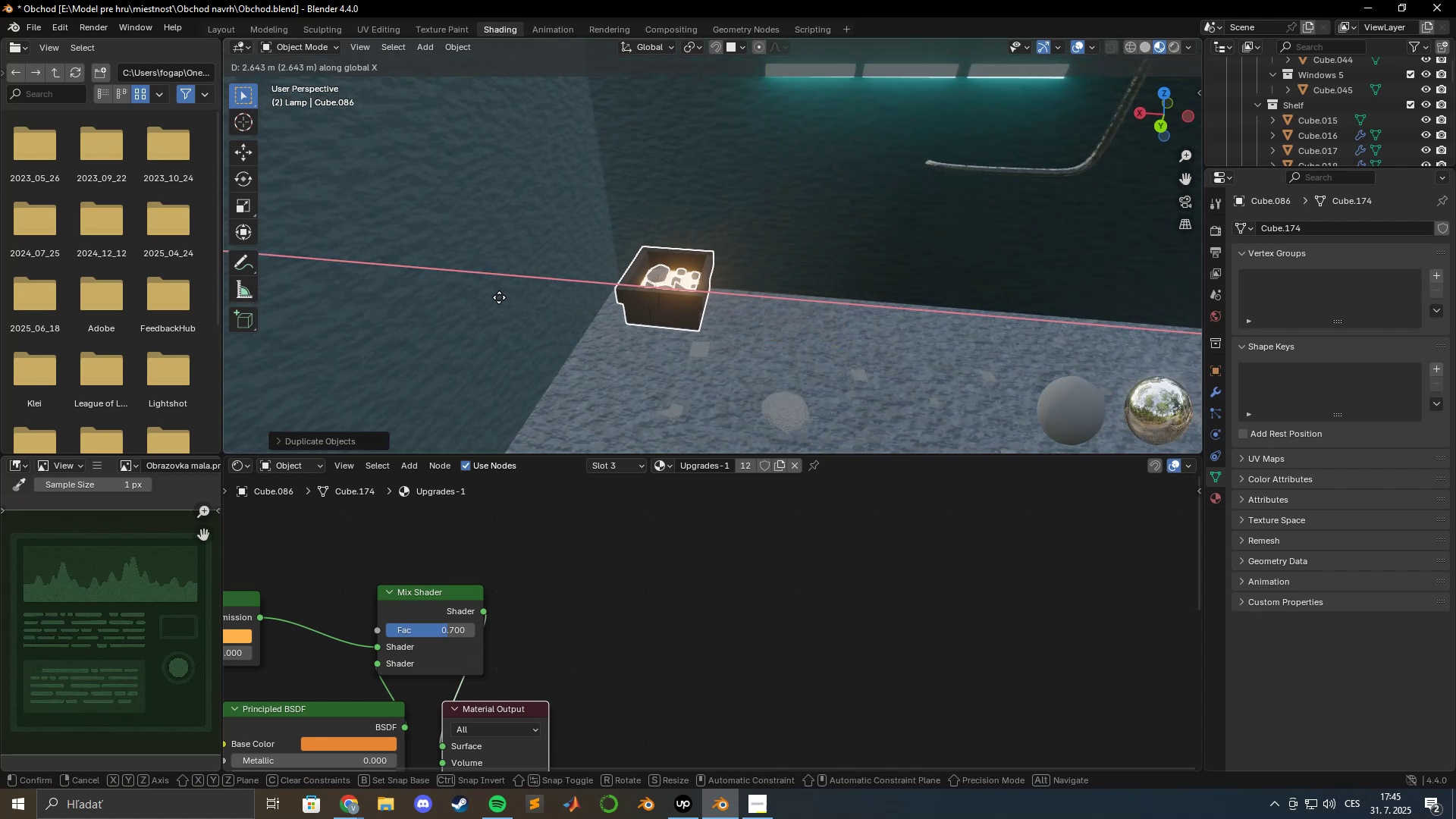 
hold_key(key=ShiftLeft, duration=1.52)
 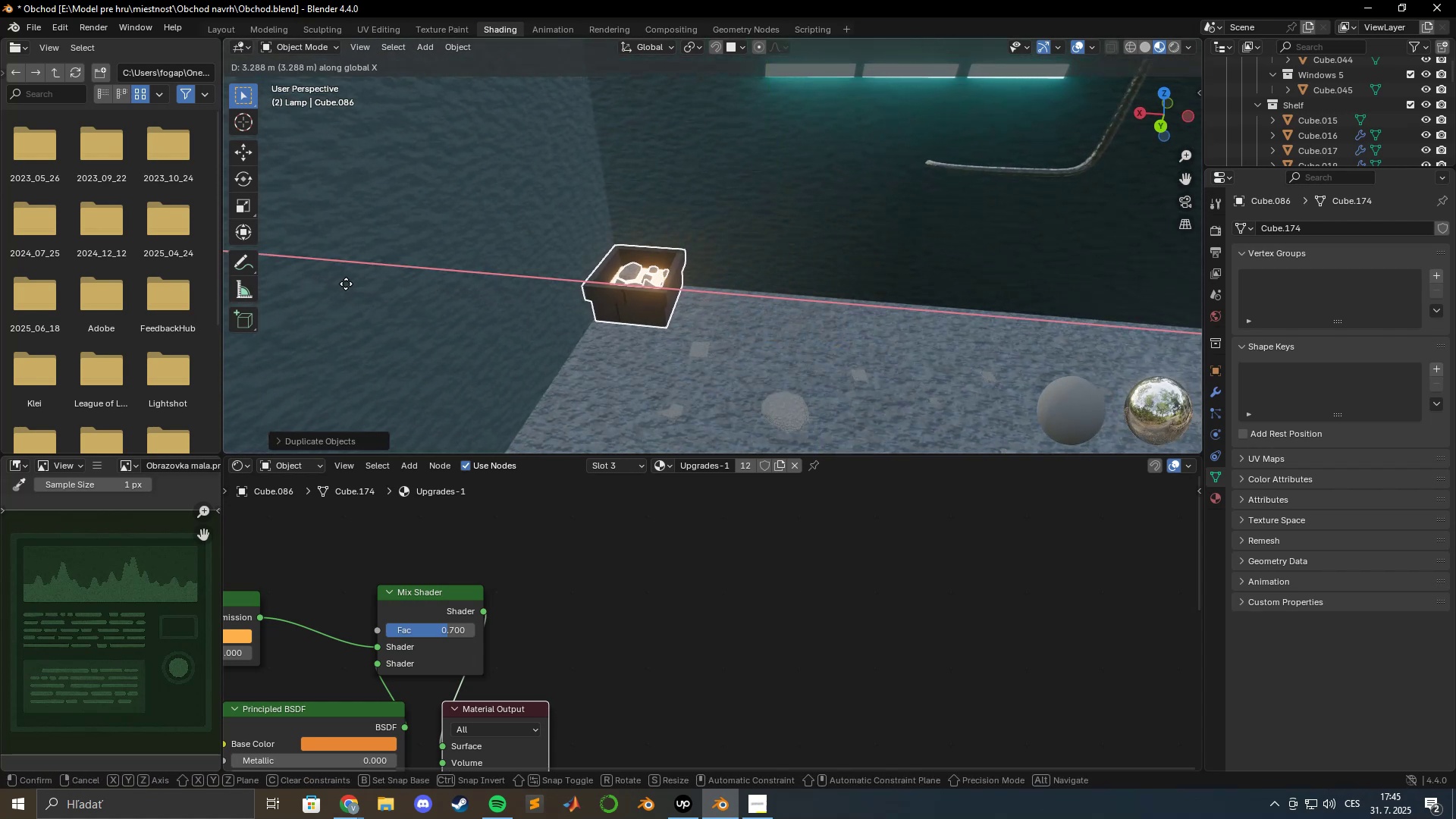 
hold_key(key=ShiftLeft, duration=1.27)
left_click_drag(start_coordinate=[359, 286], to_coordinate=[367, 287])
 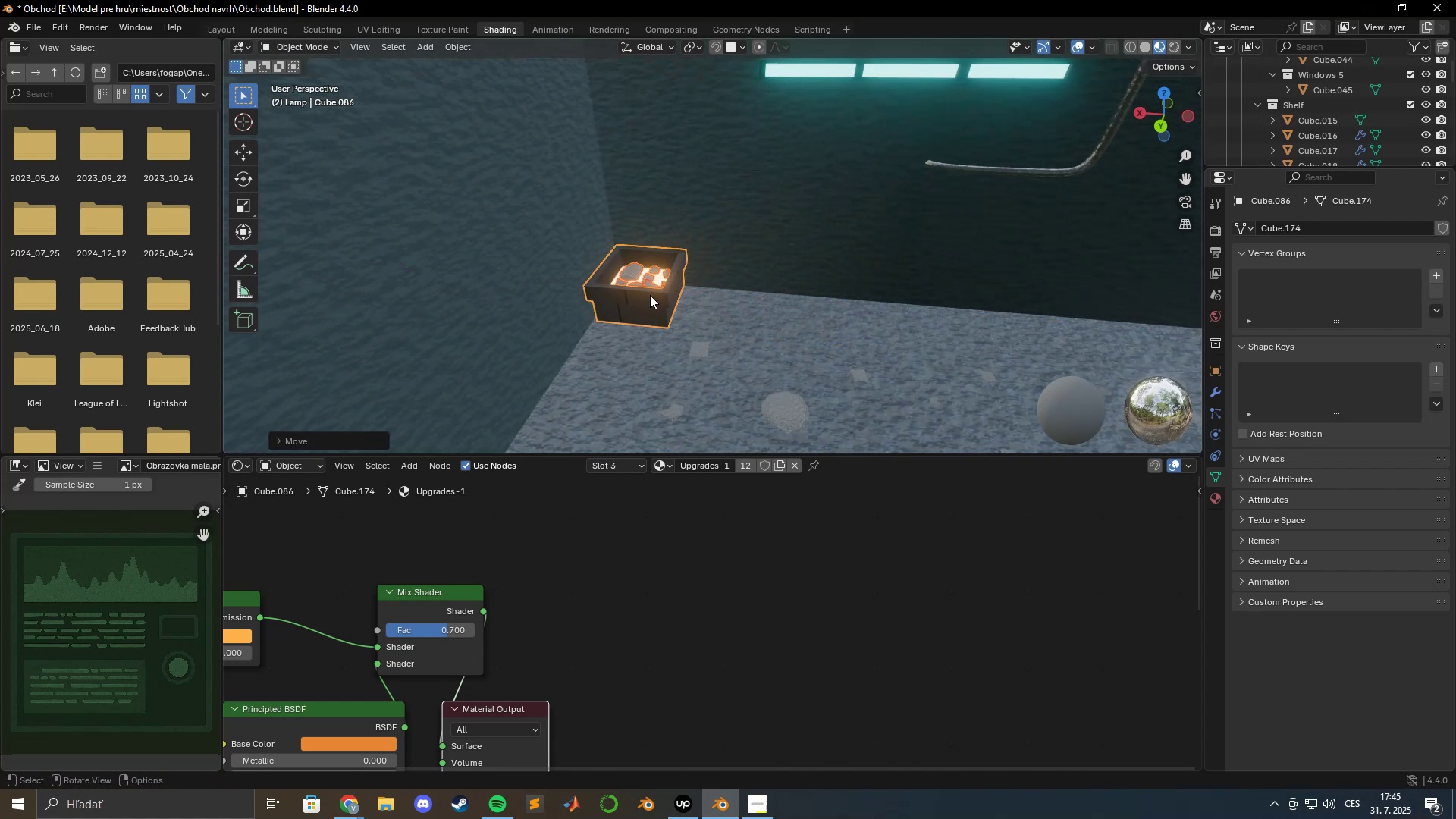 
type(.gygx)
 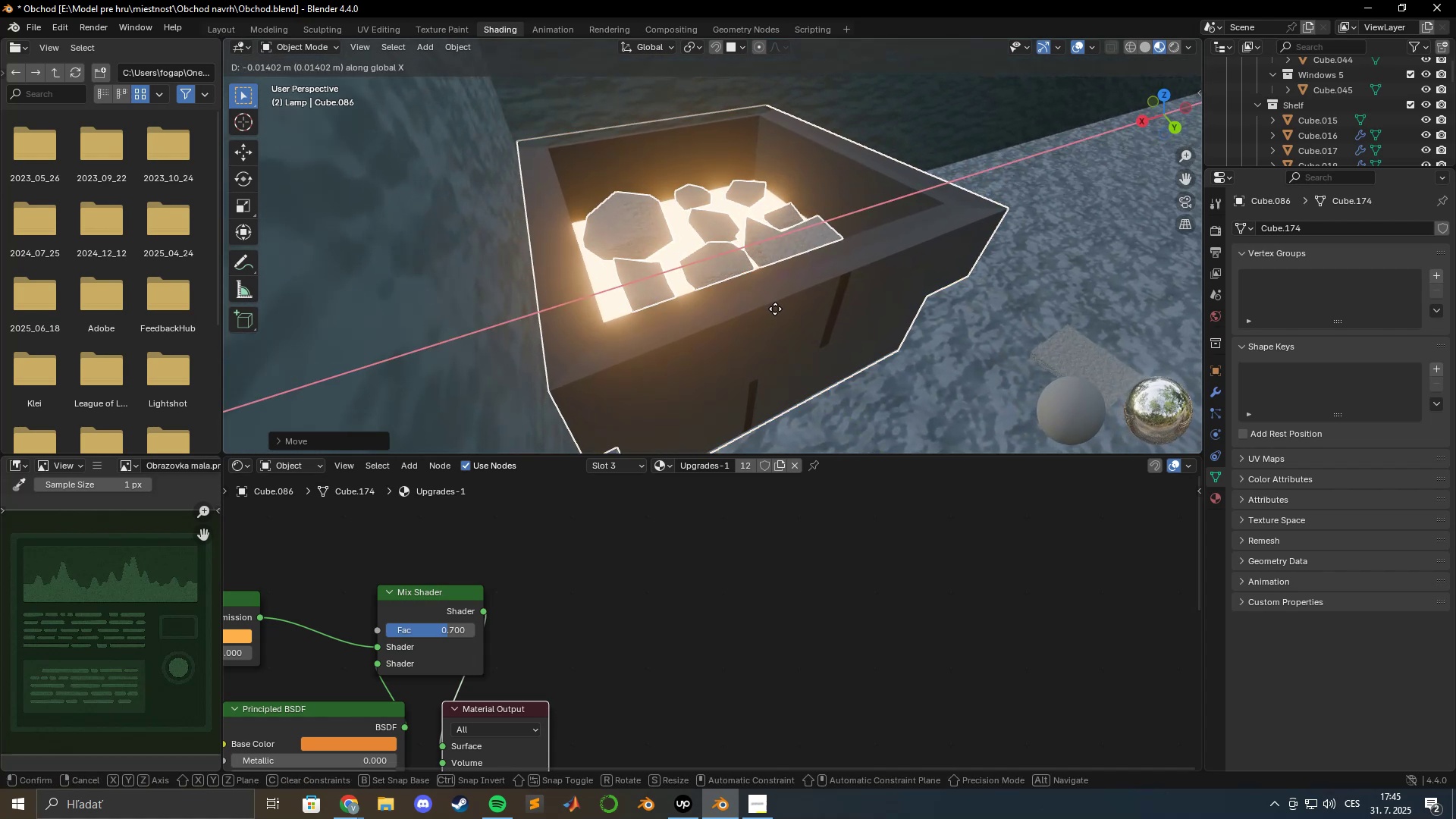 
 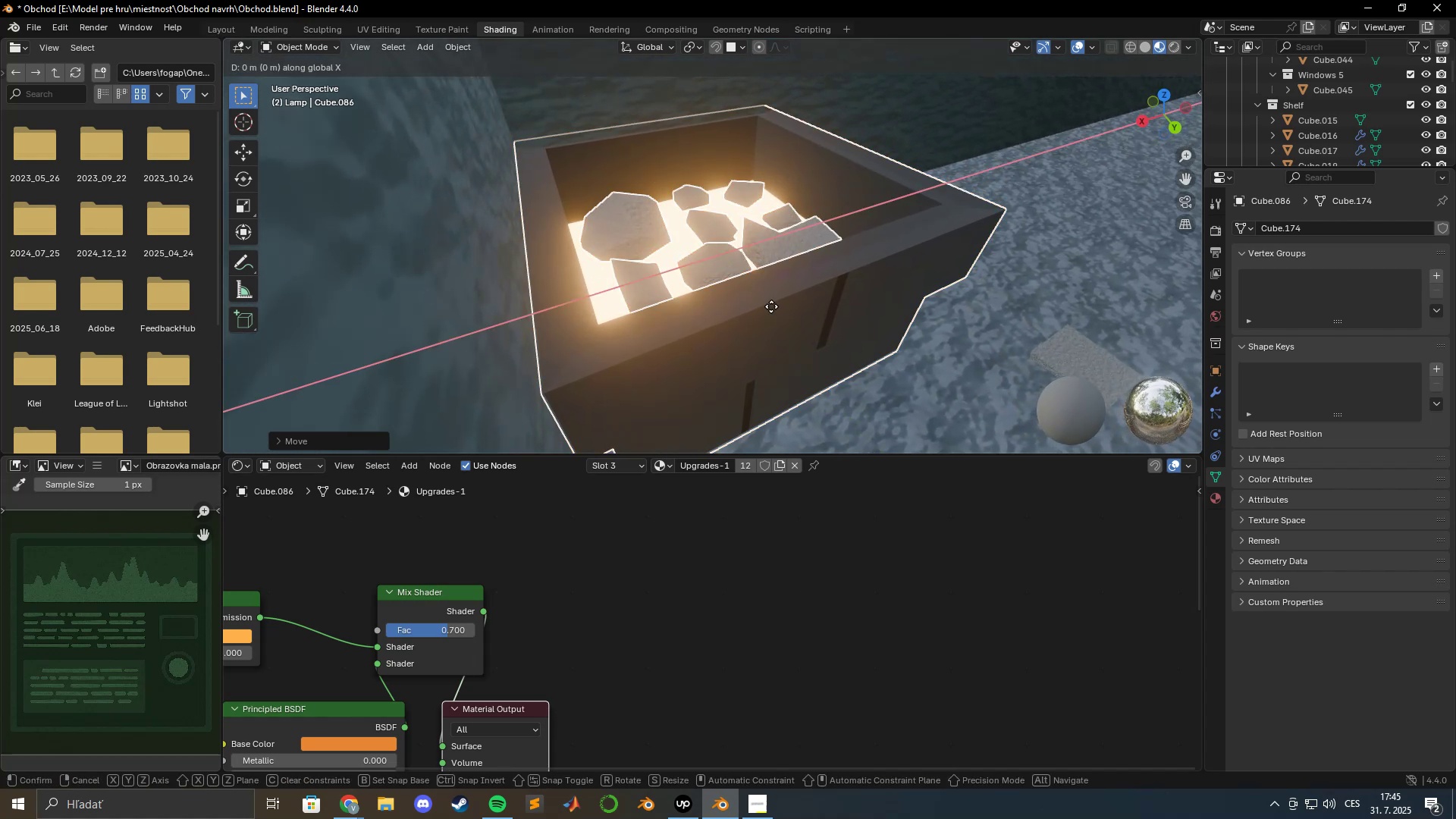 
hold_key(key=ShiftLeft, duration=1.43)
 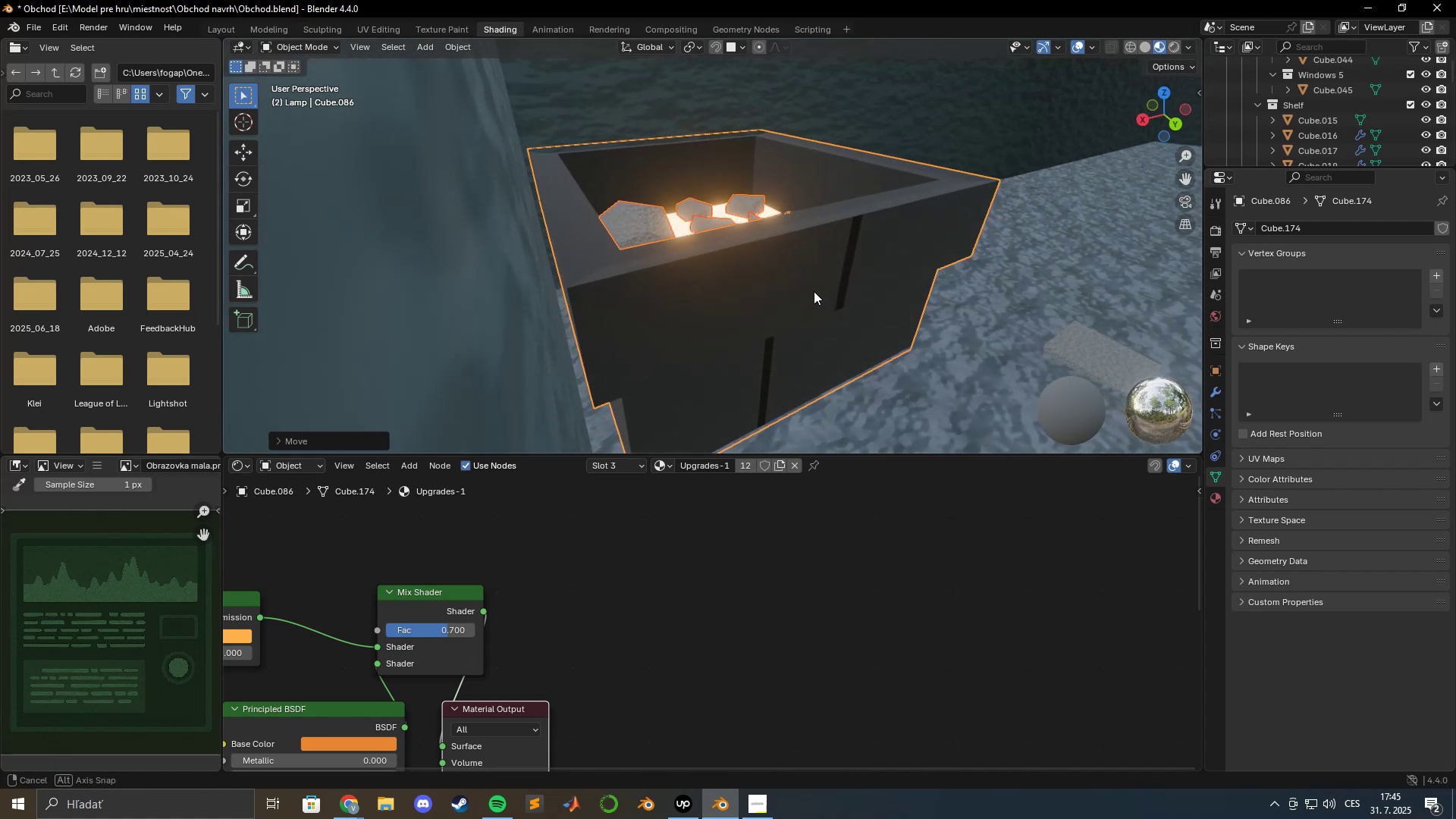 
type(gy)
 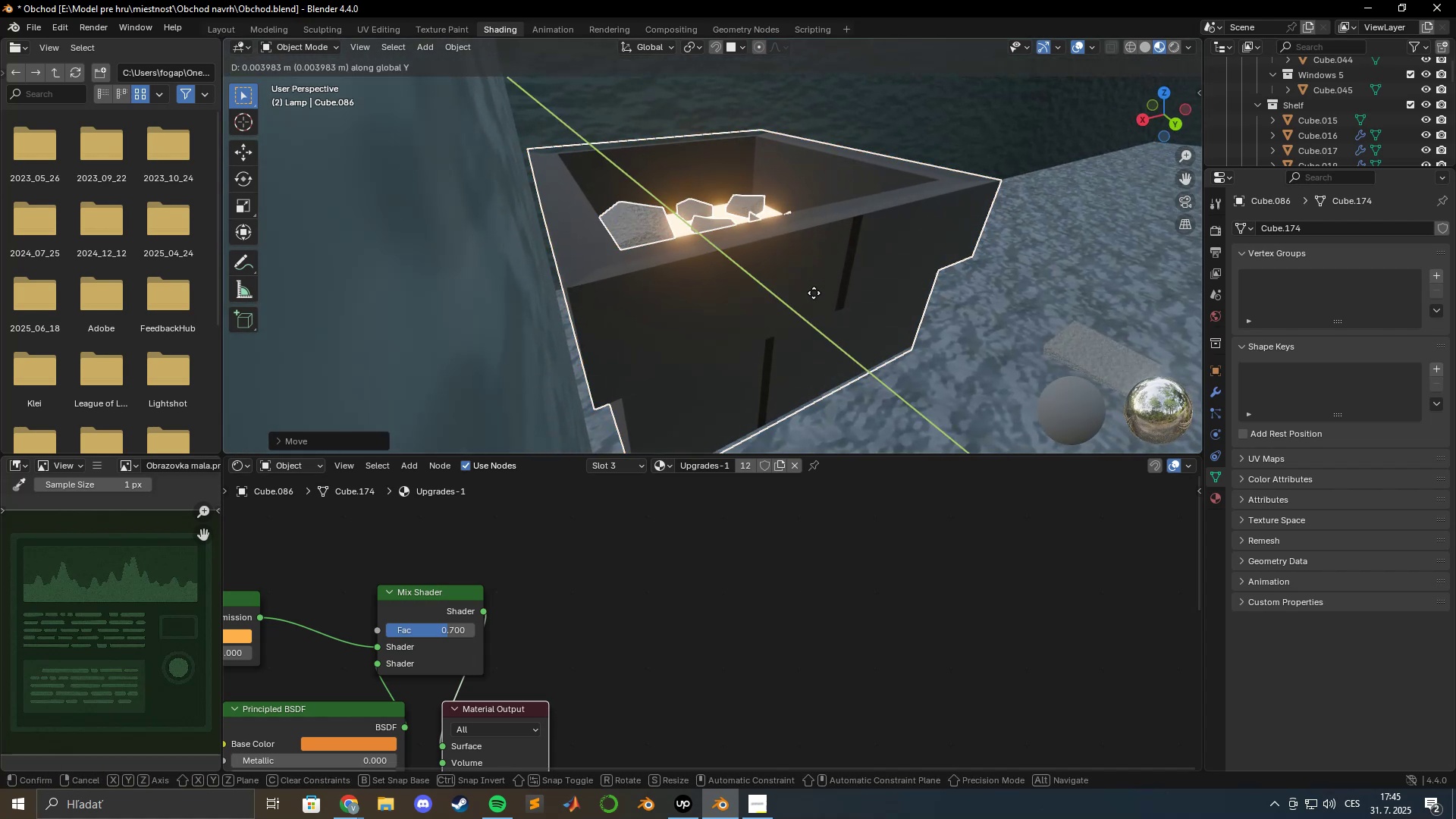 
hold_key(key=ShiftLeft, duration=1.54)
left_click([1047, 396])
 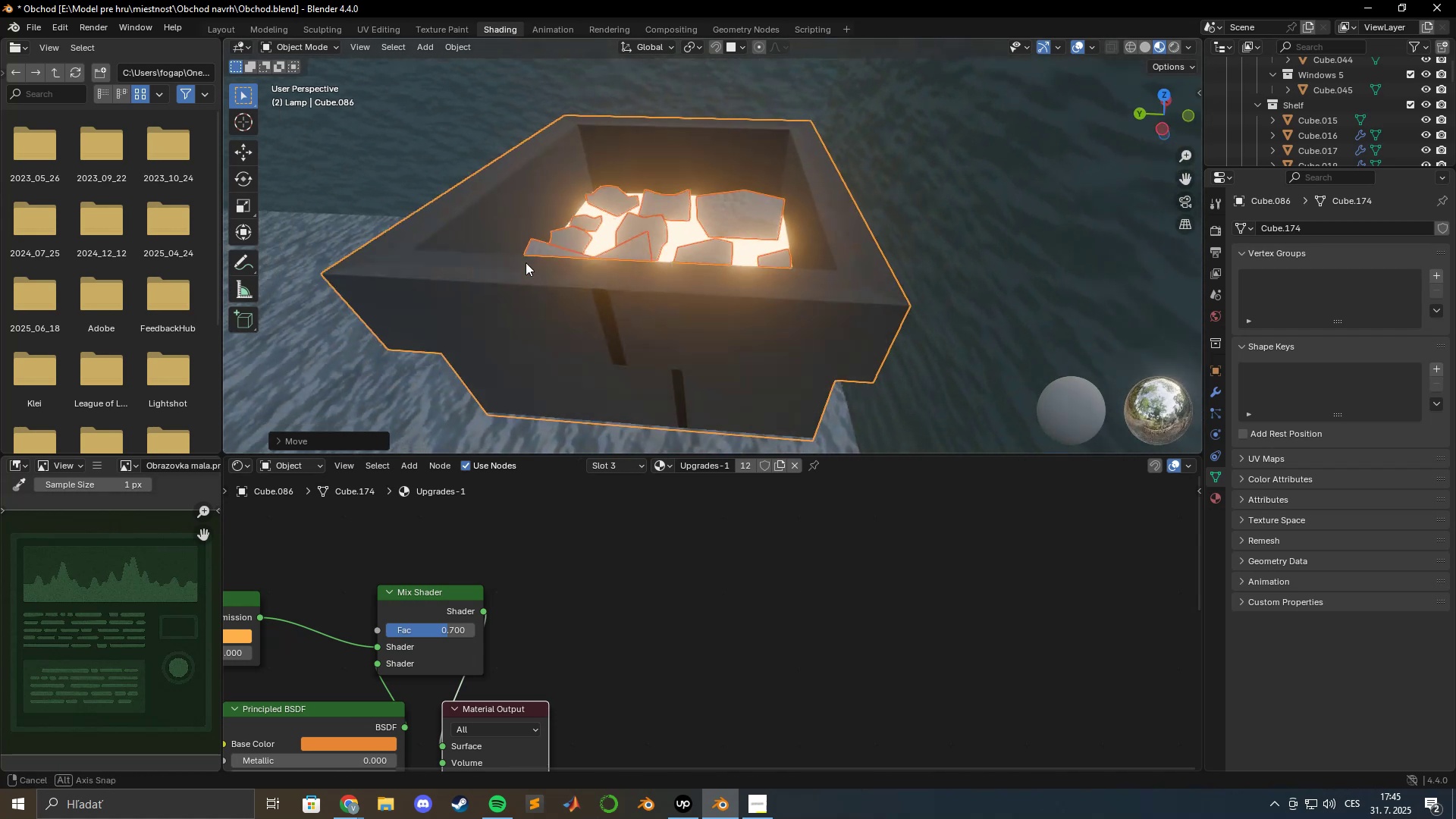 
type(gy)
 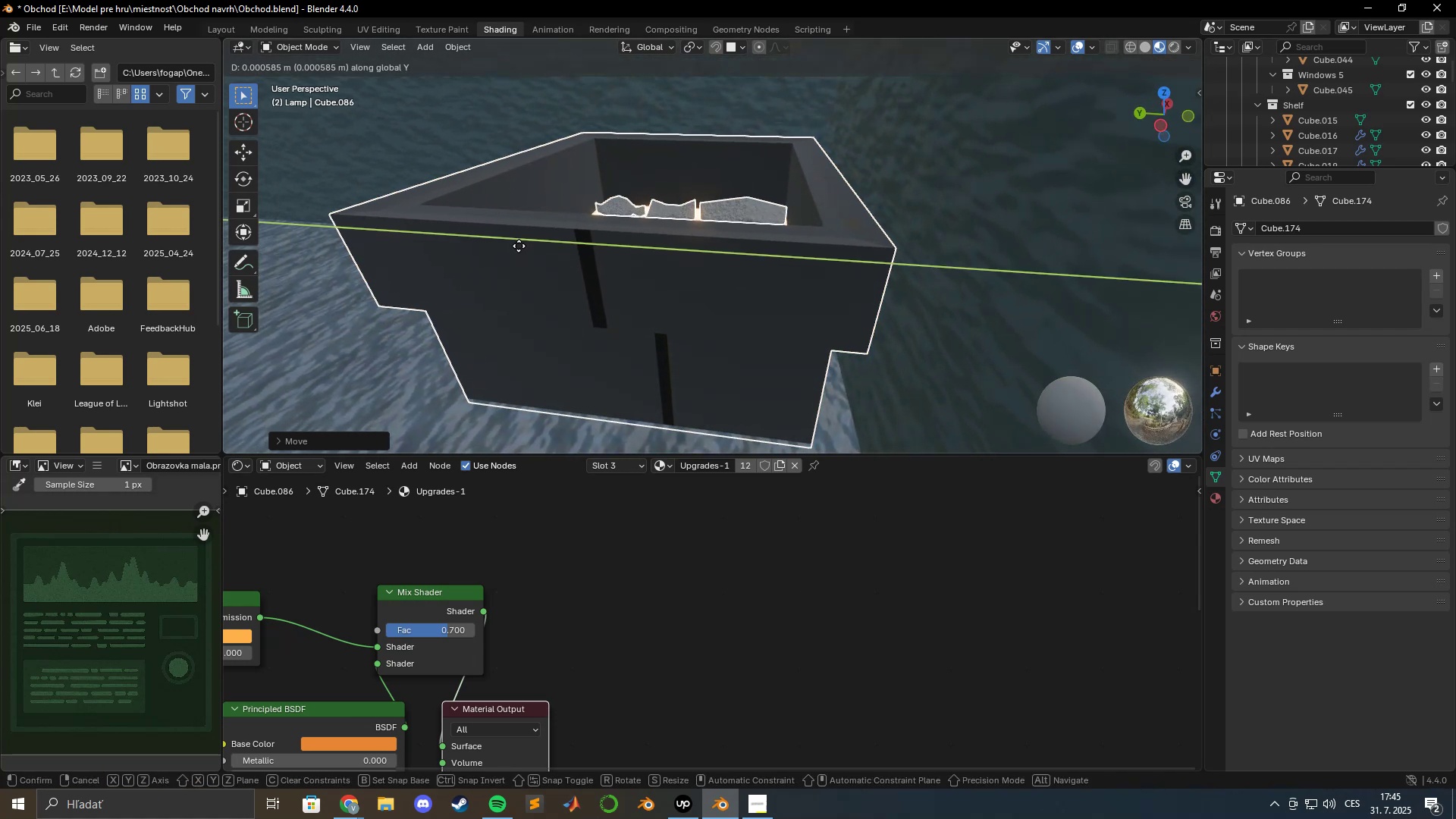 
hold_key(key=ShiftLeft, duration=0.9)
 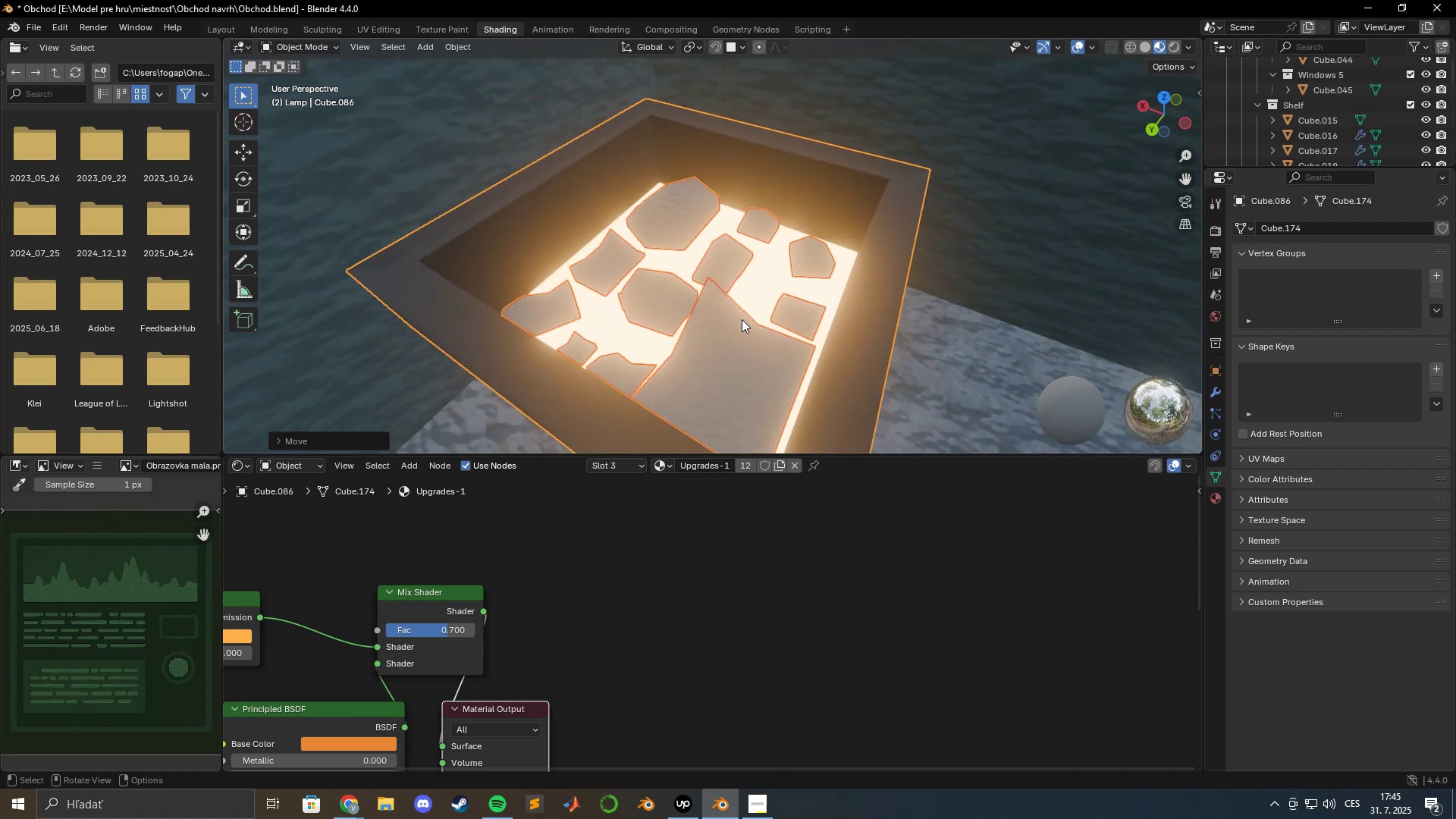 
scroll: coordinate [773, 305], scroll_direction: down, amount: 7.0
 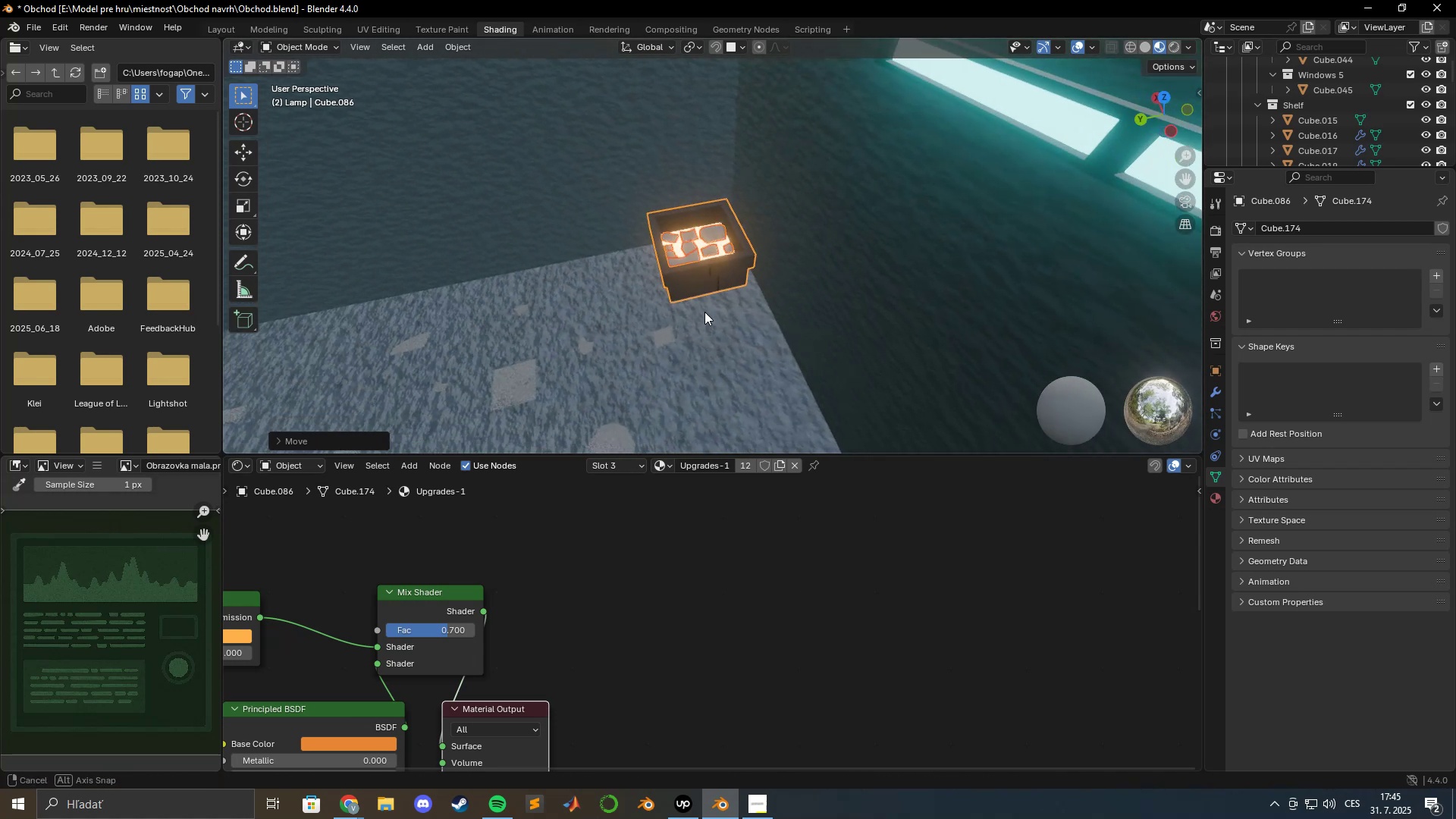 
hold_key(key=ShiftLeft, duration=0.46)
 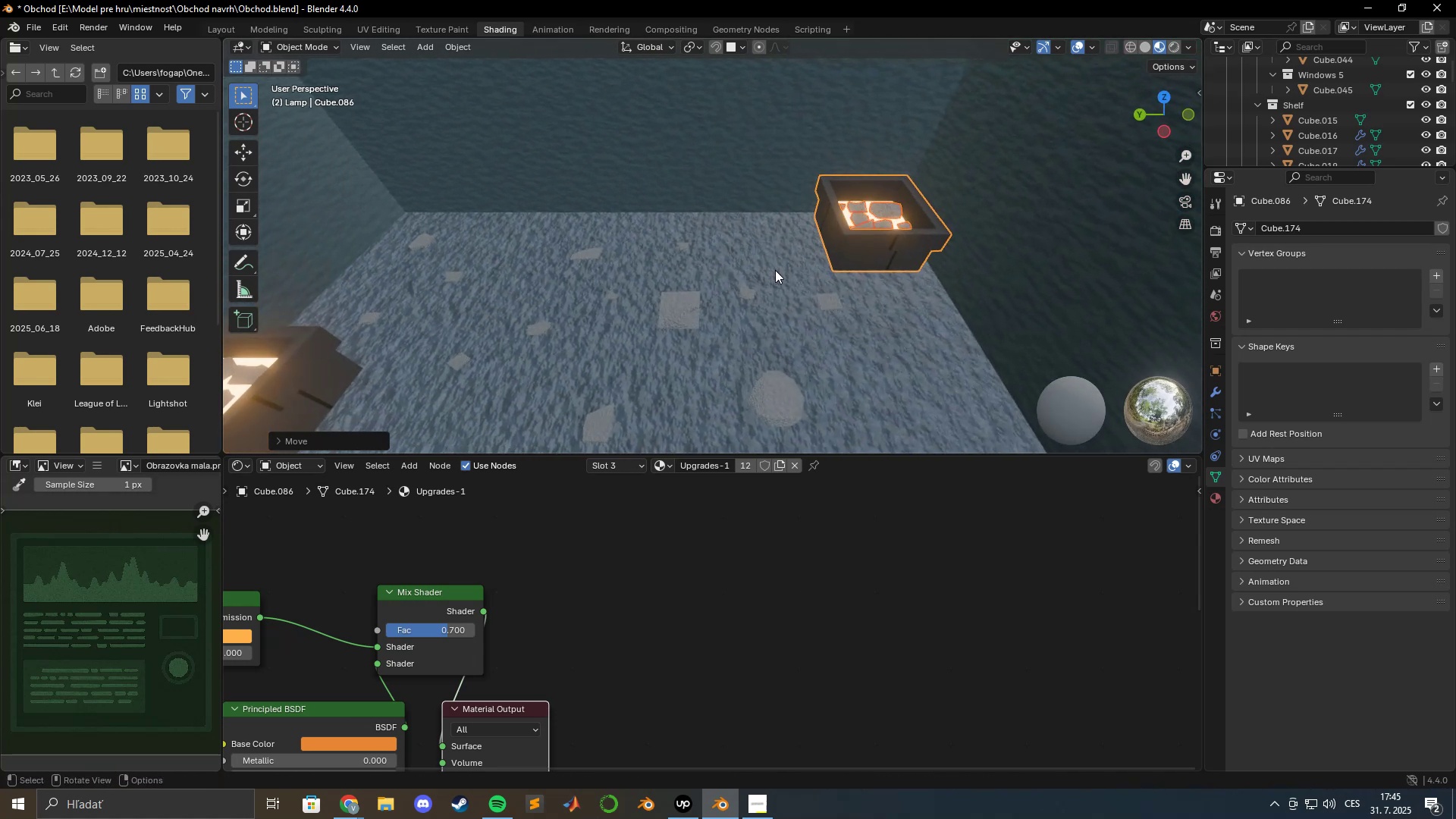 
hold_key(key=ShiftLeft, duration=0.65)
 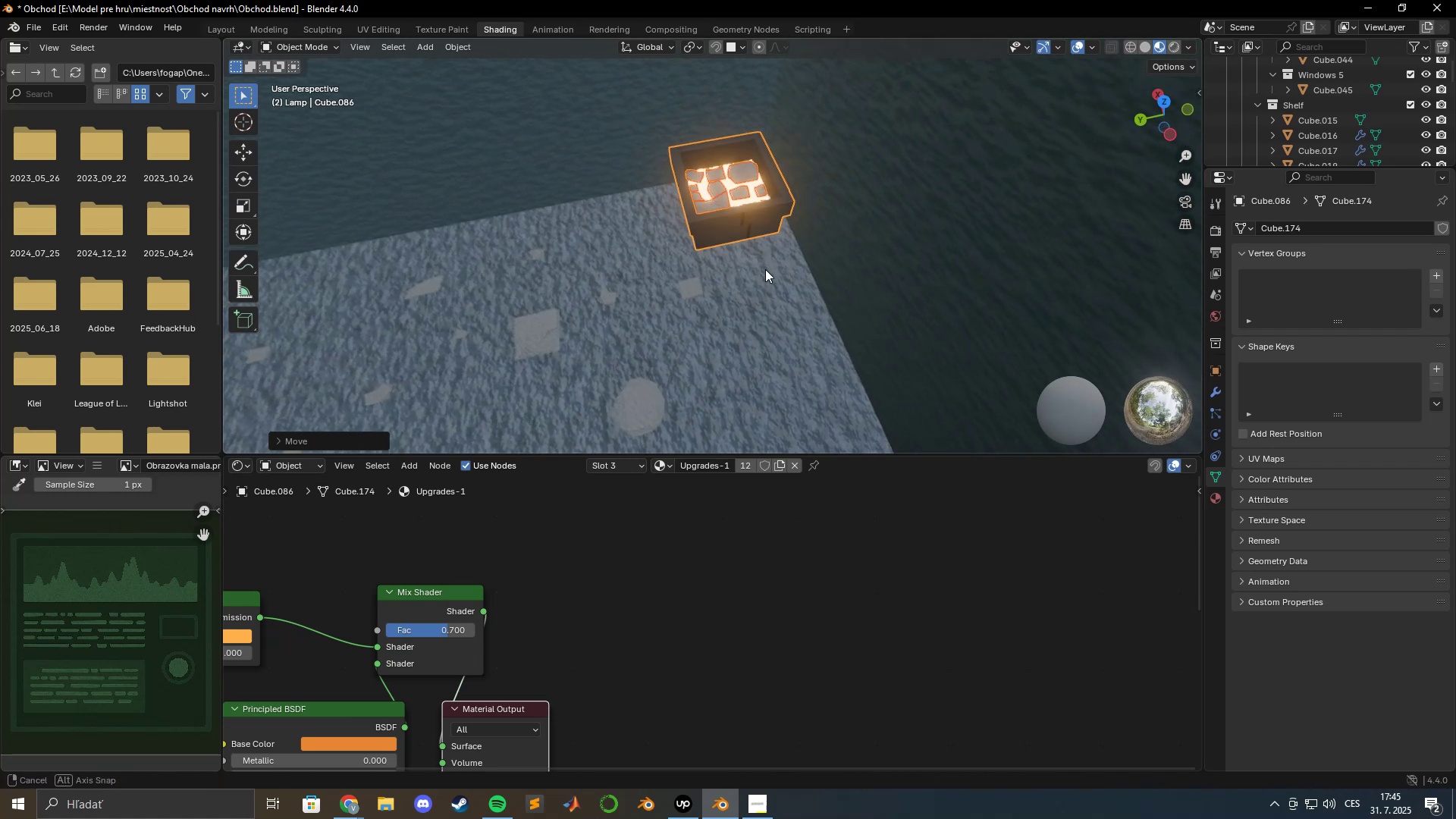 
hold_key(key=ShiftLeft, duration=0.35)
 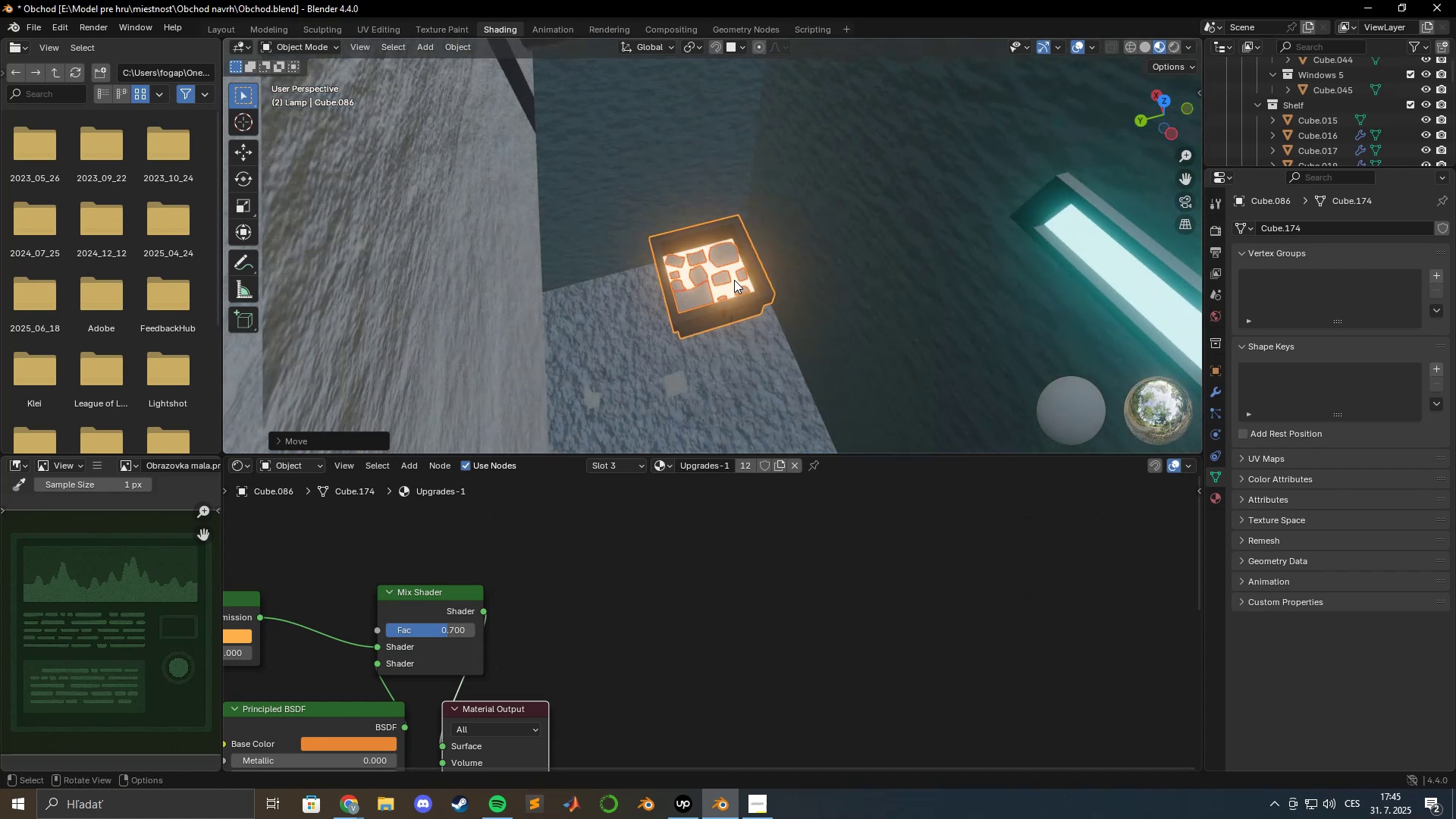 
scroll: coordinate [729, 275], scroll_direction: up, amount: 7.0
 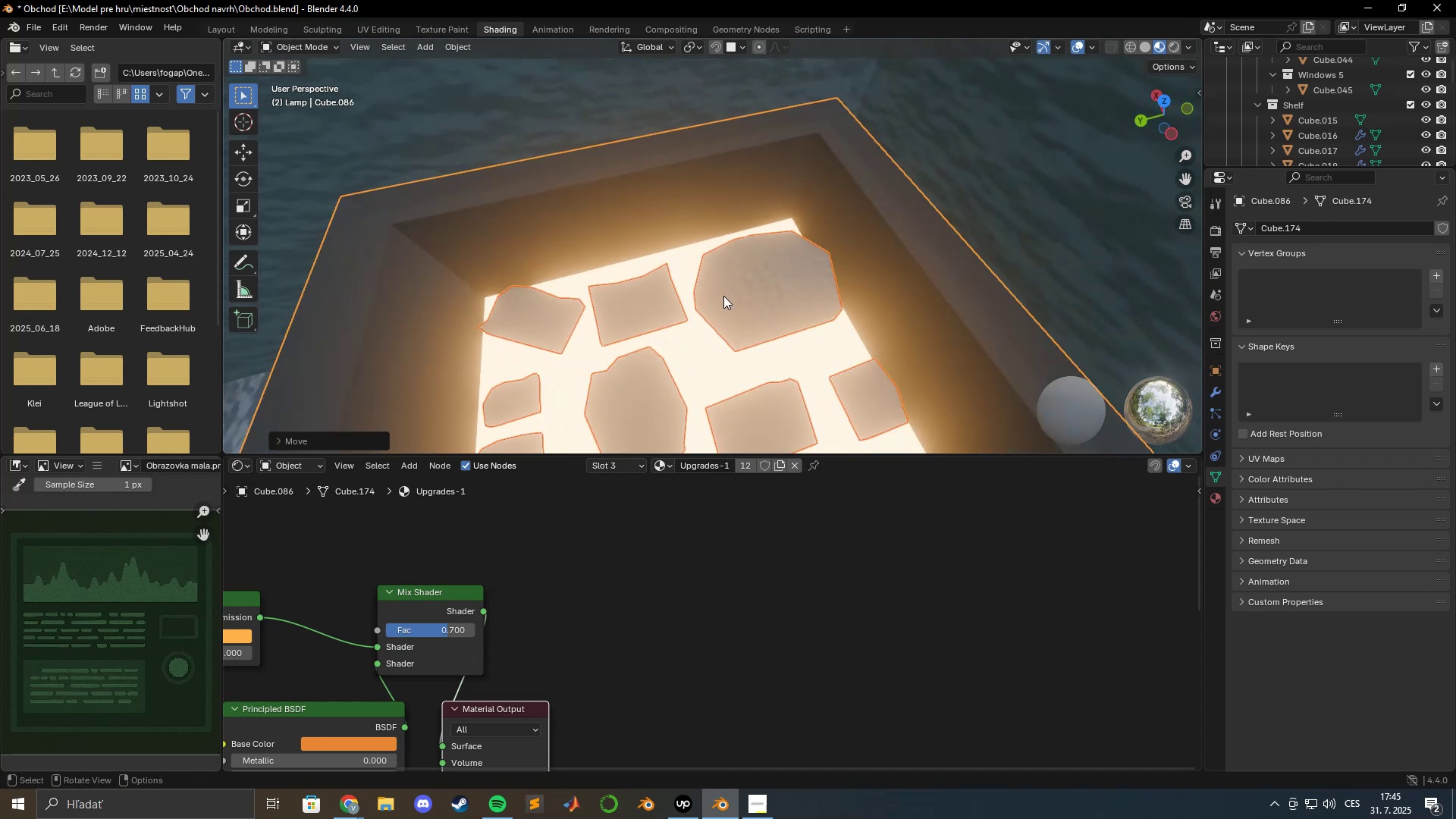 
key(Numpad7)
 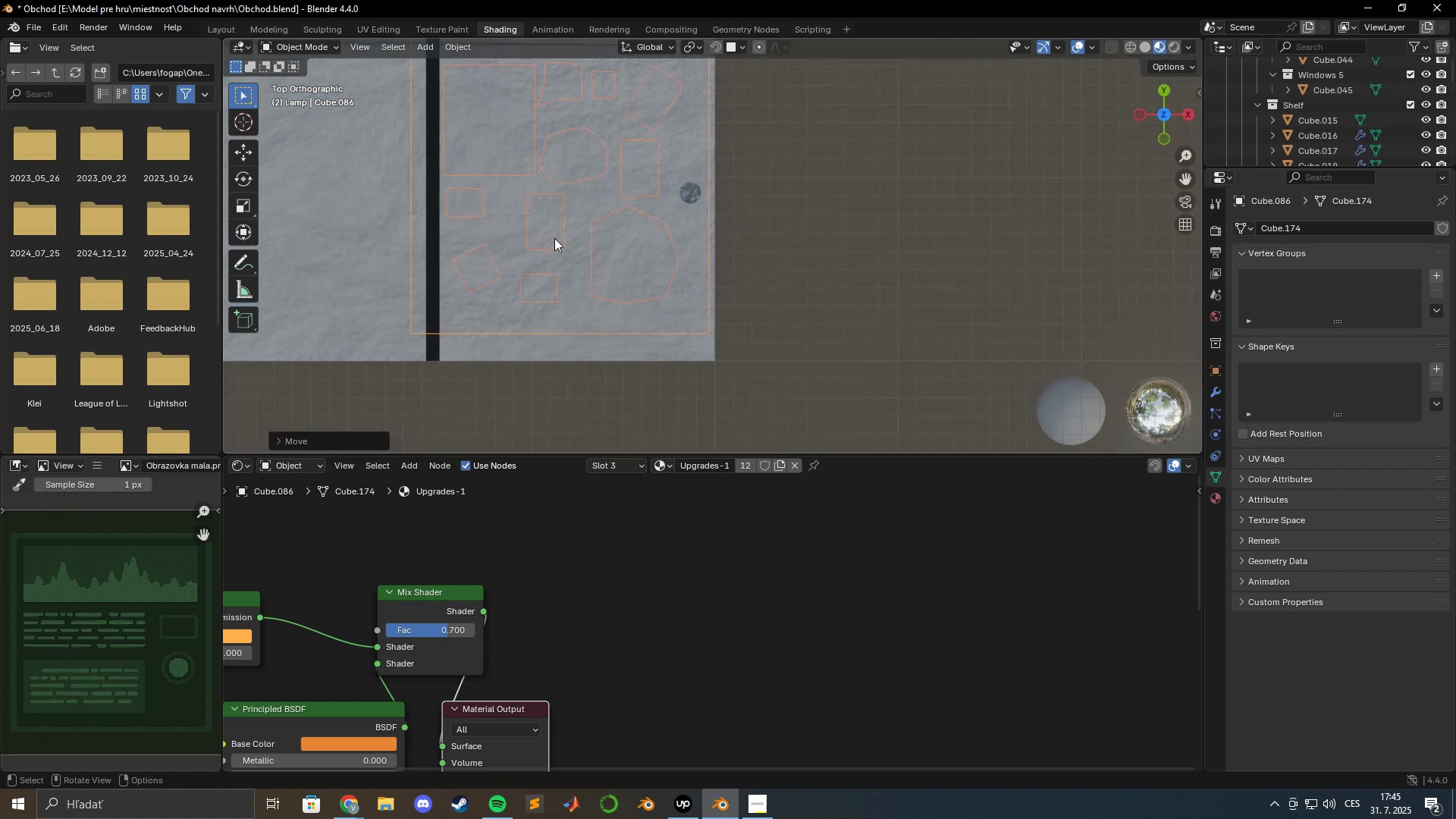 
hold_key(key=ShiftLeft, duration=1.06)
 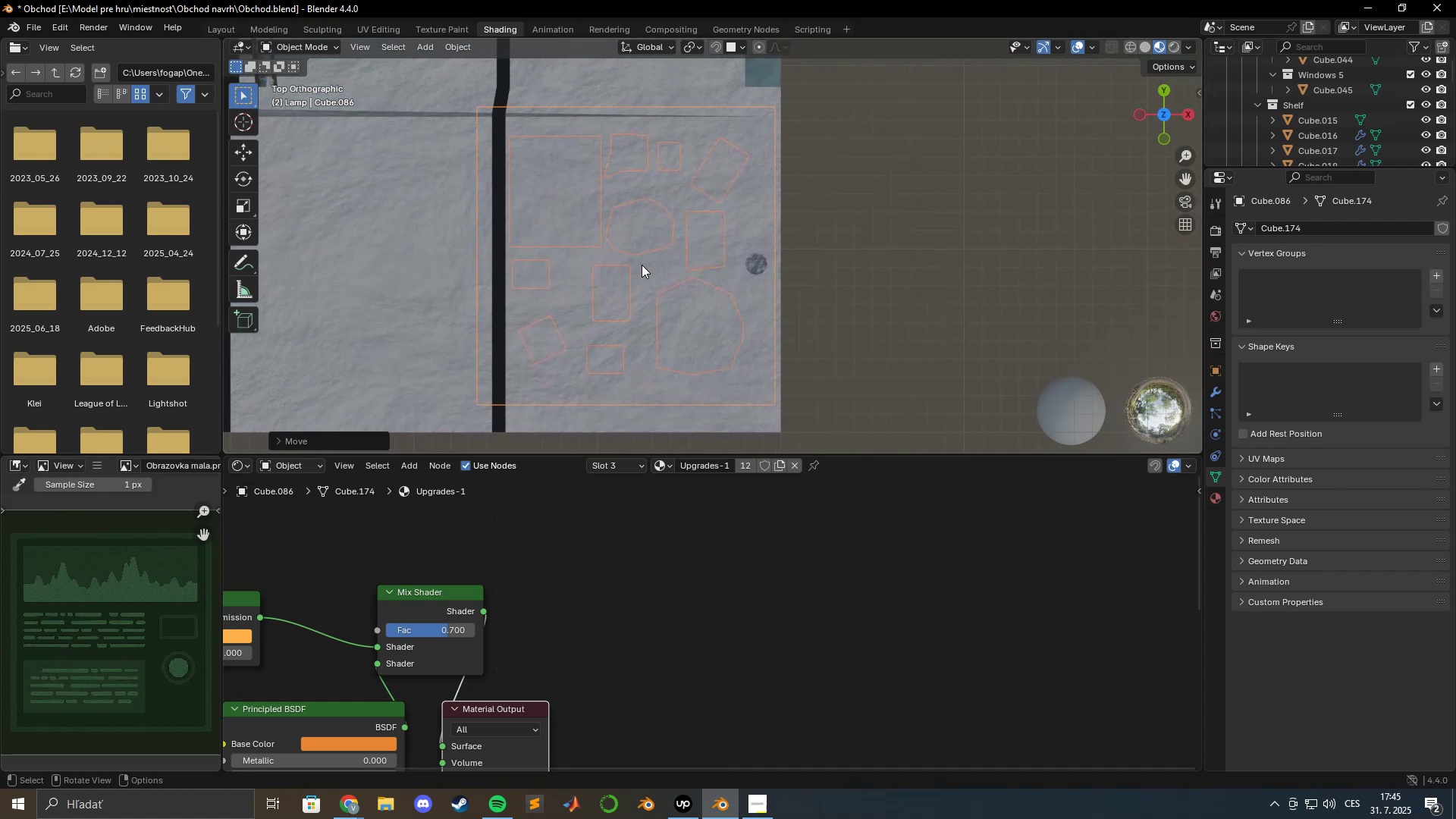 
scroll: coordinate [654, 273], scroll_direction: up, amount: 9.0
 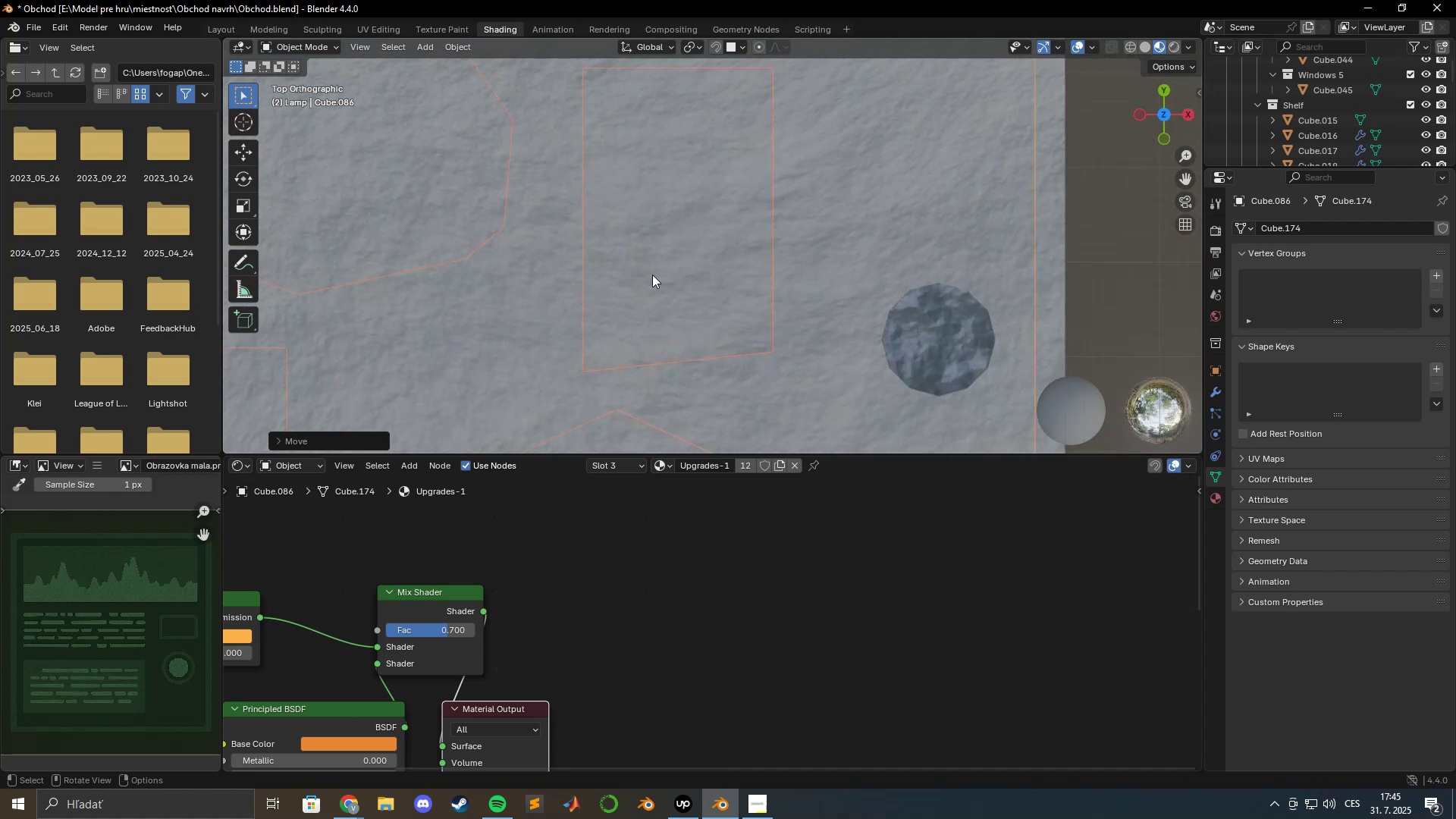 
key(Shift+ShiftLeft)
 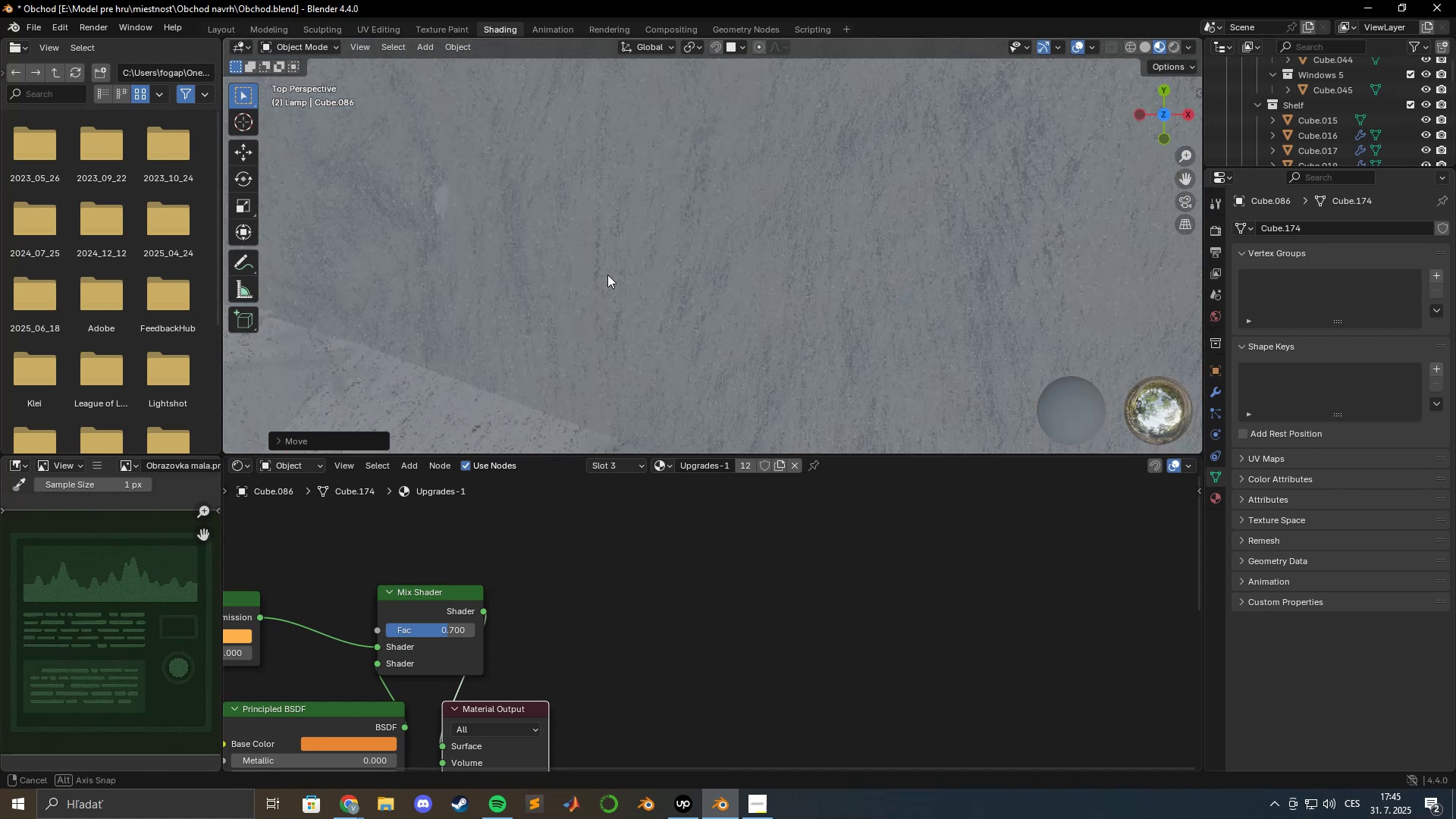 
double_click([607, 275])
 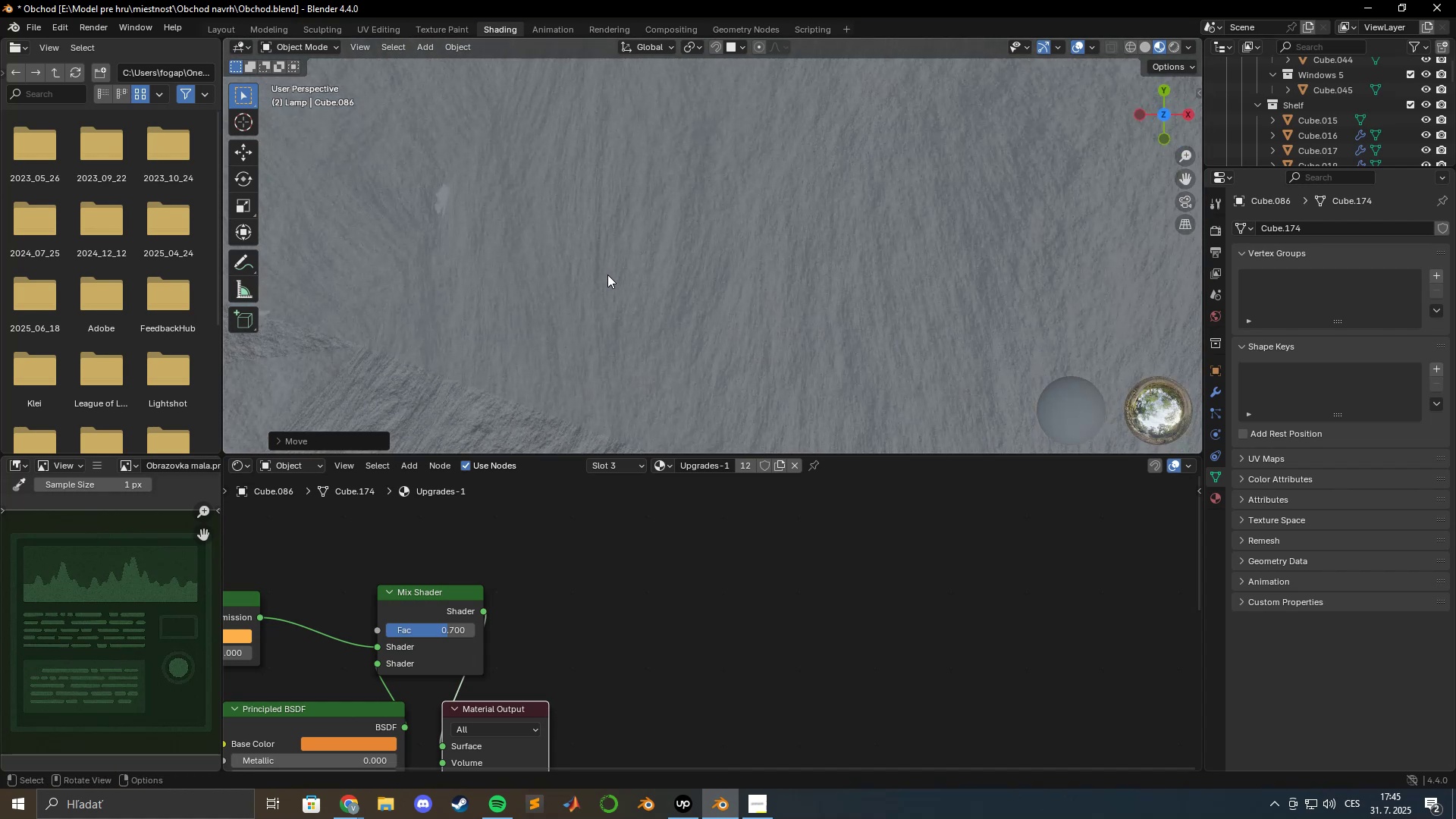 
hold_key(key=ShiftLeft, duration=0.85)
 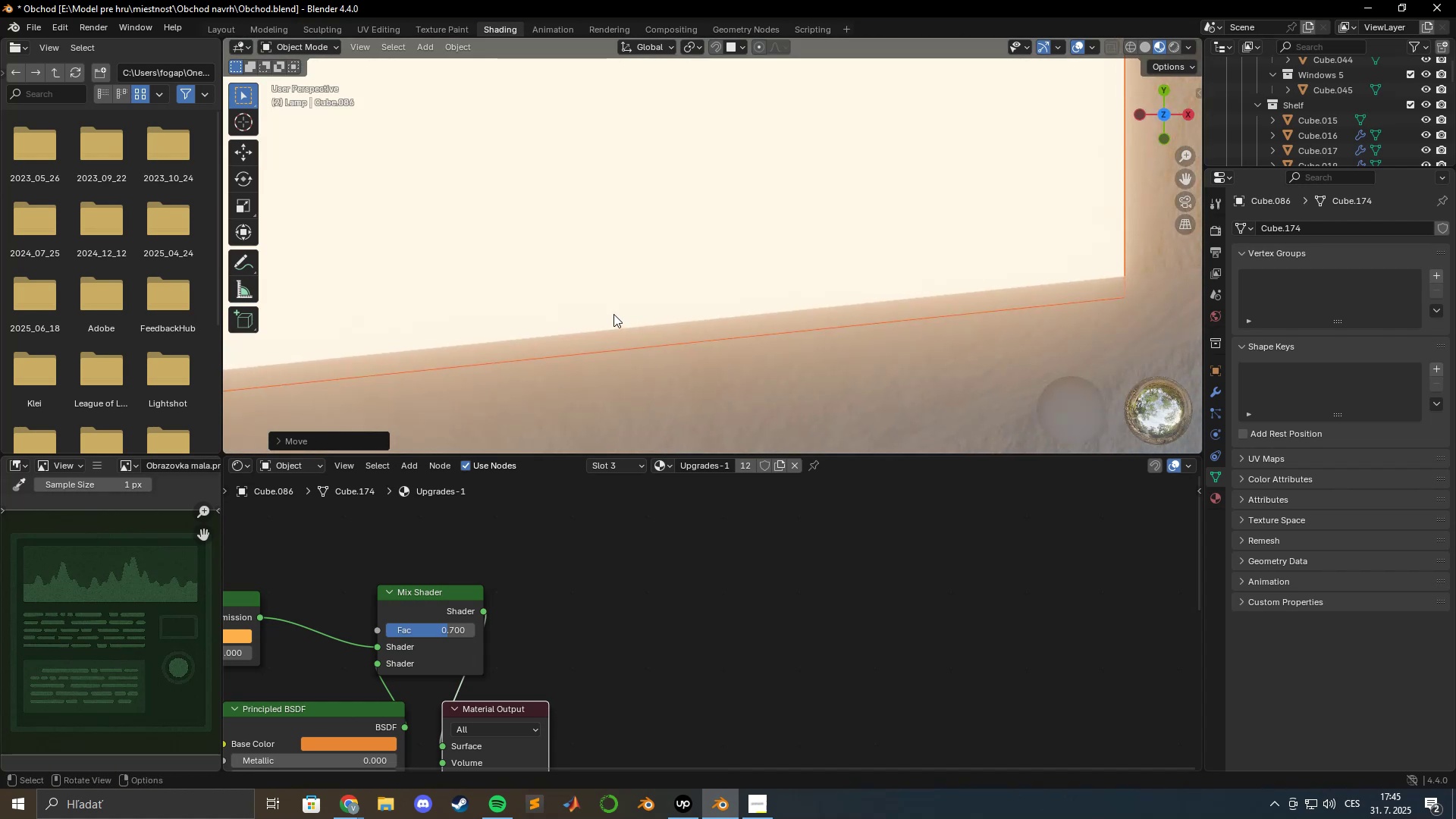 
scroll: coordinate [614, 313], scroll_direction: down, amount: 4.0
 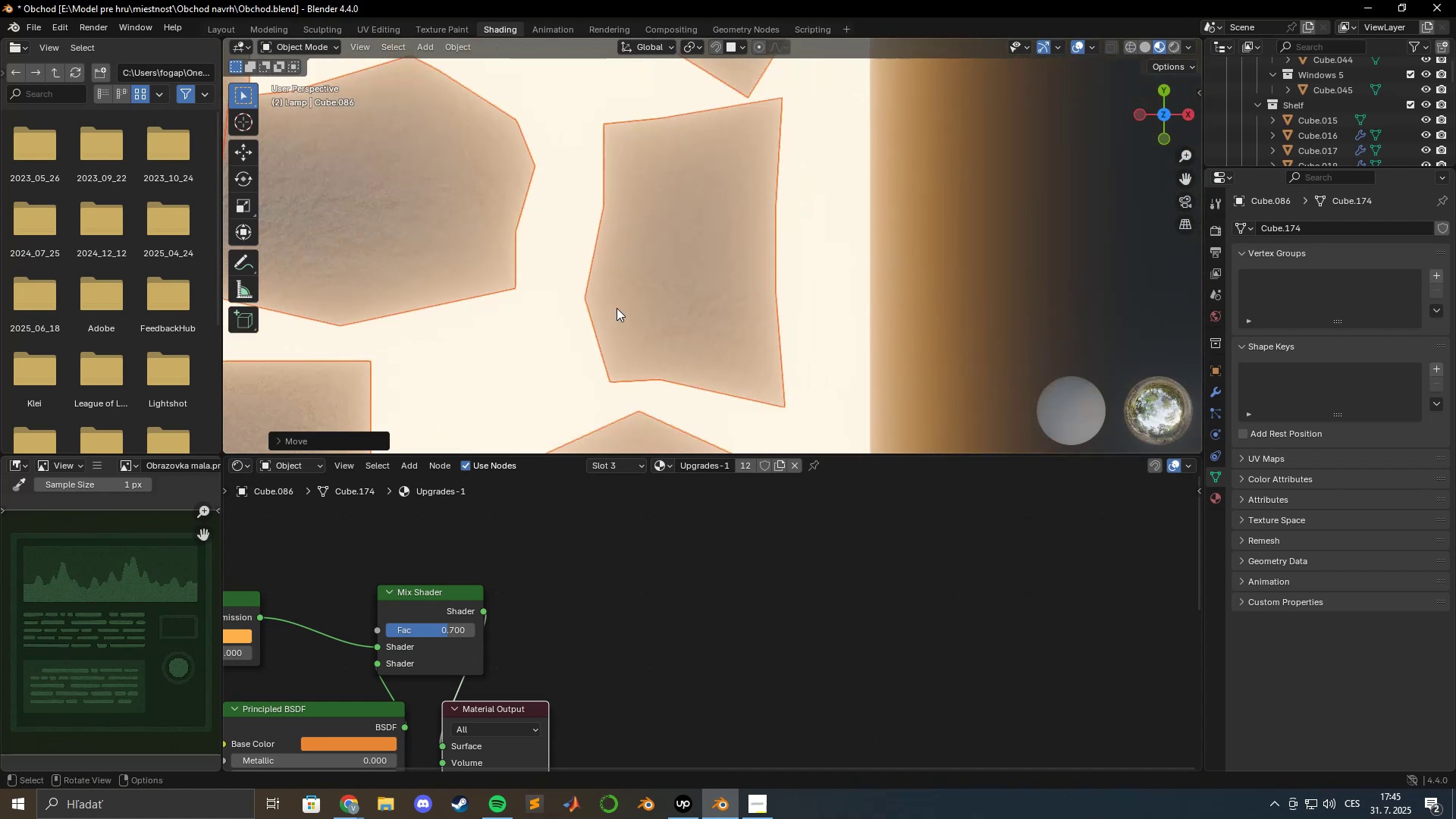 
hold_key(key=ShiftLeft, duration=0.49)
 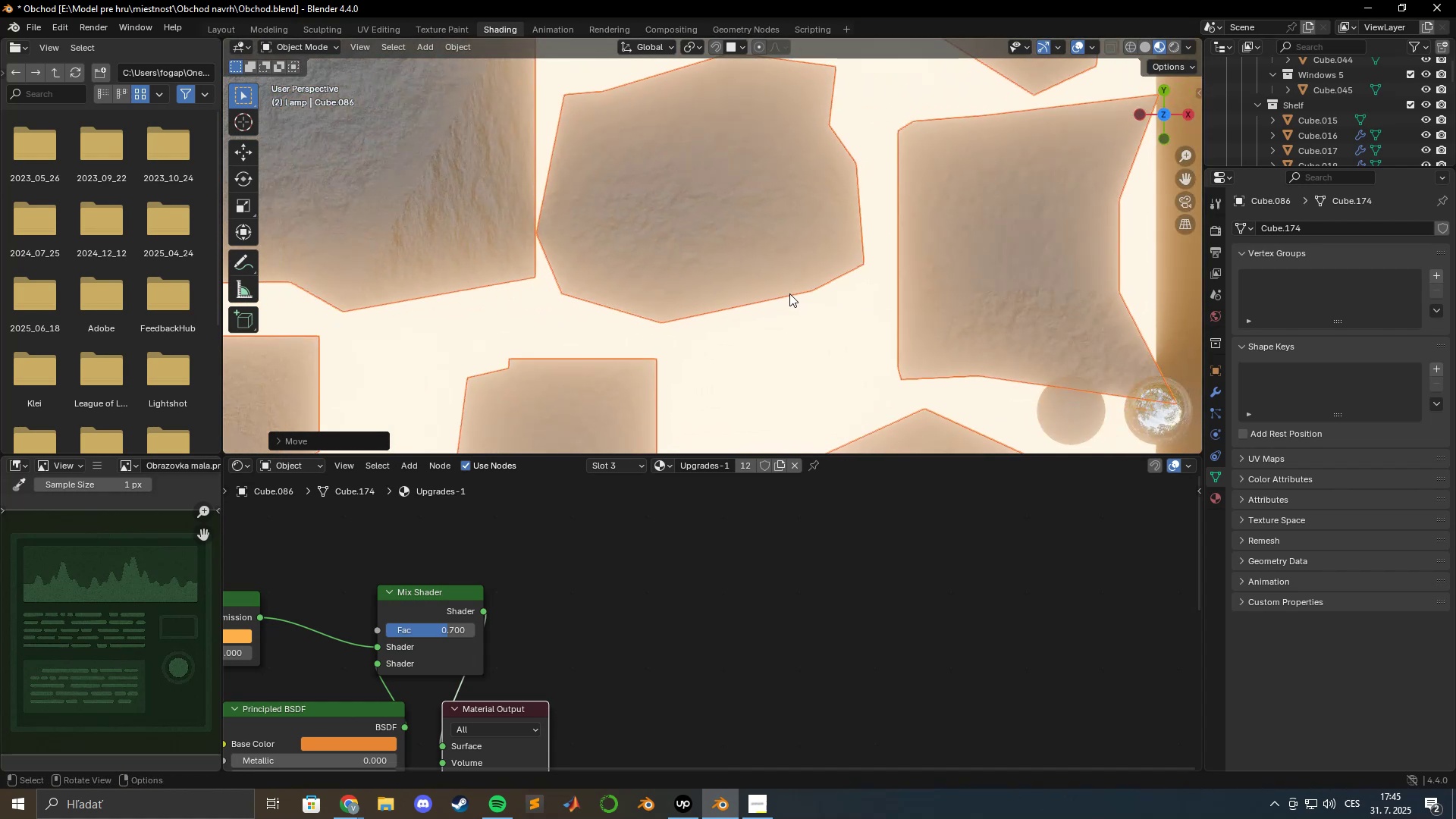 
scroll: coordinate [789, 293], scroll_direction: down, amount: 2.0
 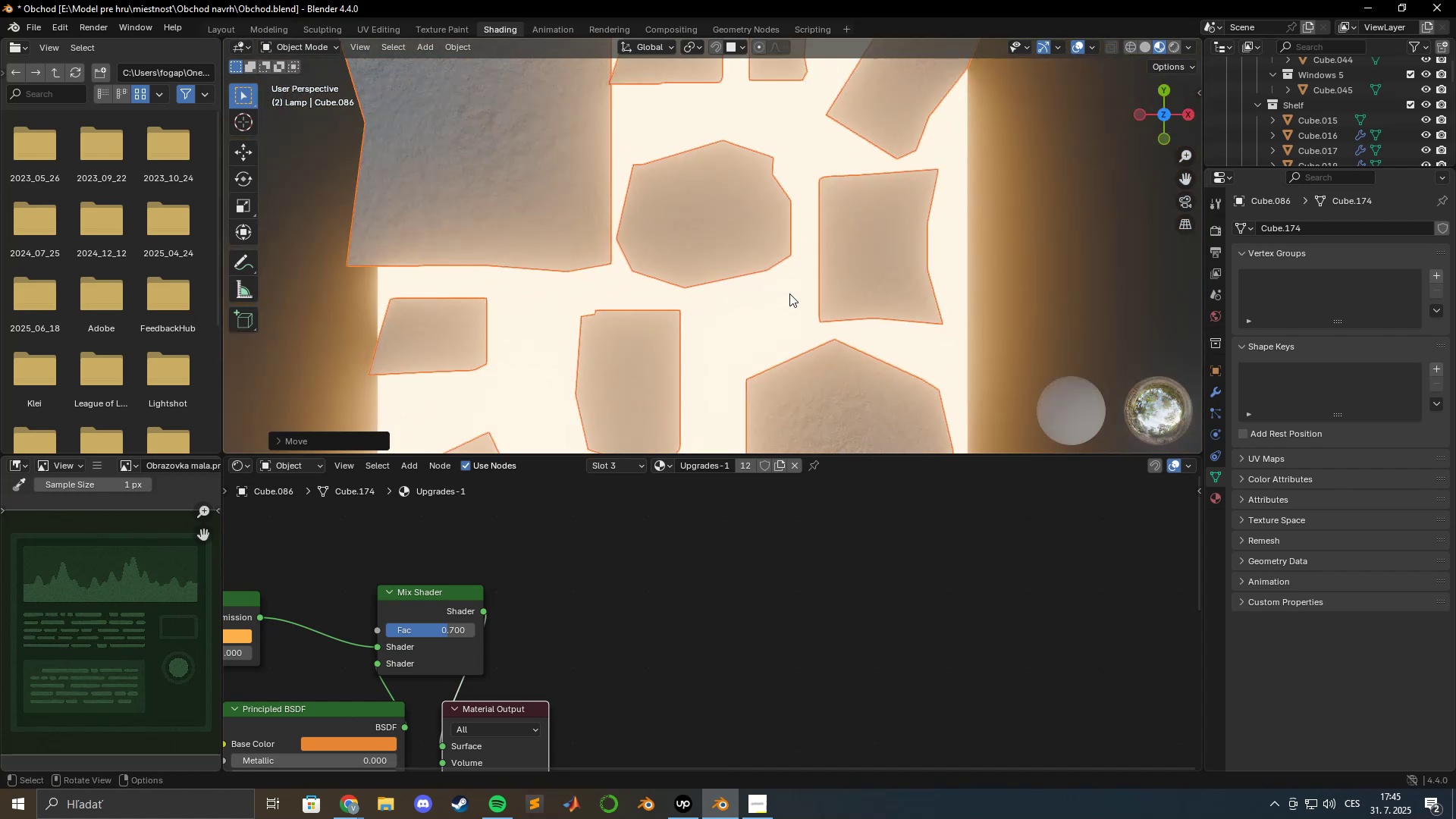 
hold_key(key=ShiftLeft, duration=0.44)
 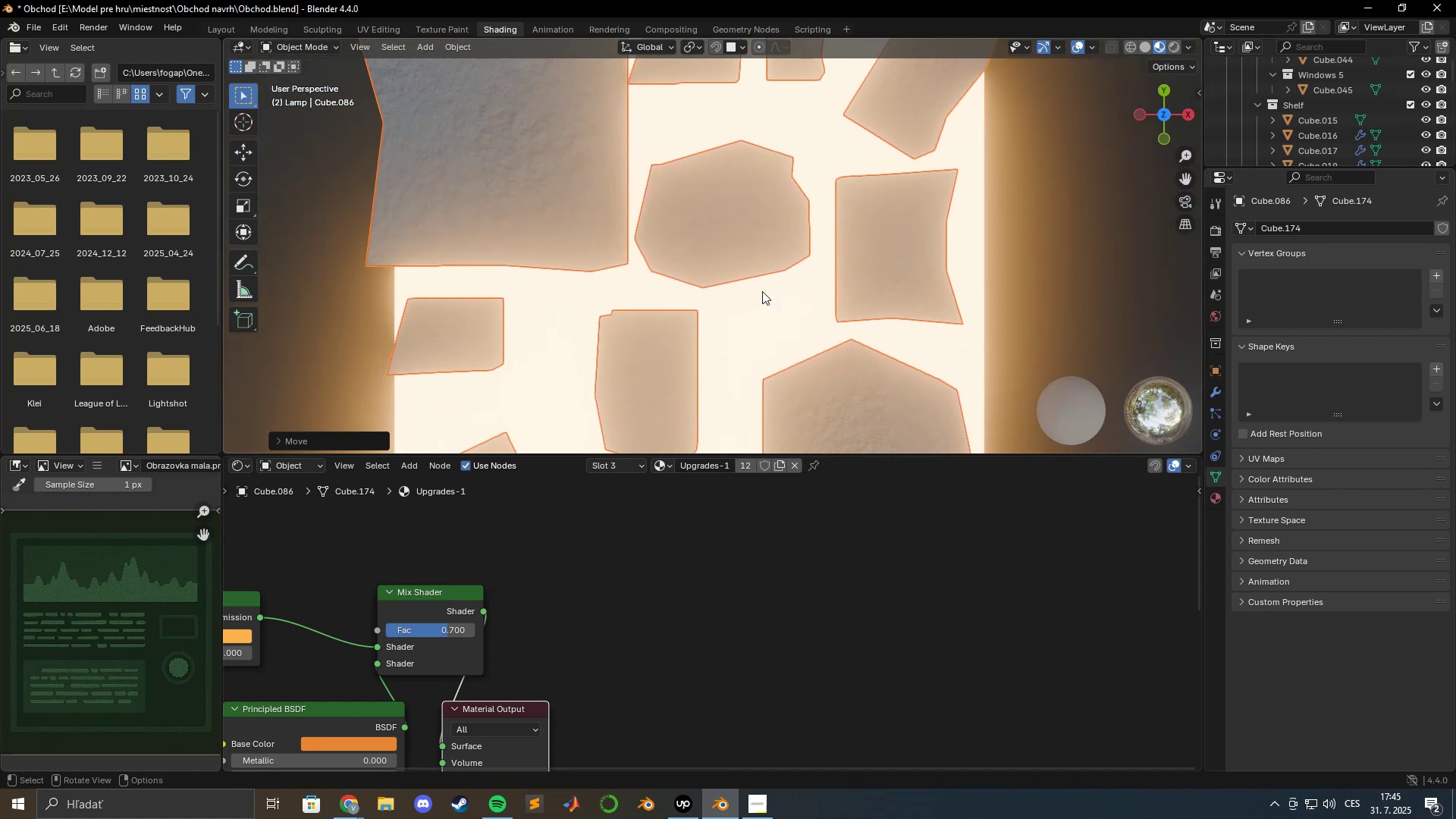 
scroll: coordinate [761, 291], scroll_direction: down, amount: 1.0
 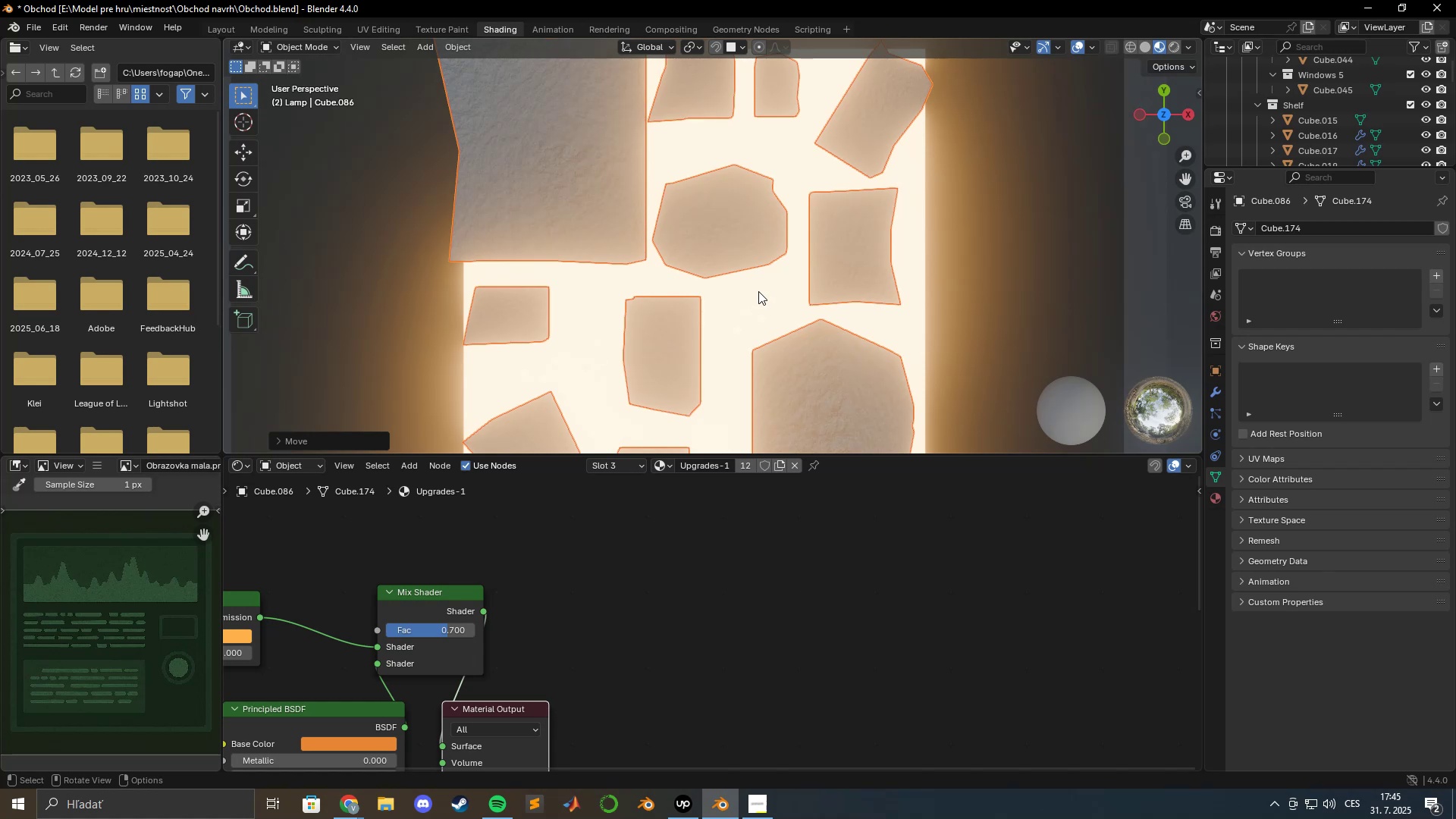 
key(Shift+ShiftLeft)
 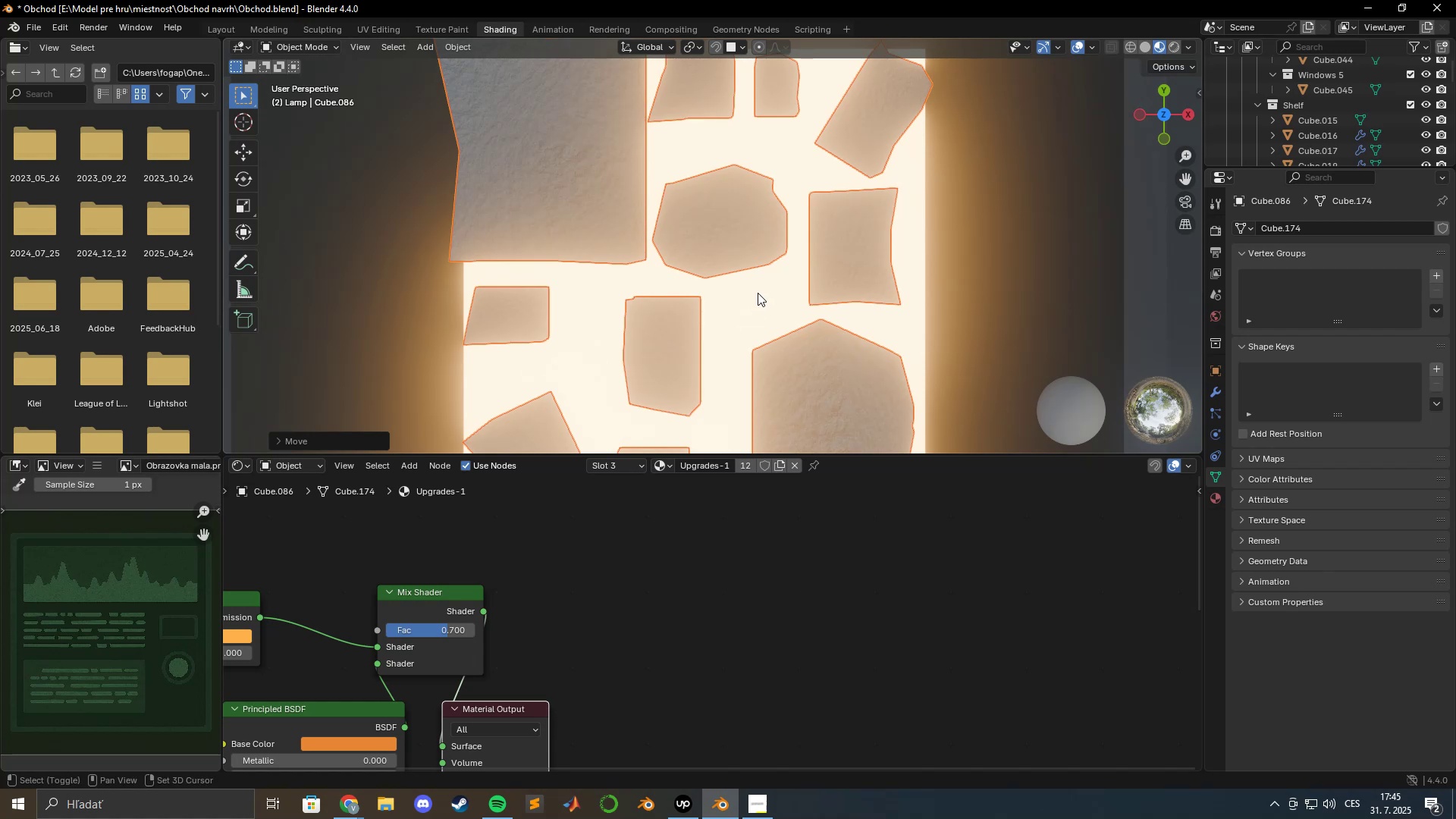 
scroll: coordinate [752, 293], scroll_direction: down, amount: 3.0
 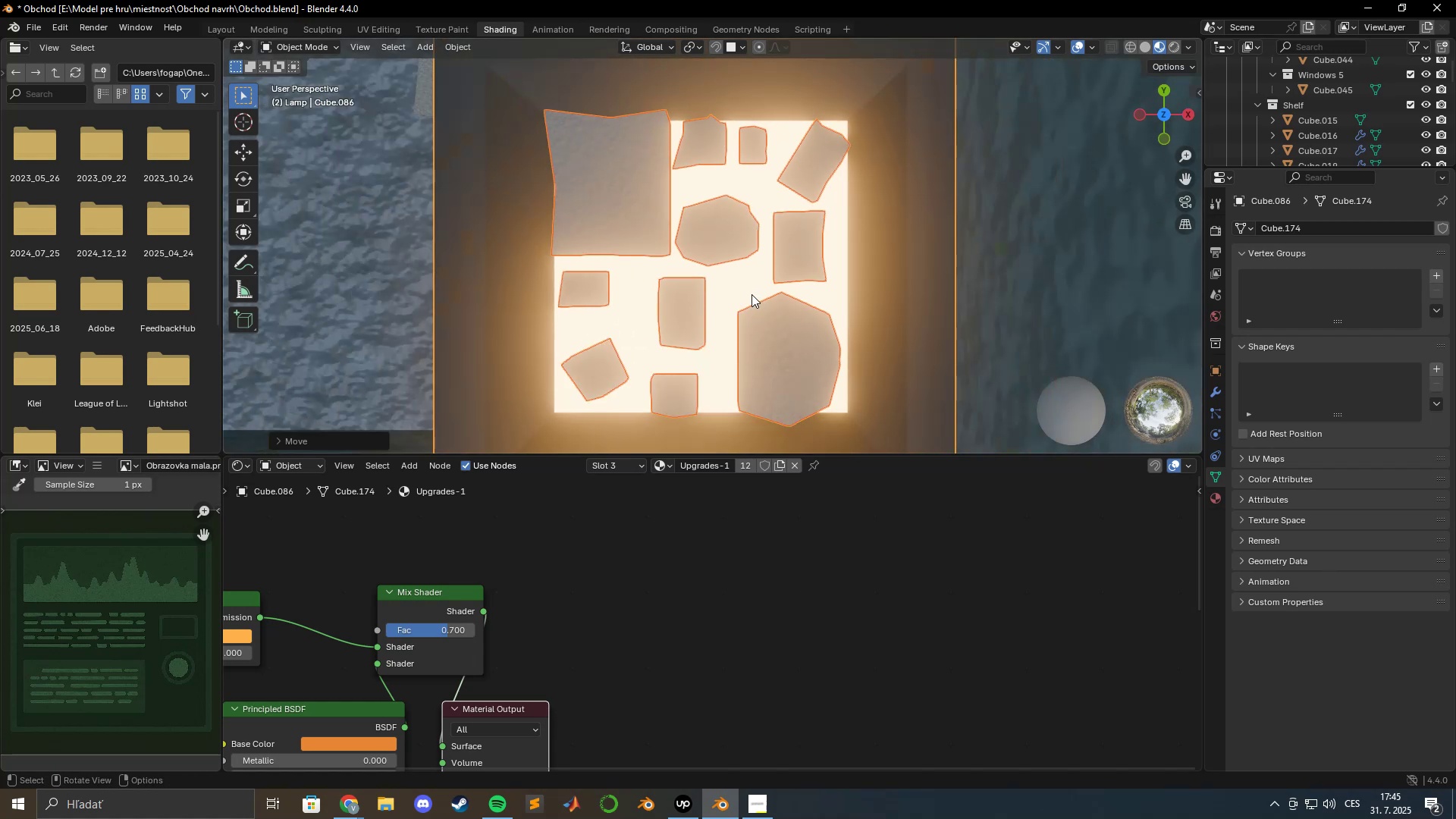 
hold_key(key=ShiftLeft, duration=0.37)
 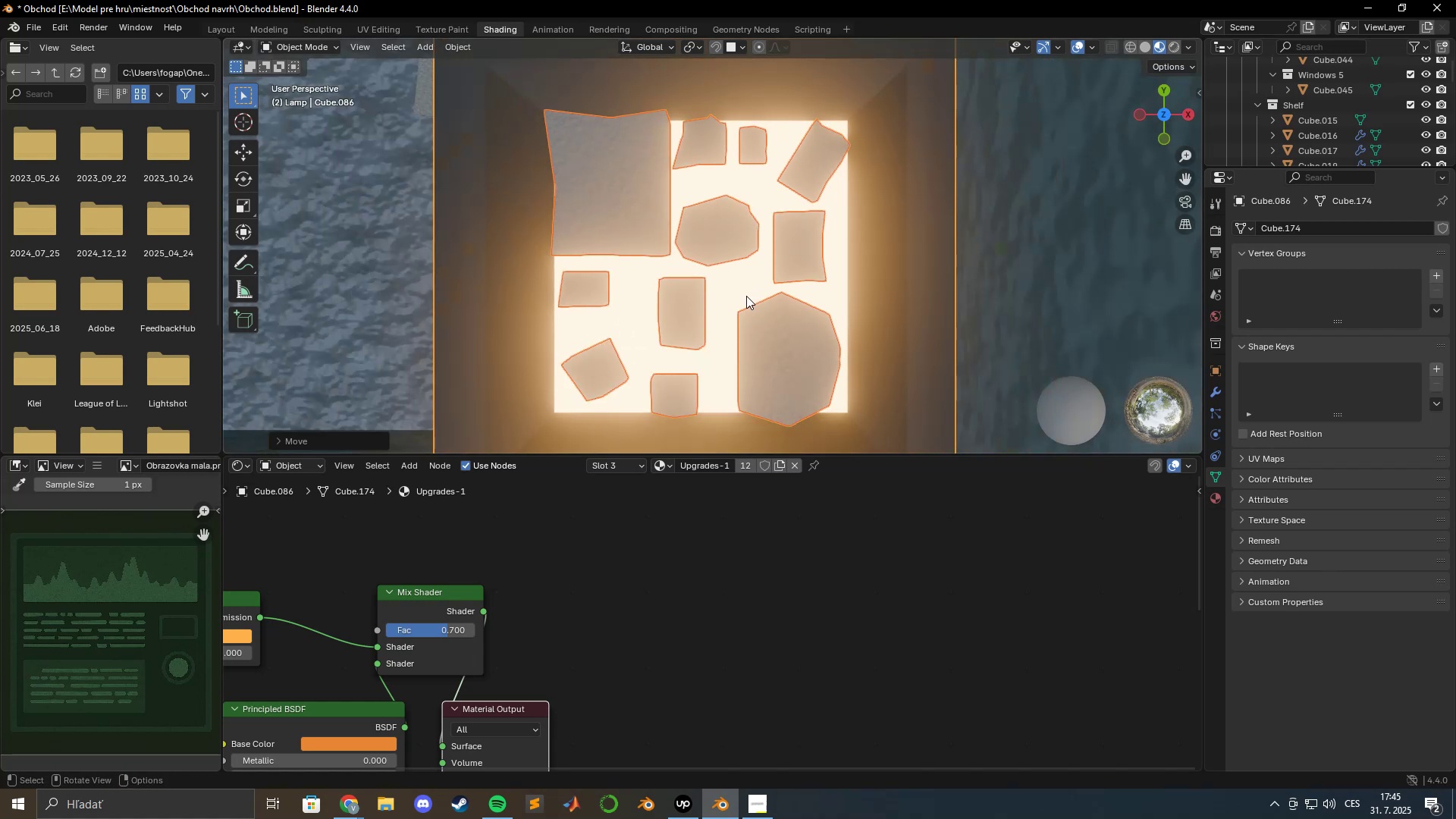 
hold_key(key=ShiftLeft, duration=0.77)
 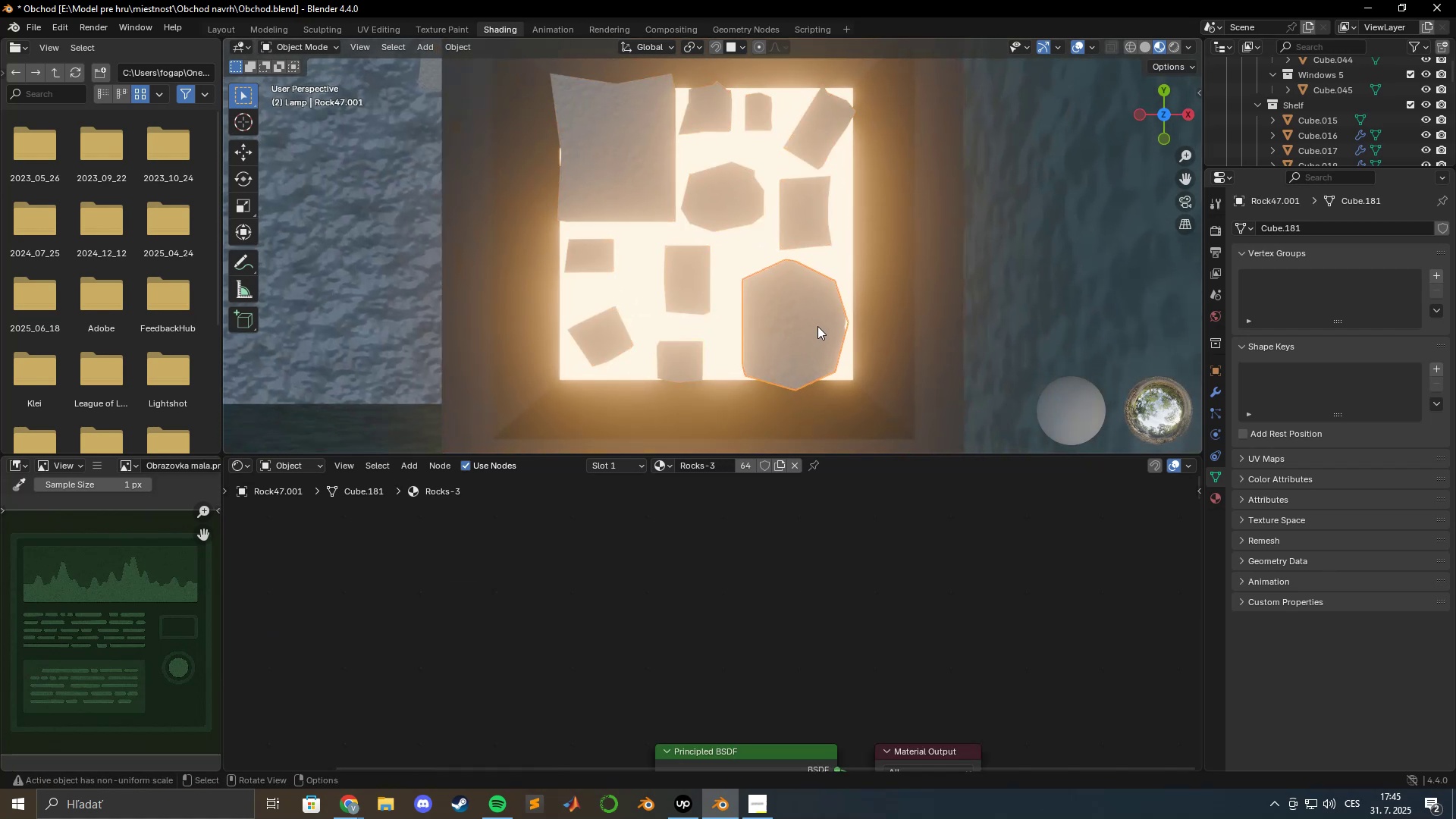 
hold_key(key=ShiftLeft, duration=0.54)
 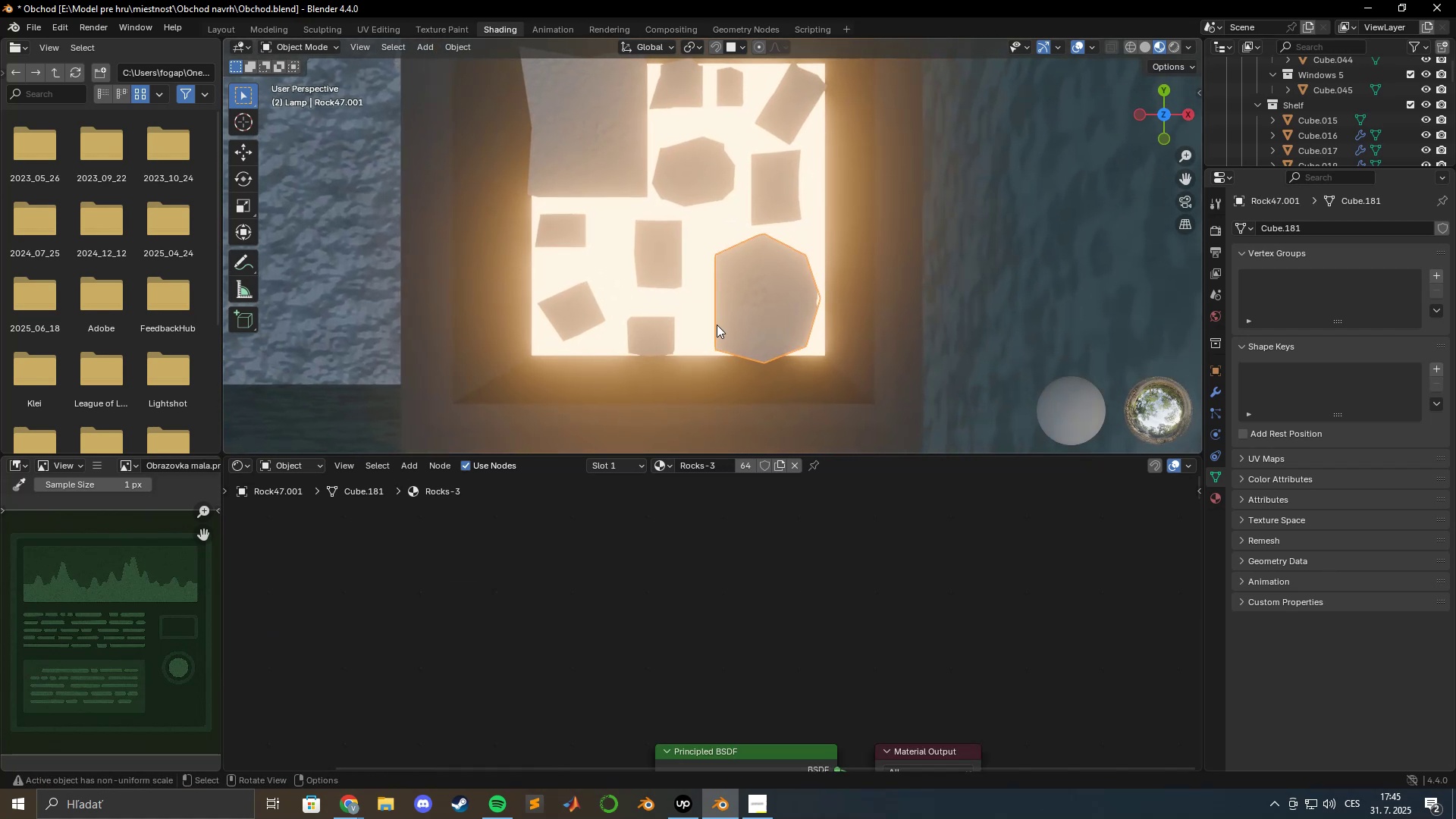 
left_click([653, 340])
 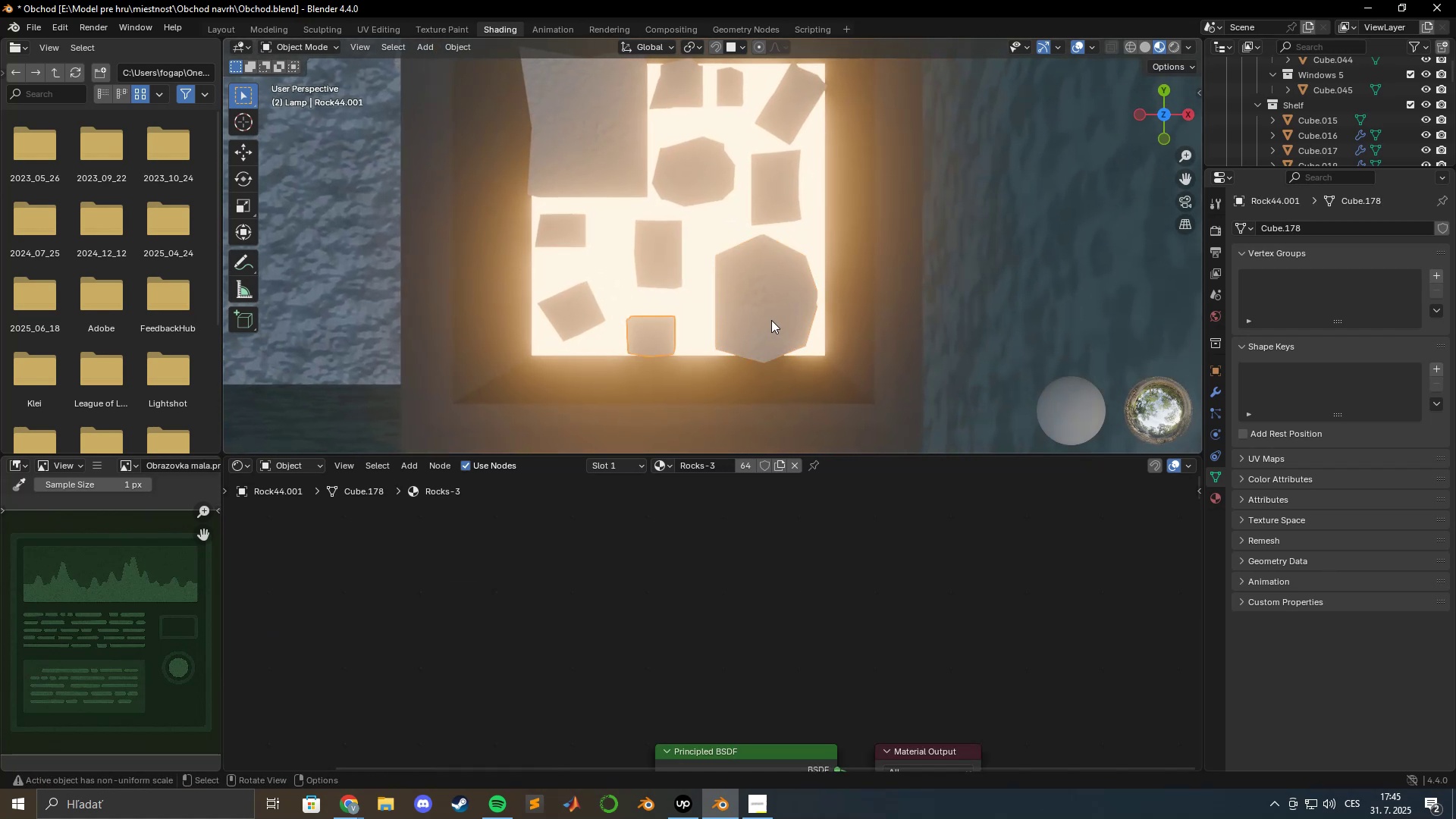 
type(rz)
 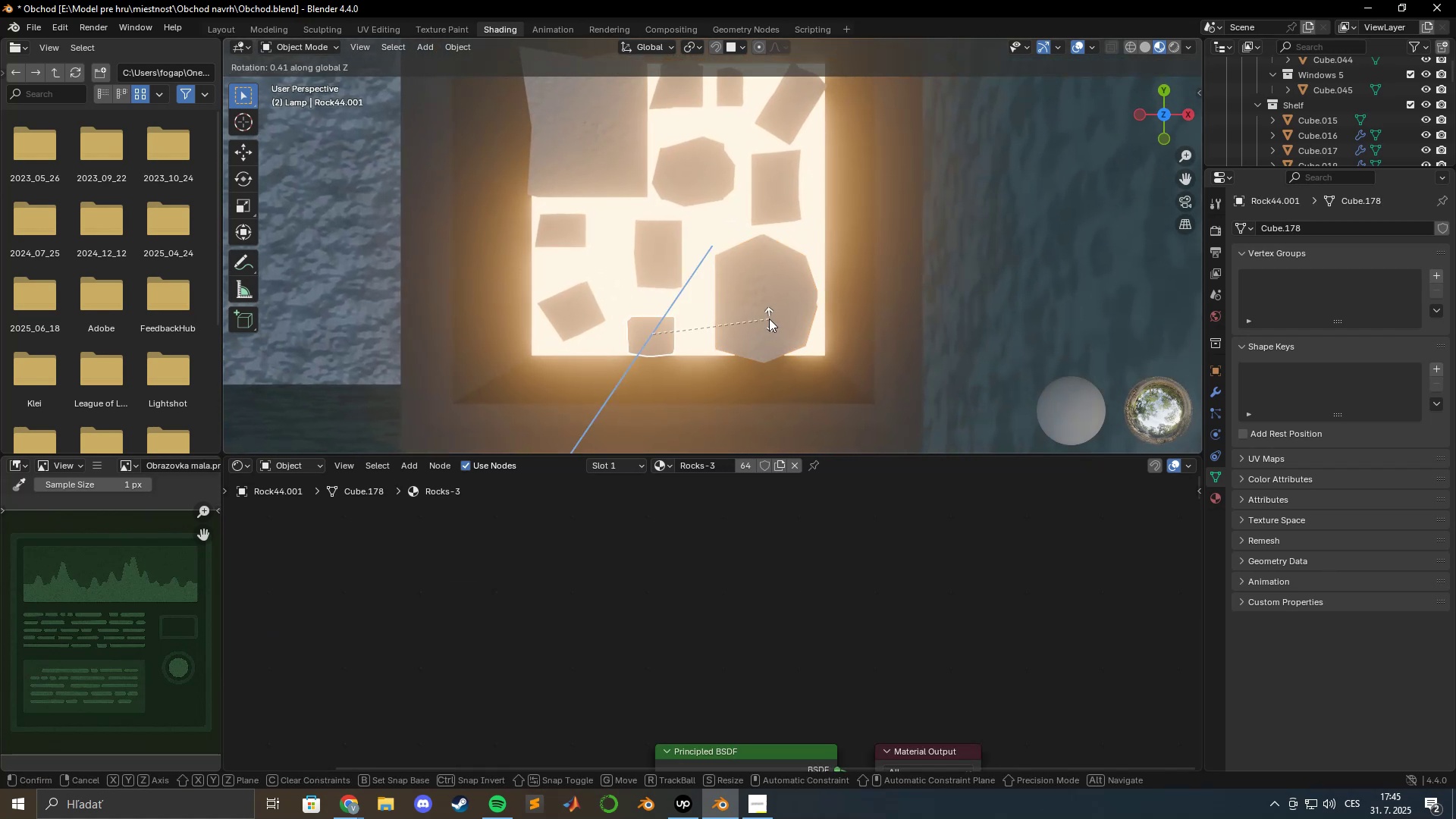 
hold_key(key=ShiftLeft, duration=0.73)
 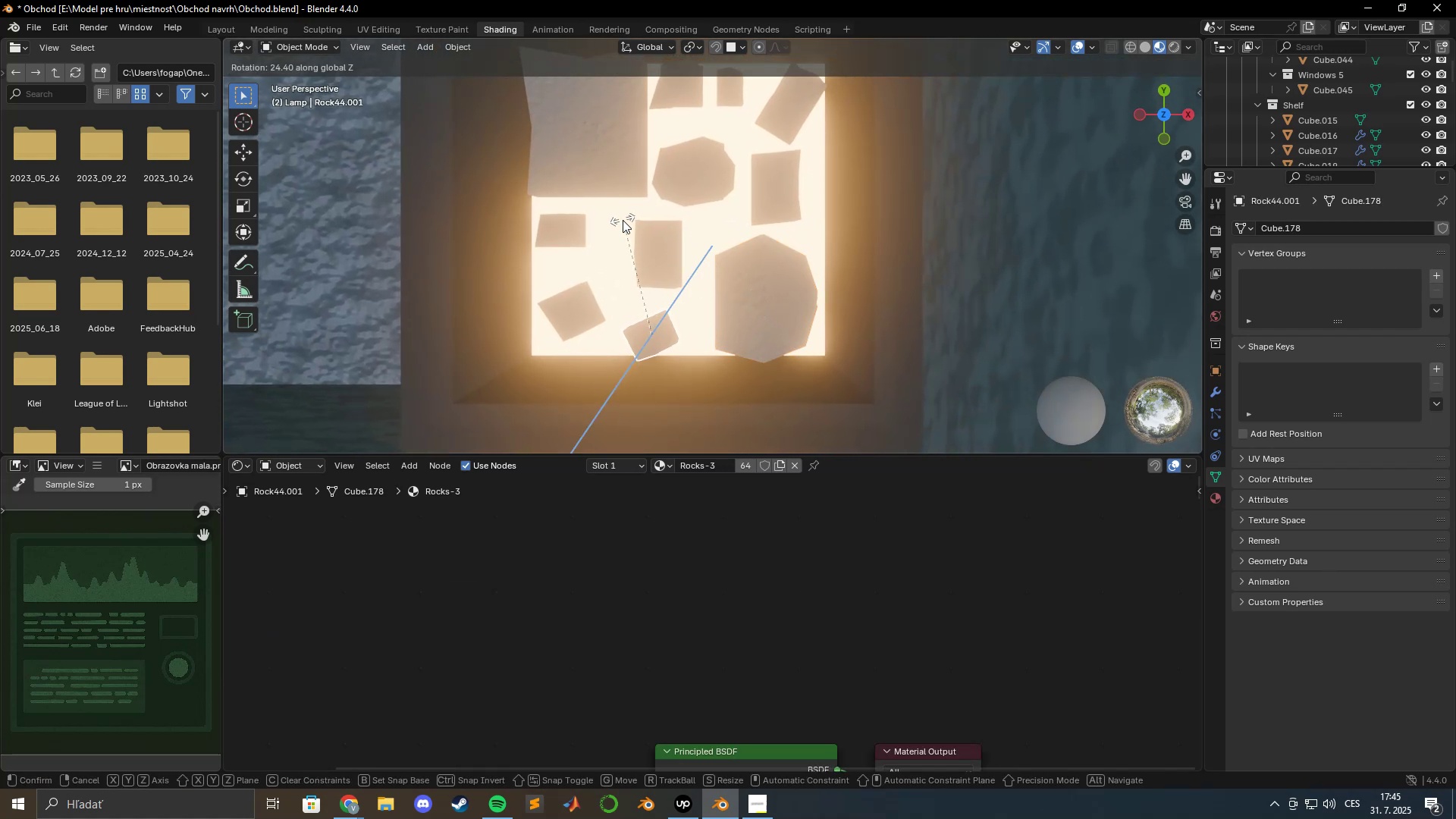 
left_click([623, 220])
 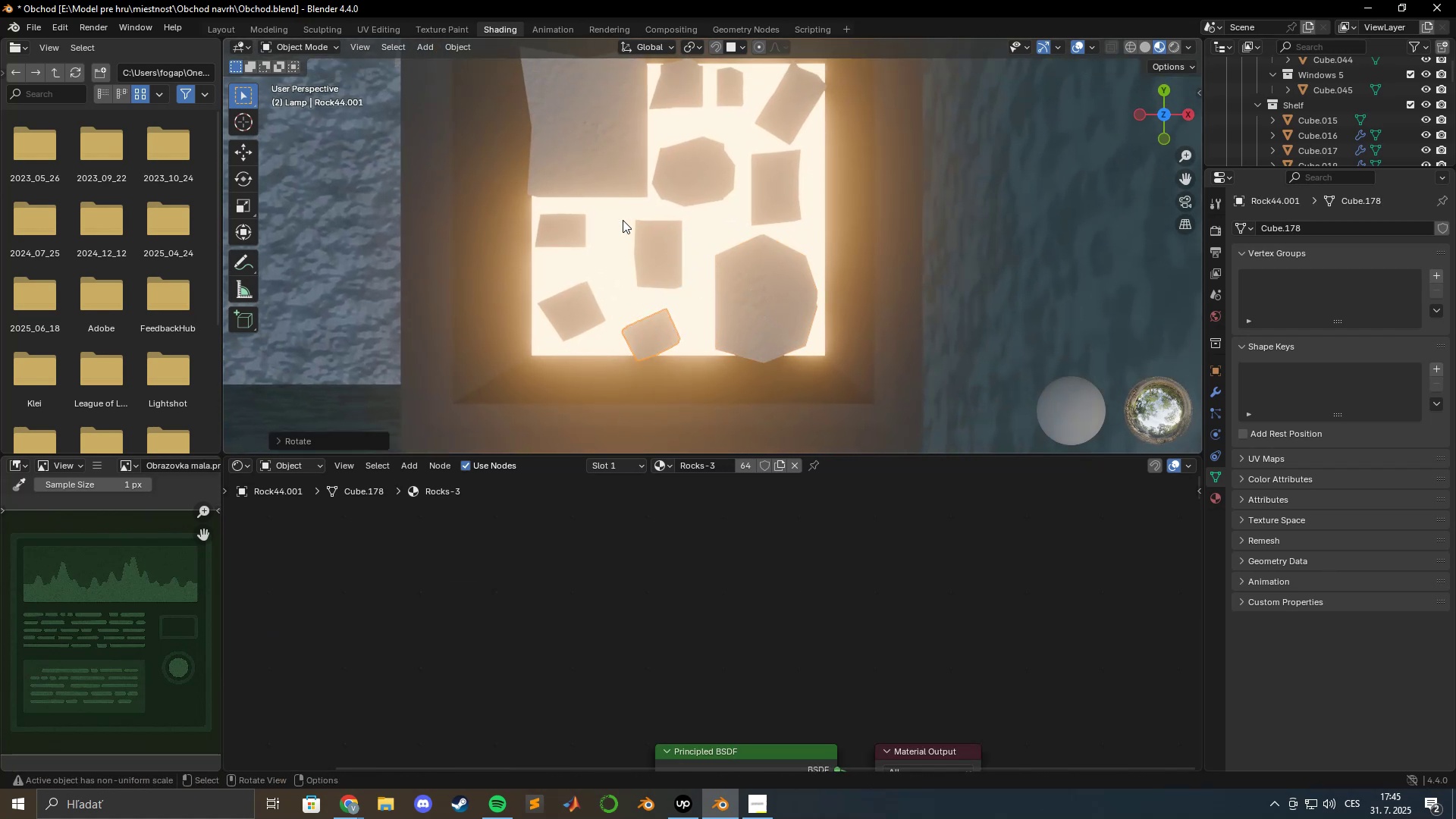 
type(gxy)
 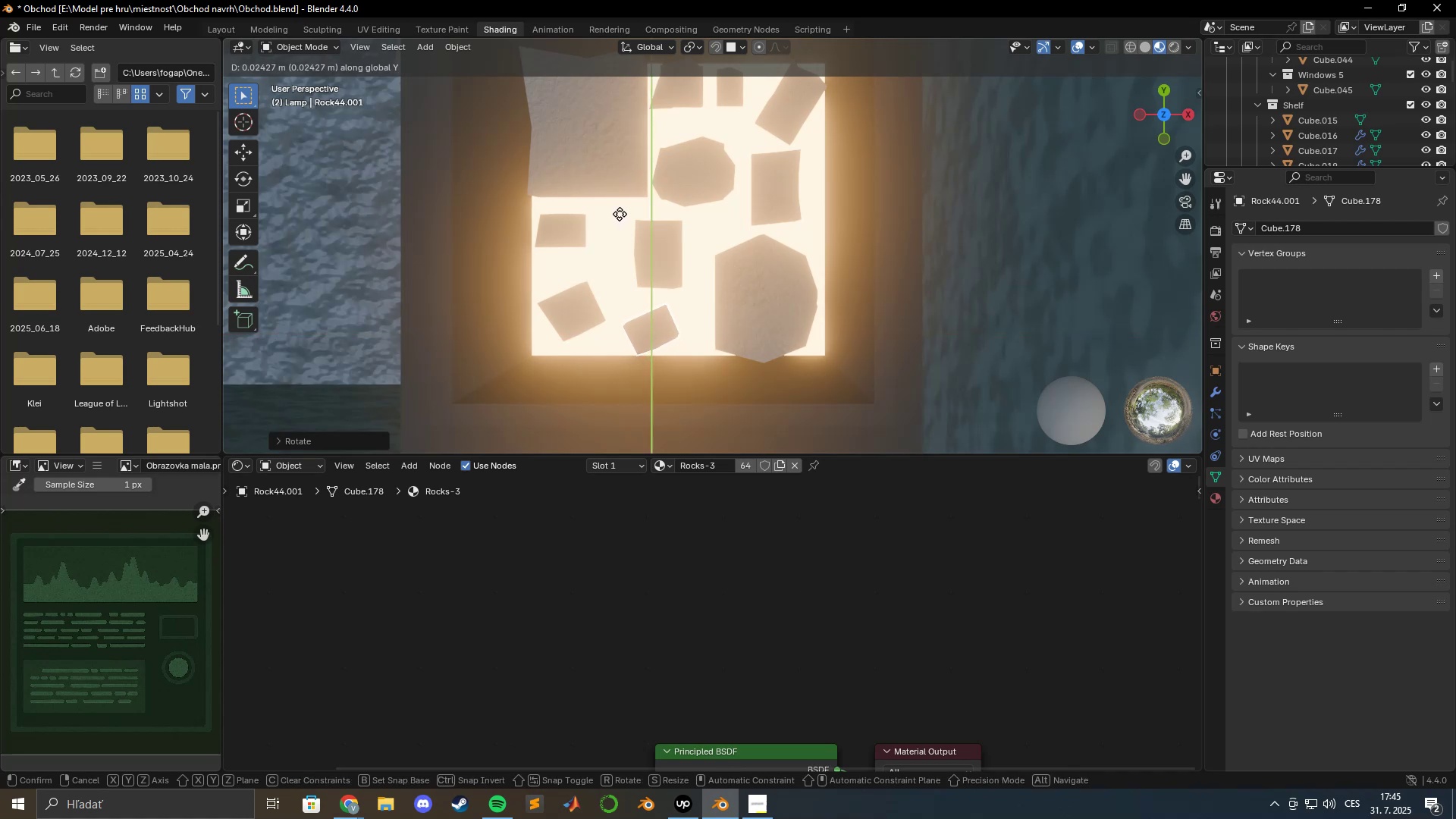 
left_click([620, 214])
 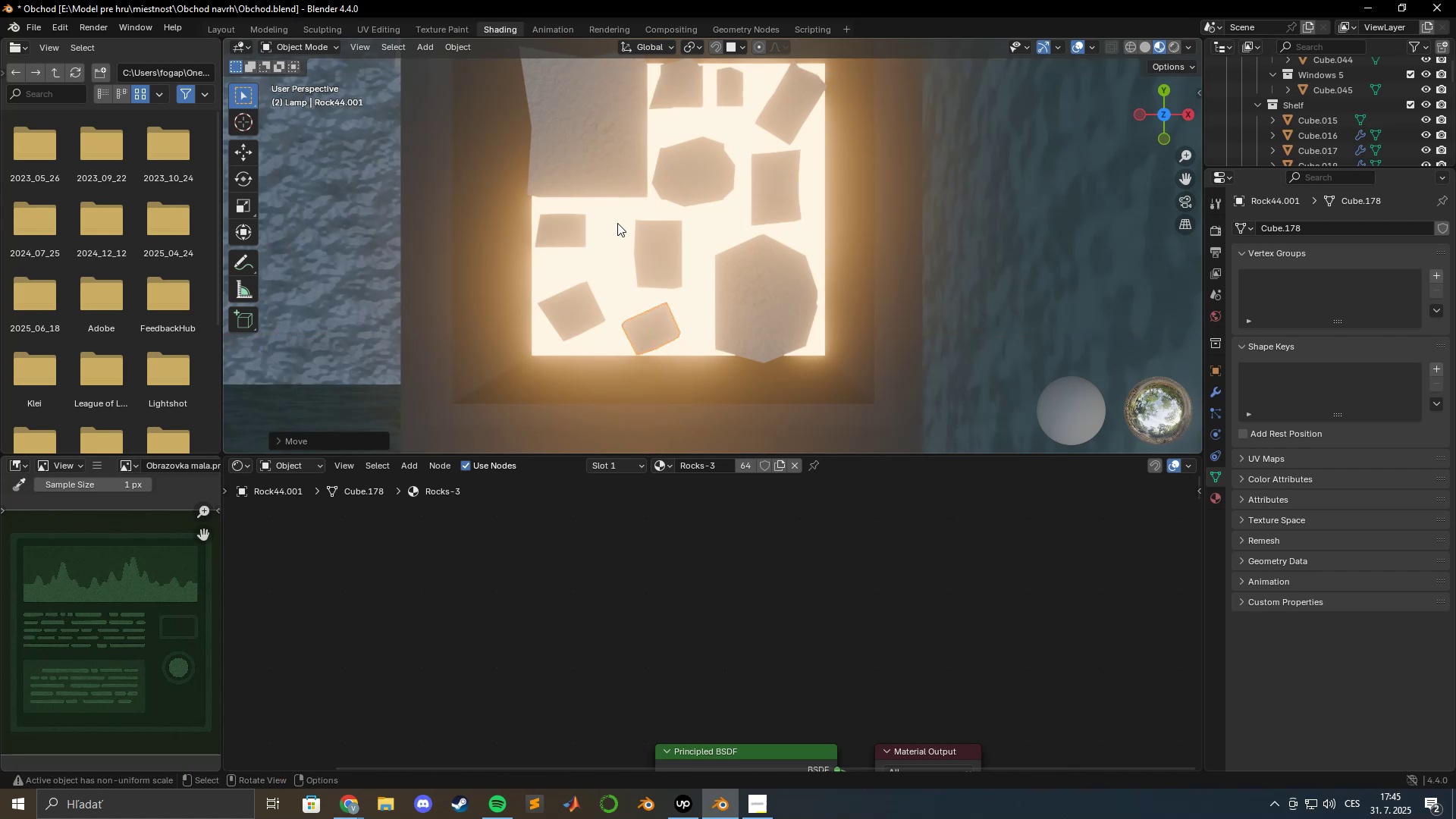 
key(Shift+ShiftLeft)
 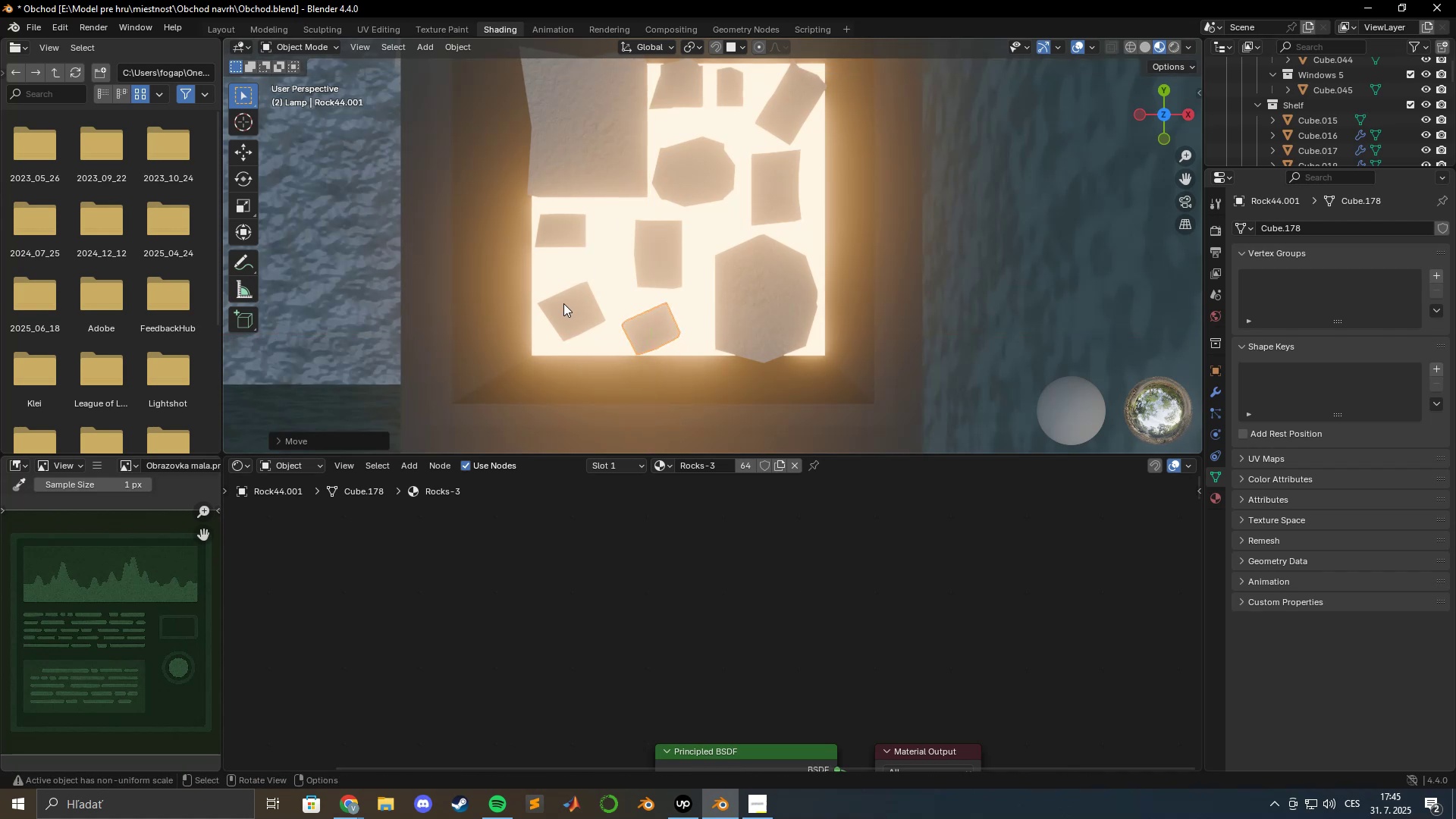 
left_click([563, 303])
 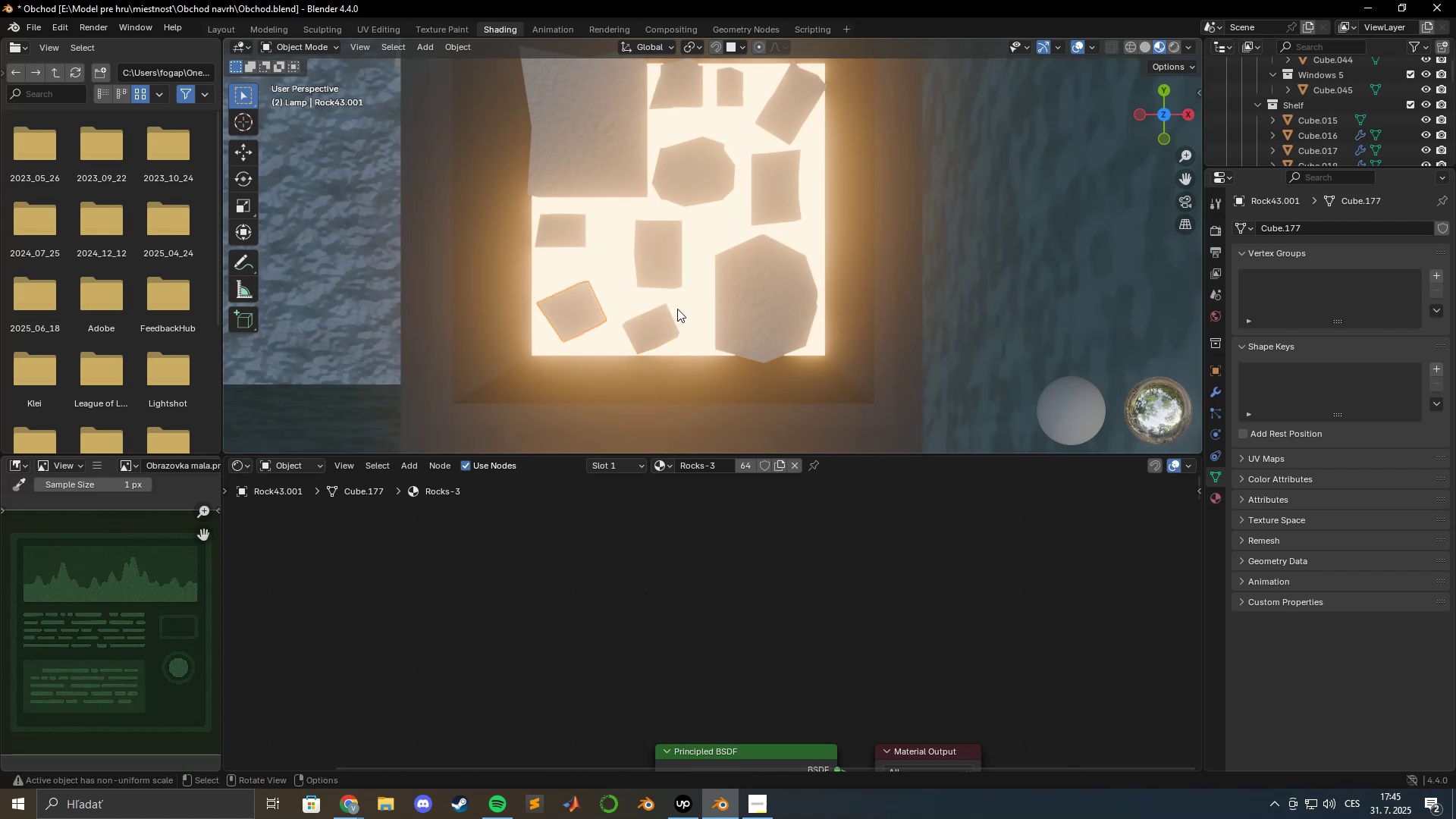 
type(rz)
 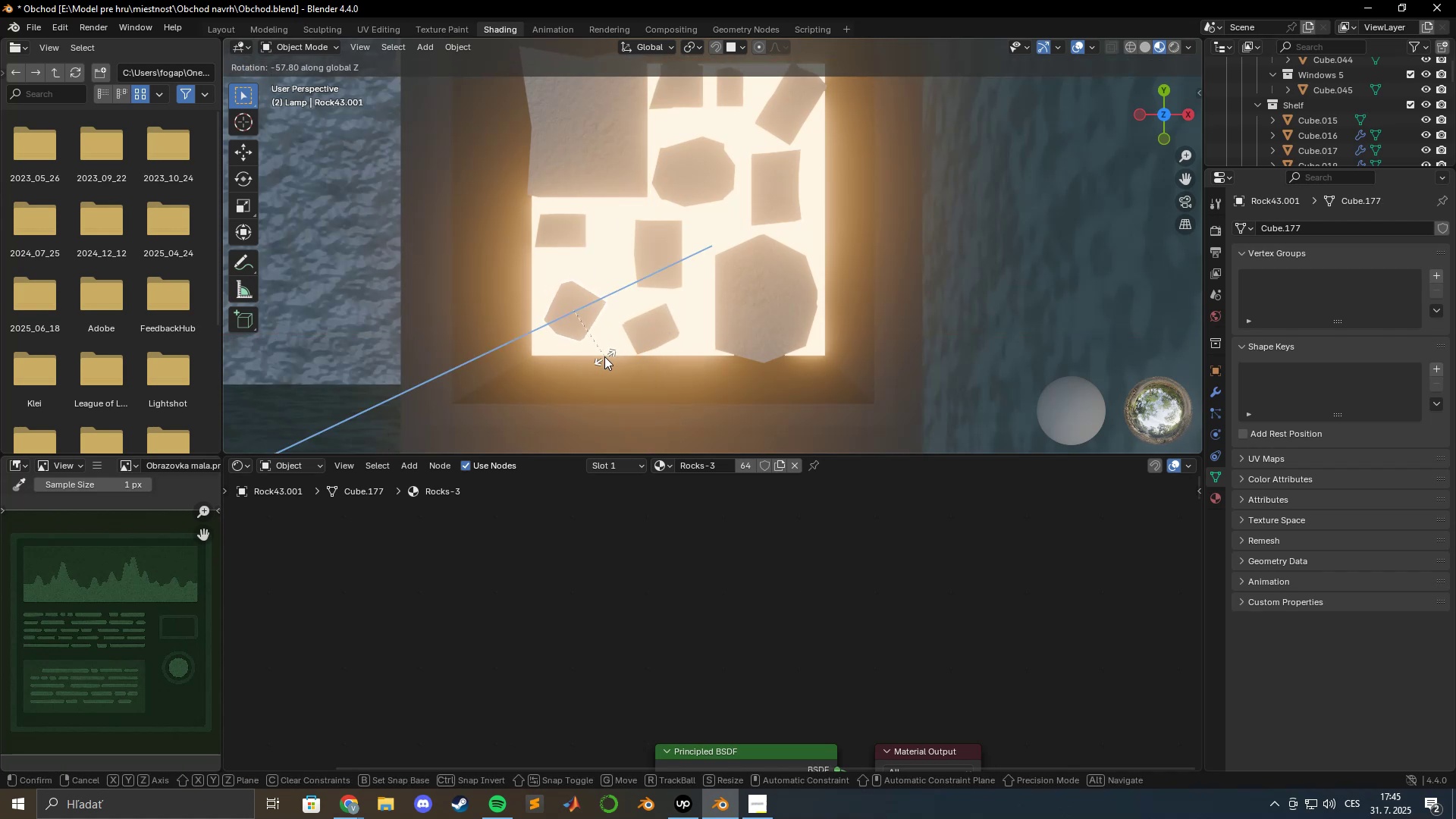 
left_click([604, 356])
 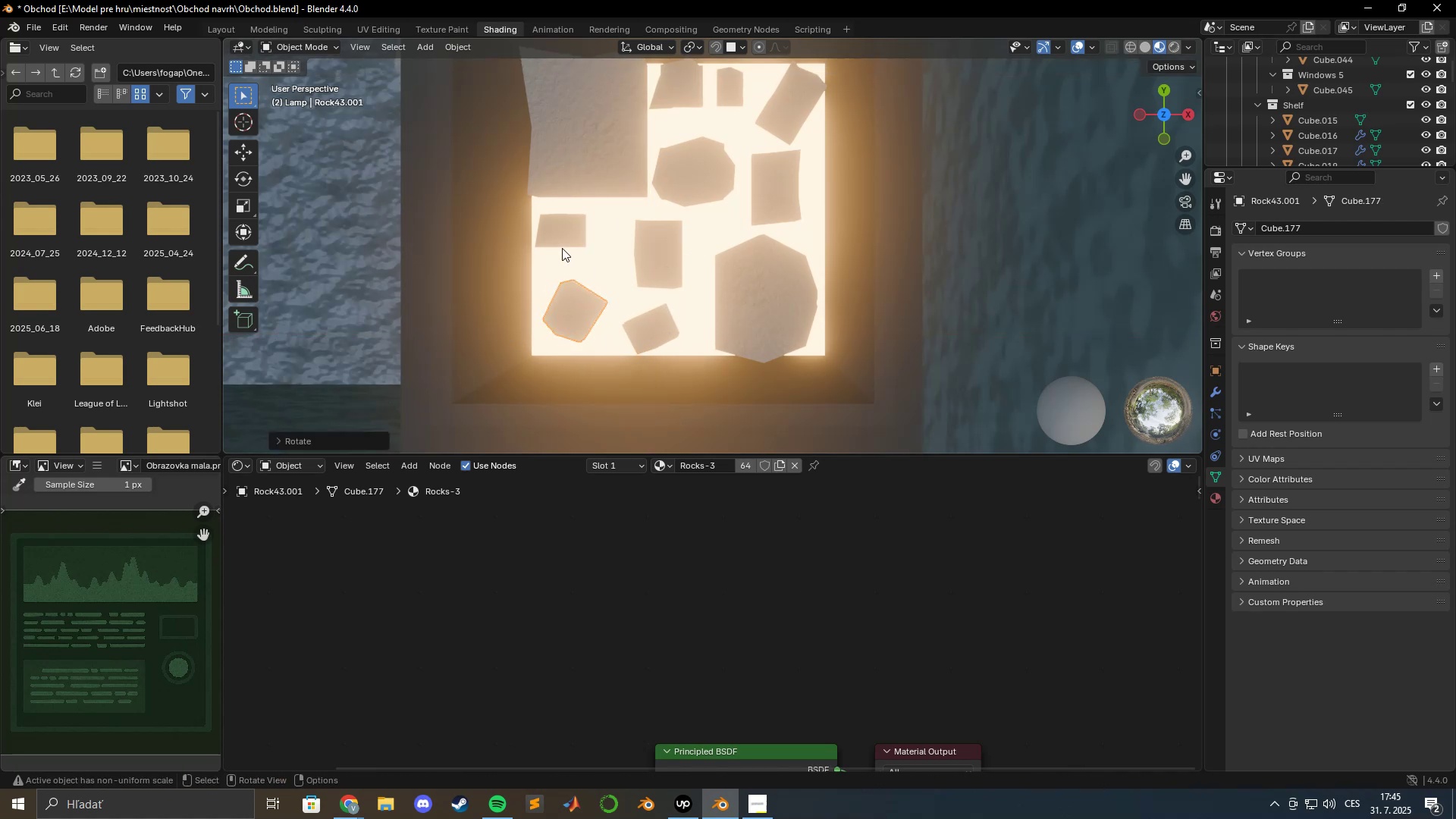 
left_click([557, 235])
 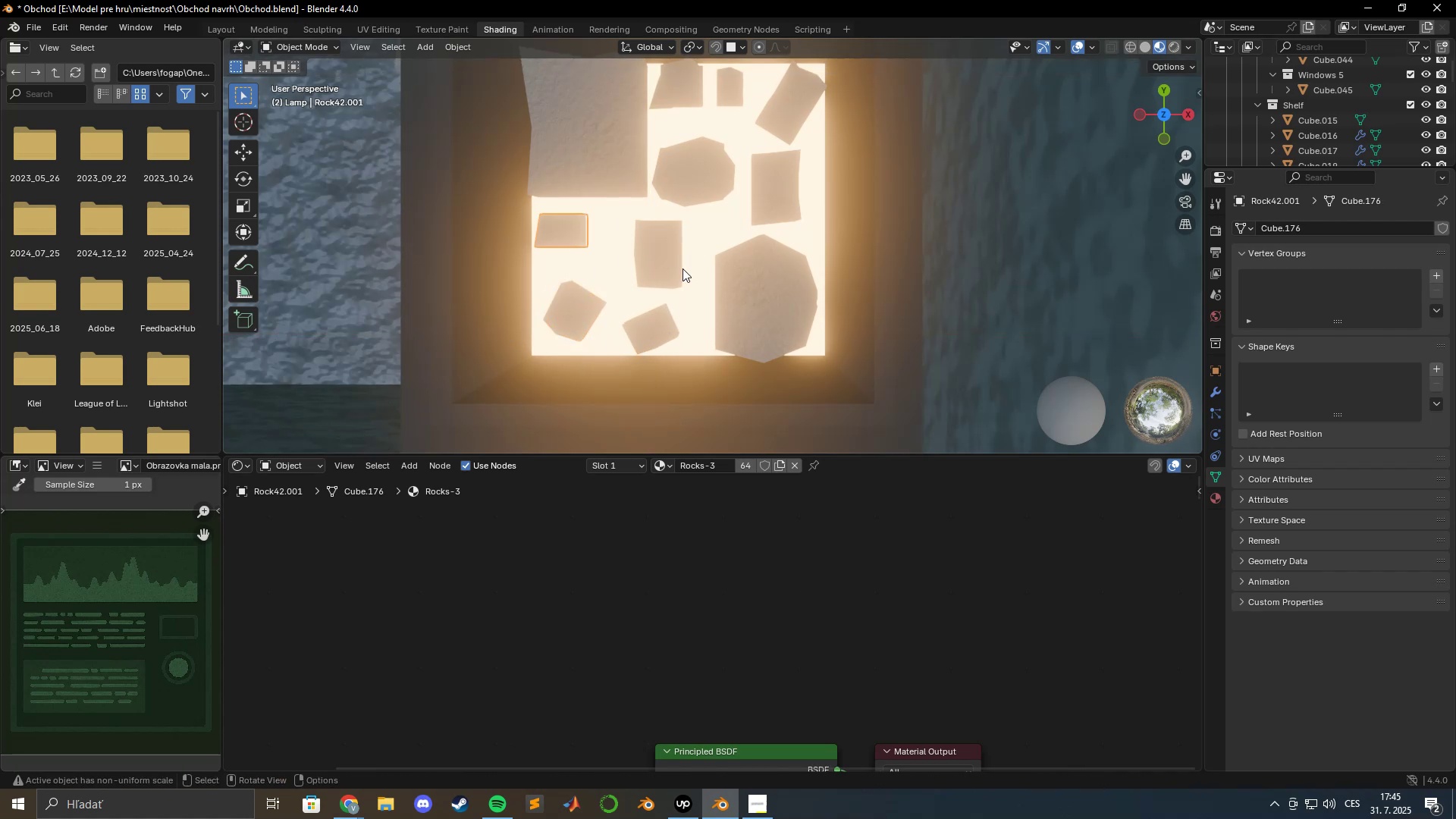 
type(rz)
 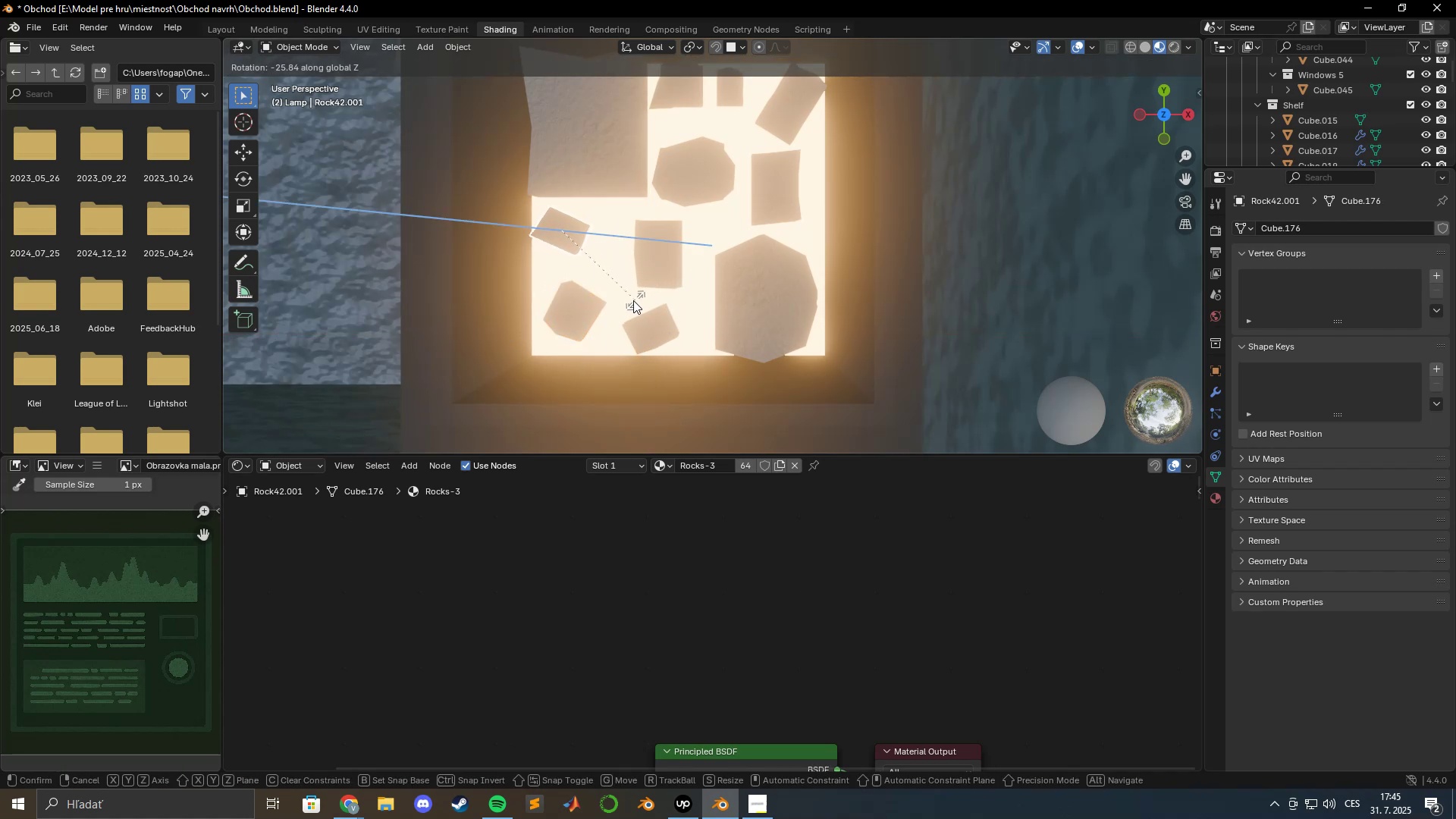 
left_click([627, 302])
 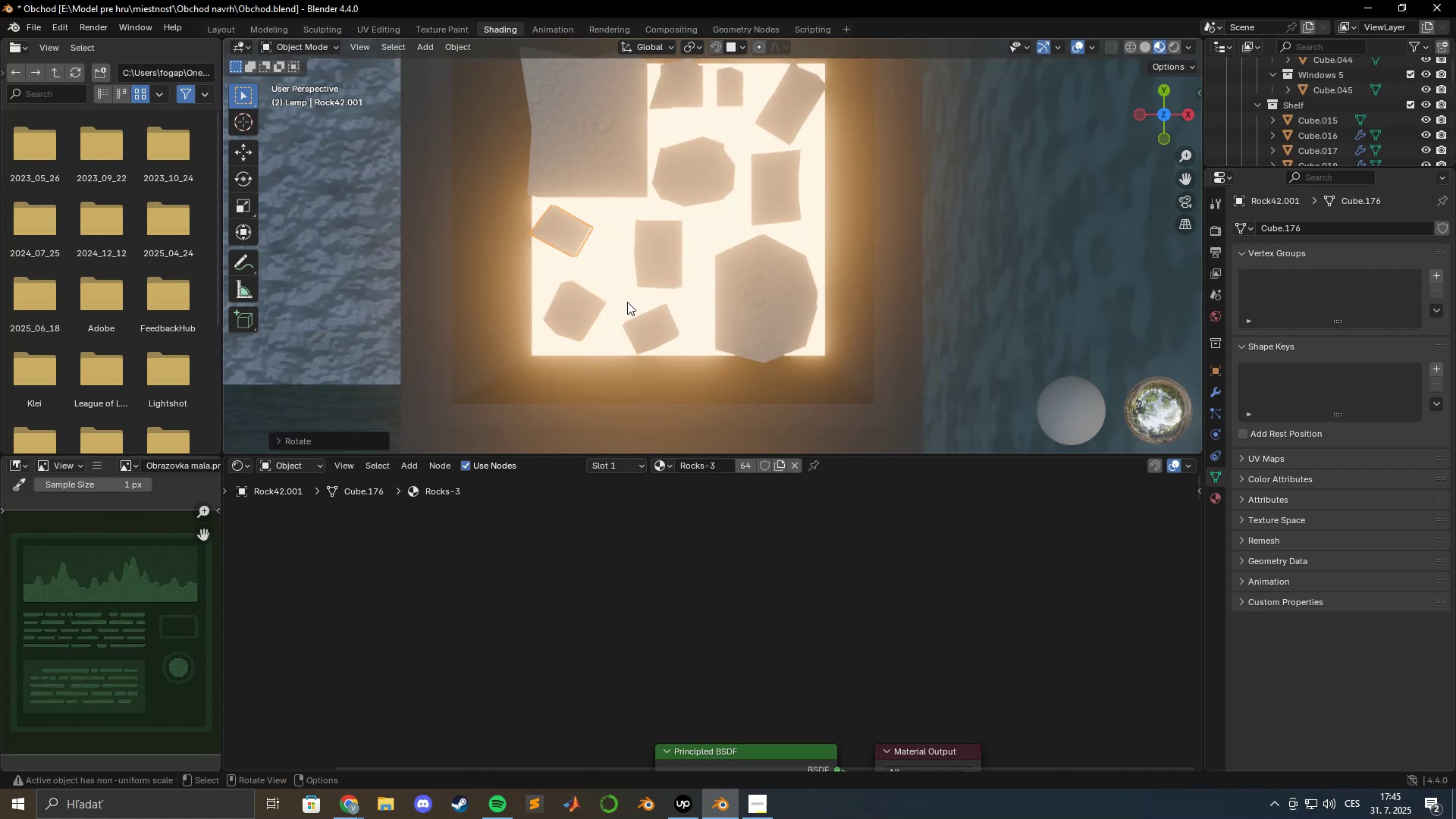 
type(gx)
 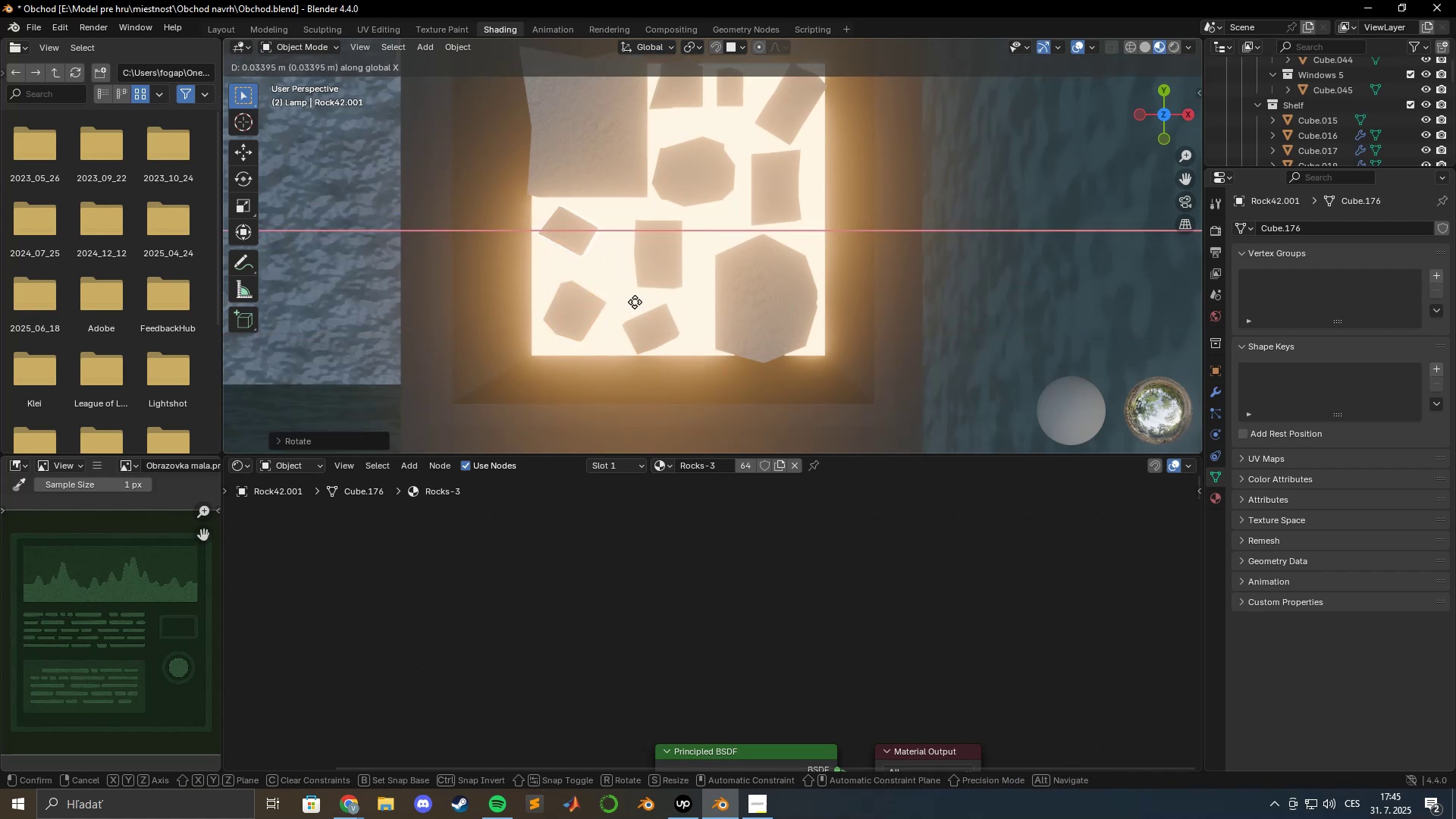 
left_click([635, 302])
 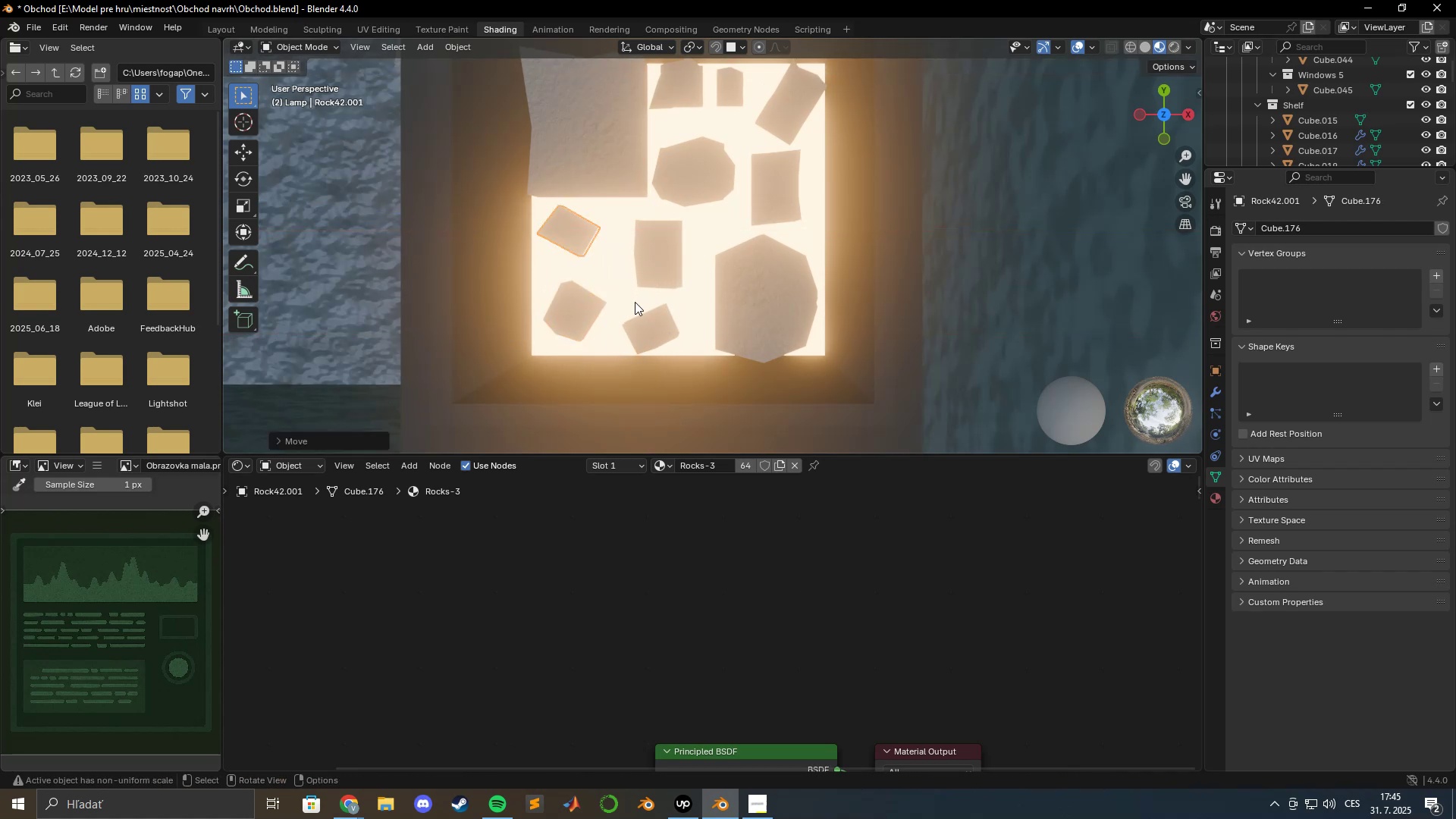 
type(gy)
 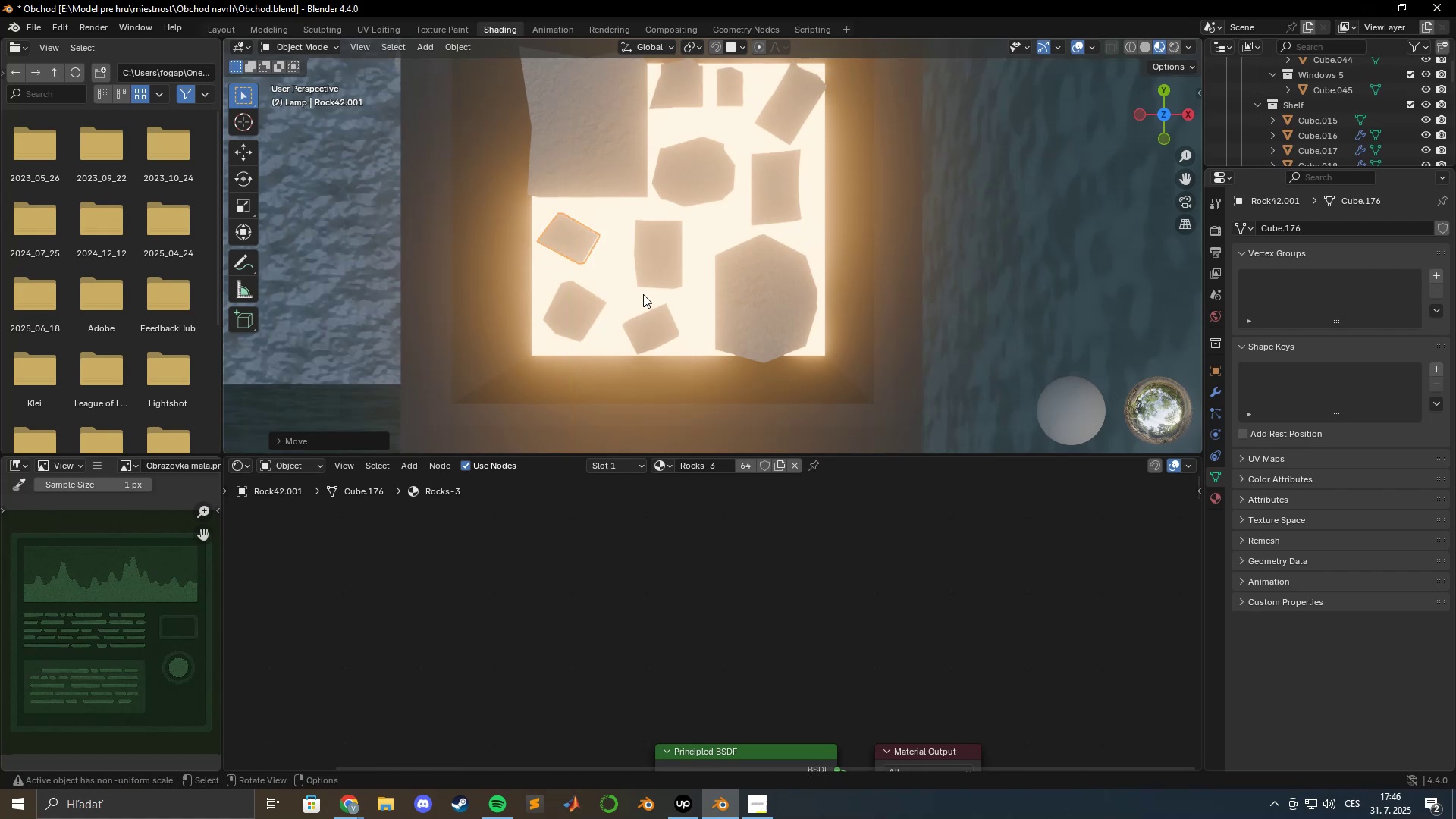 
double_click([649, 265])
 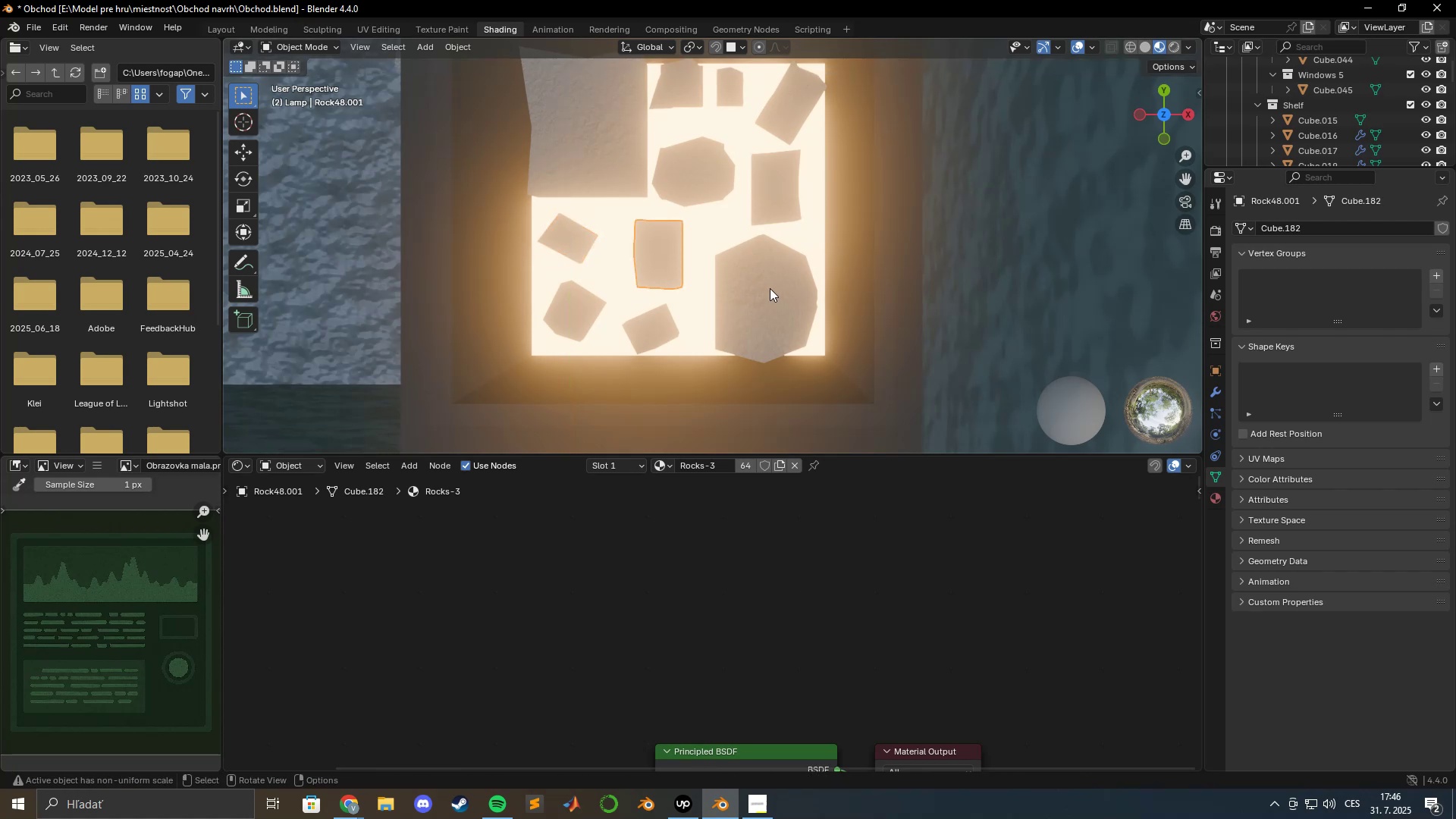 
type(rz)
 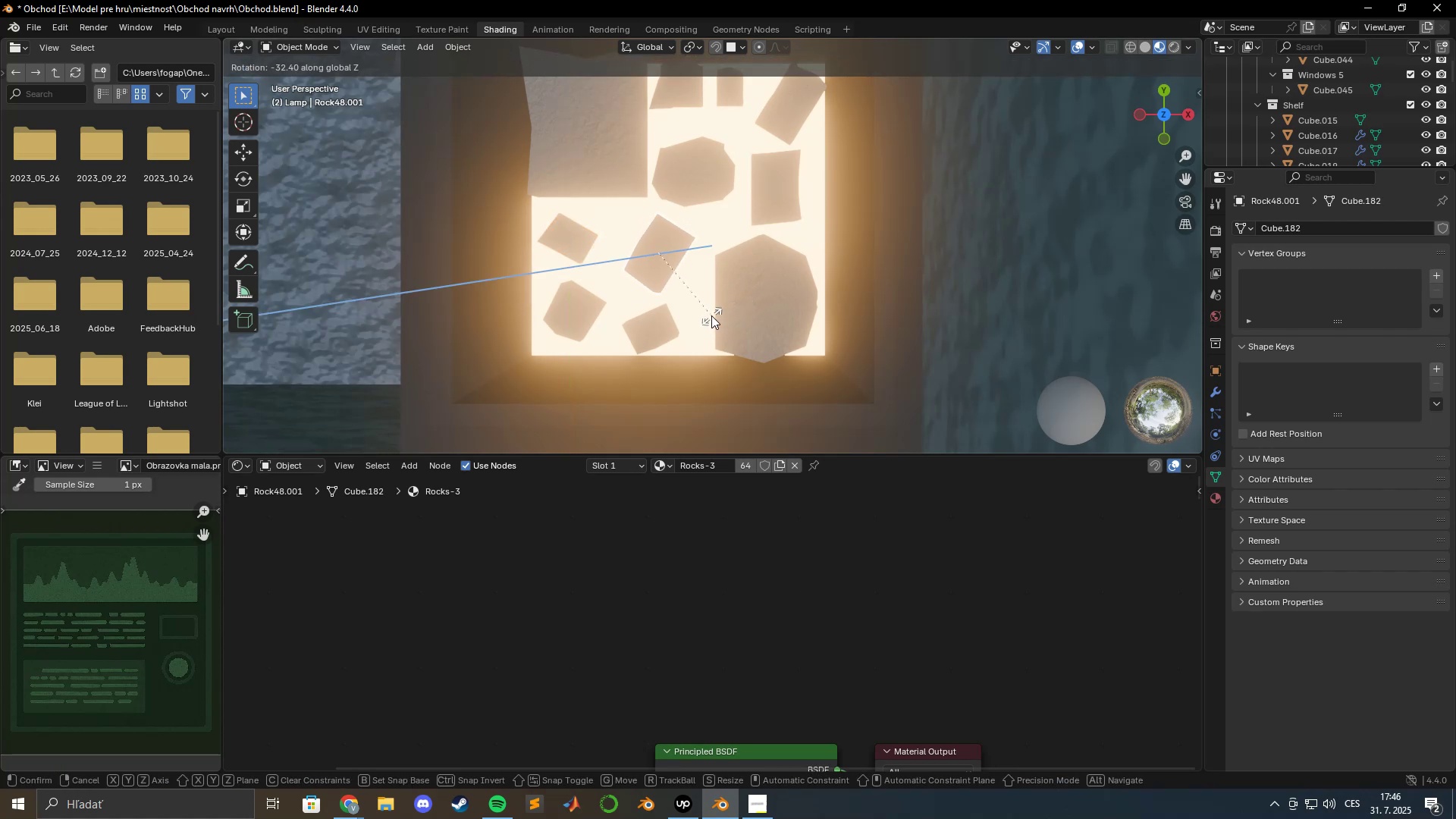 
left_click([708, 315])
 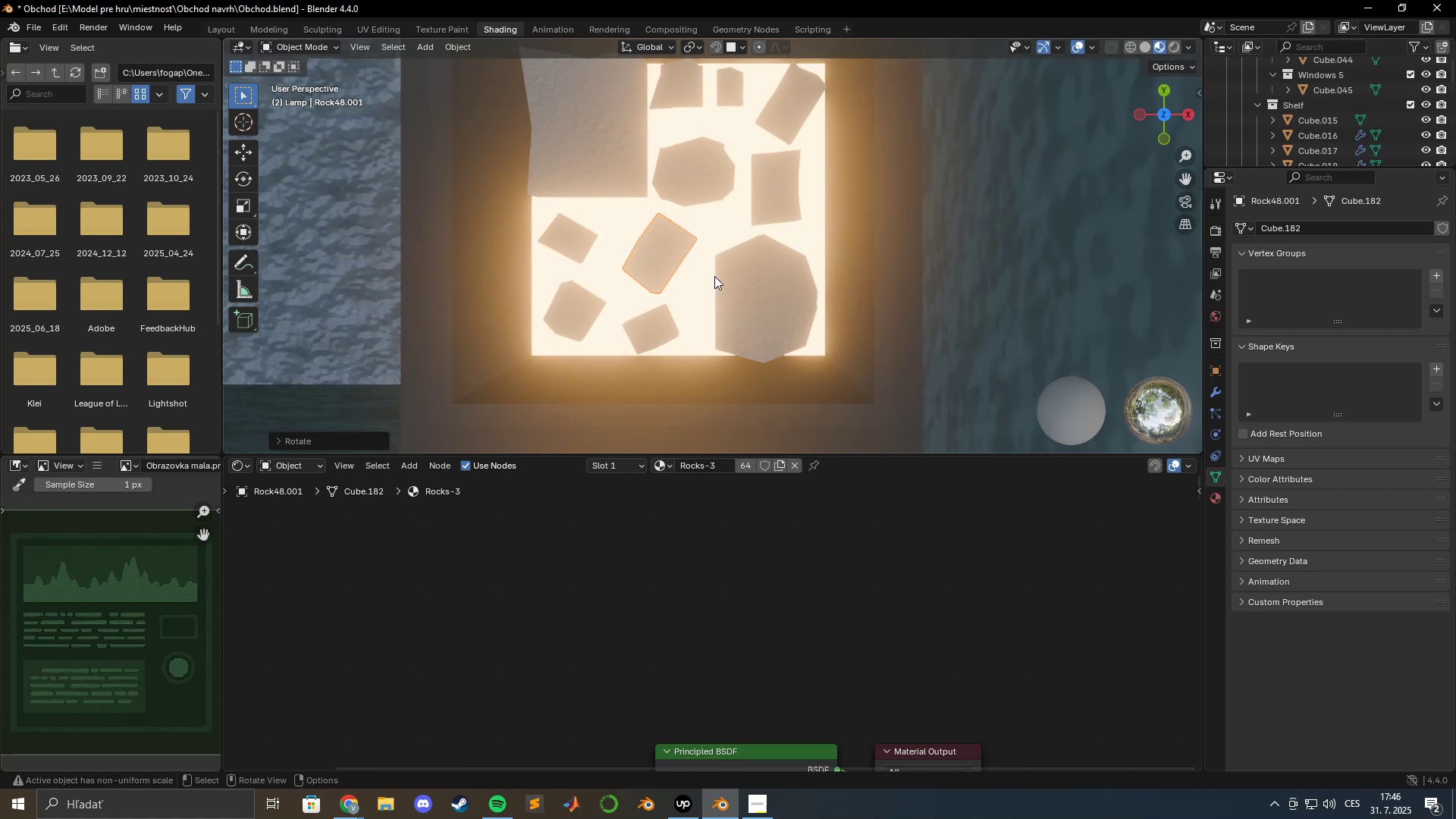 
hold_key(key=ShiftLeft, duration=0.65)
 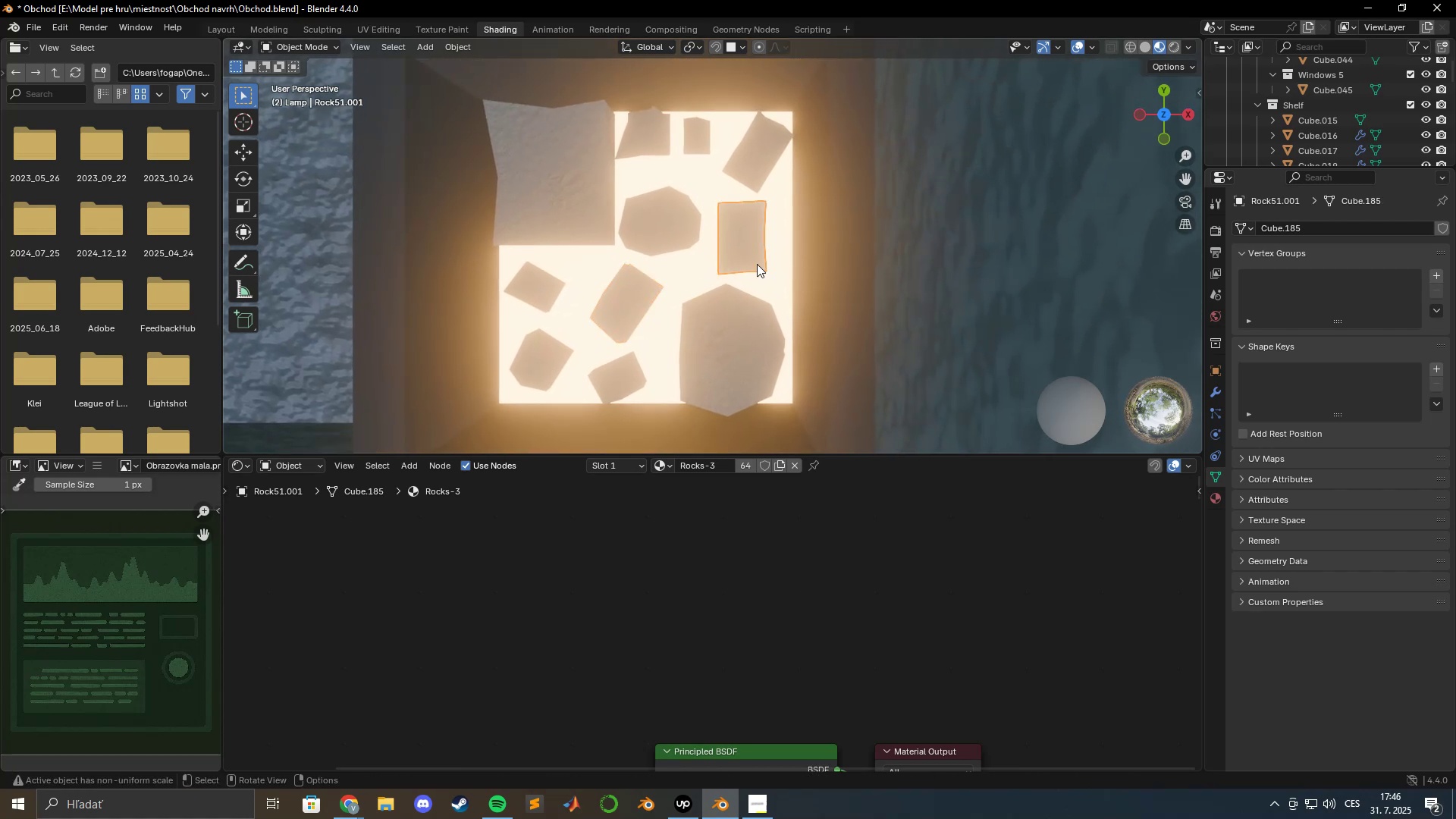 
type(rz)
 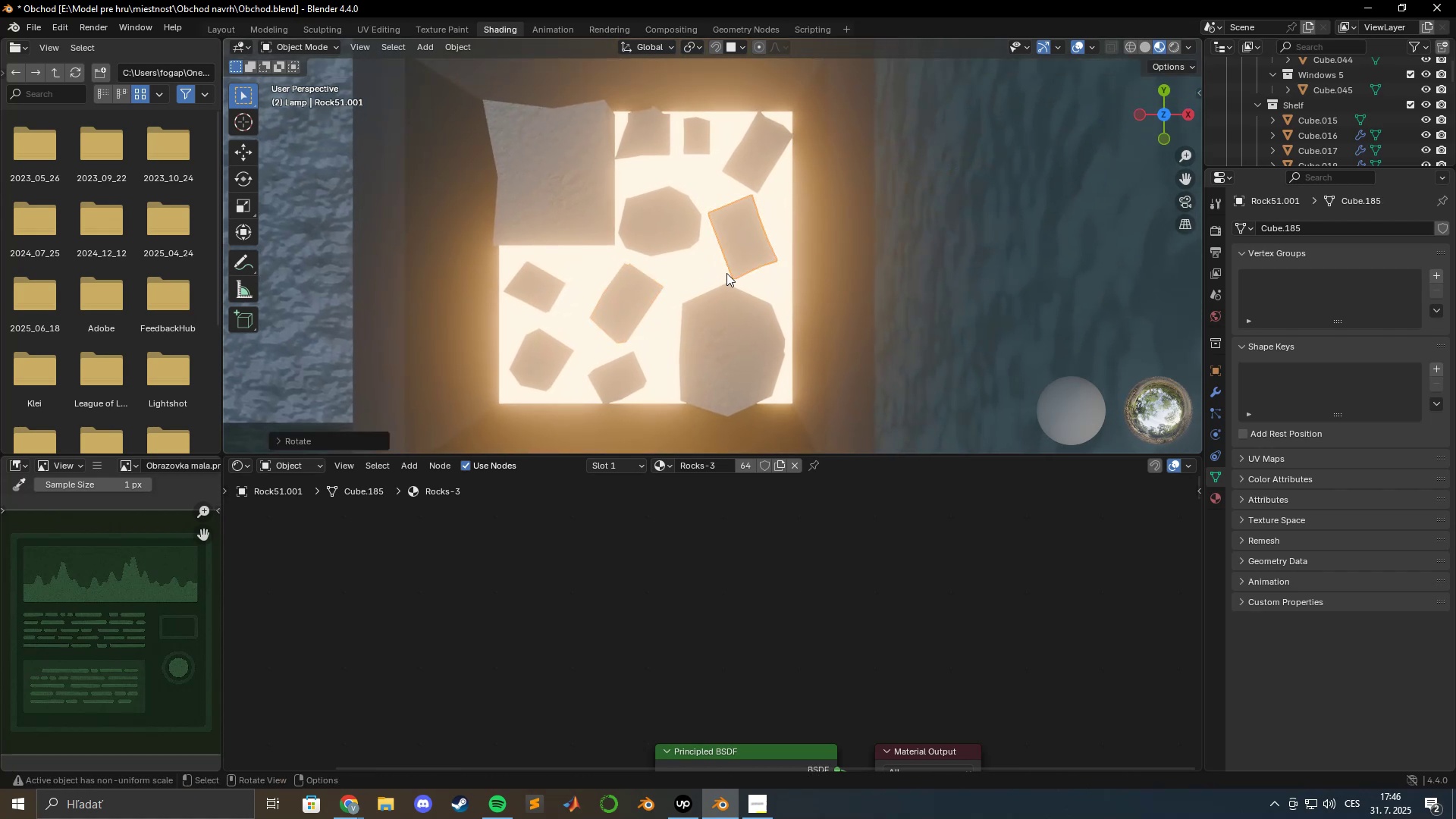 
left_click([758, 167])
 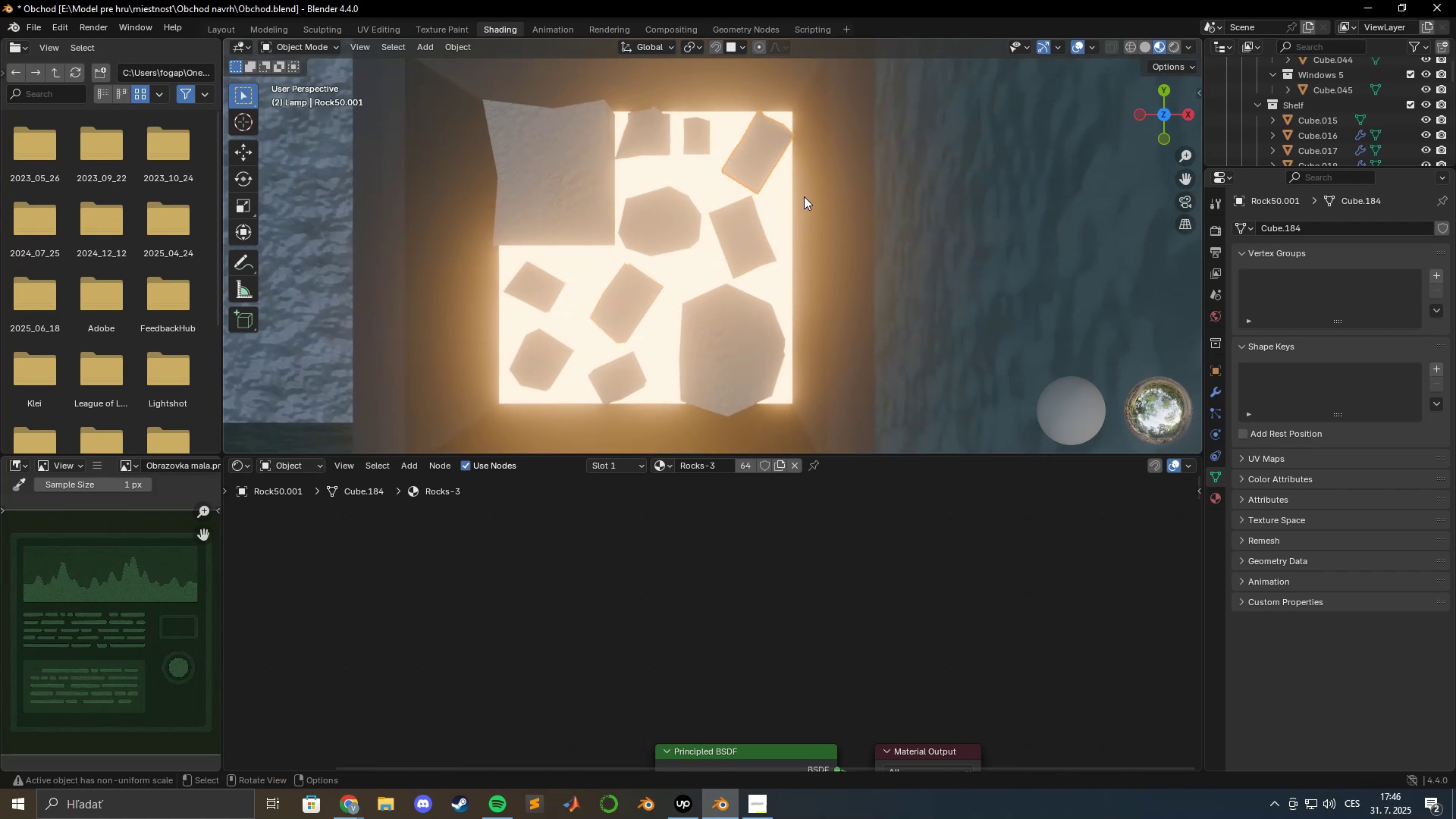 
type(rz)
 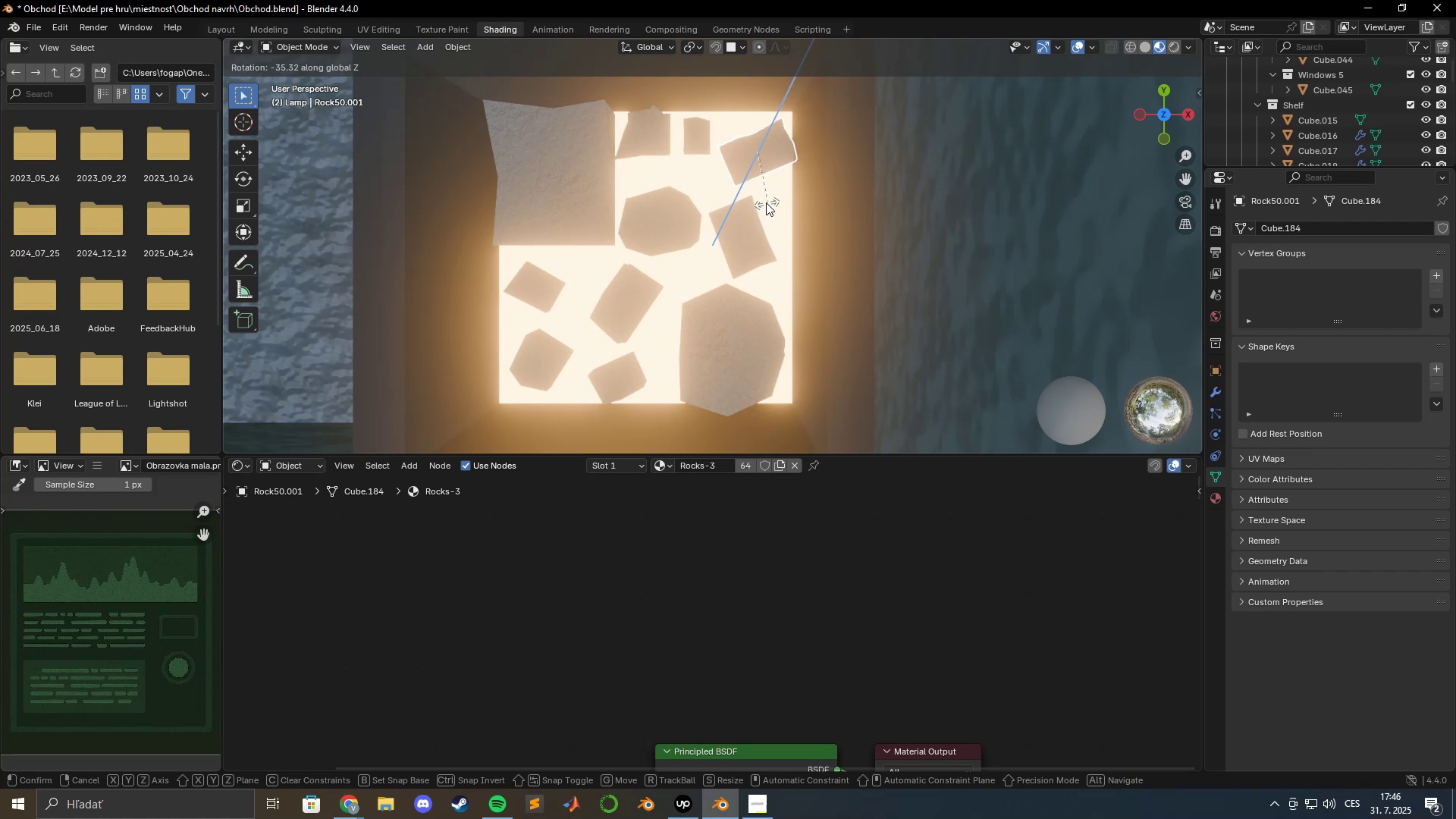 
left_click([764, 202])
 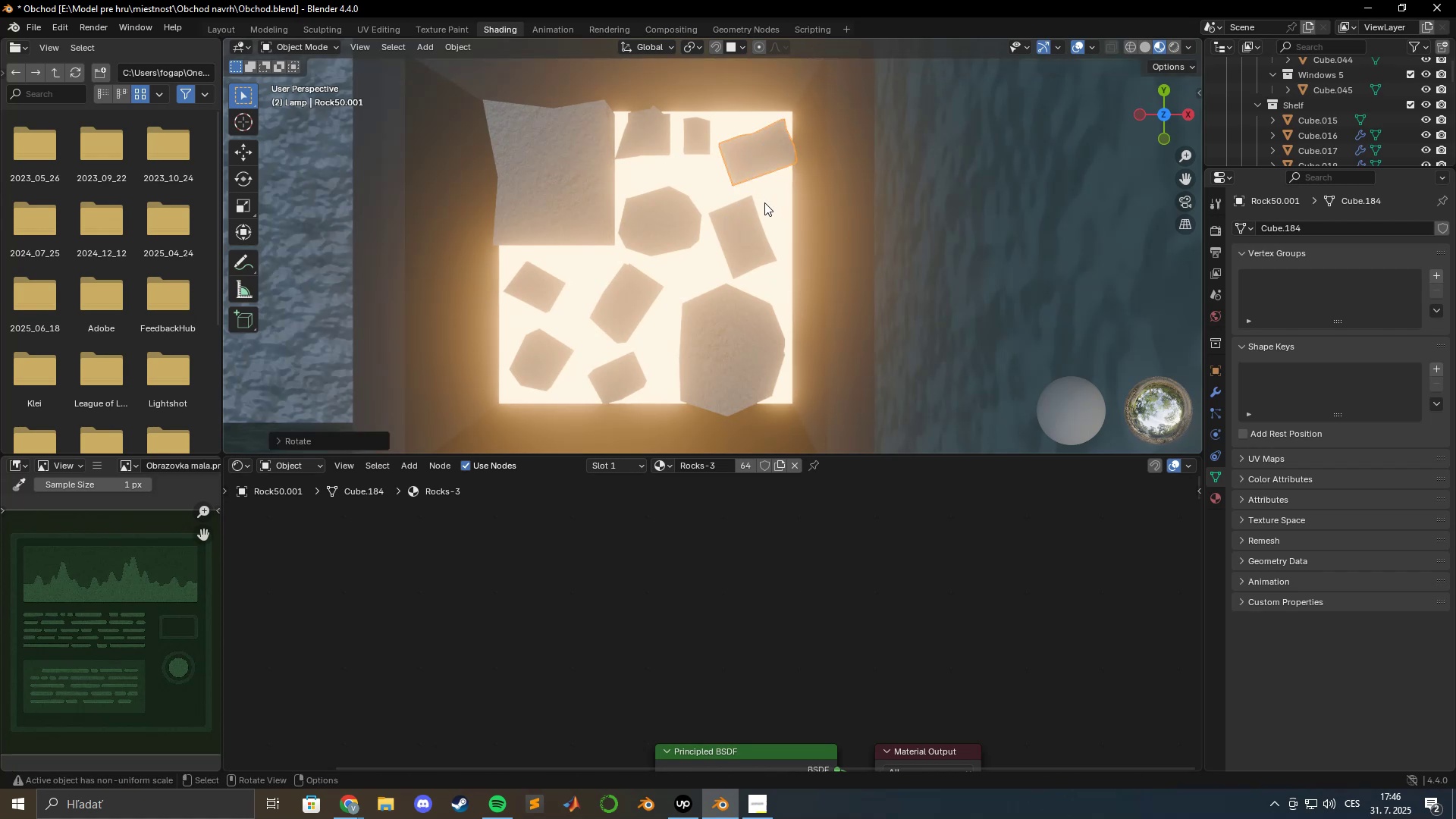 
type(gyx)
 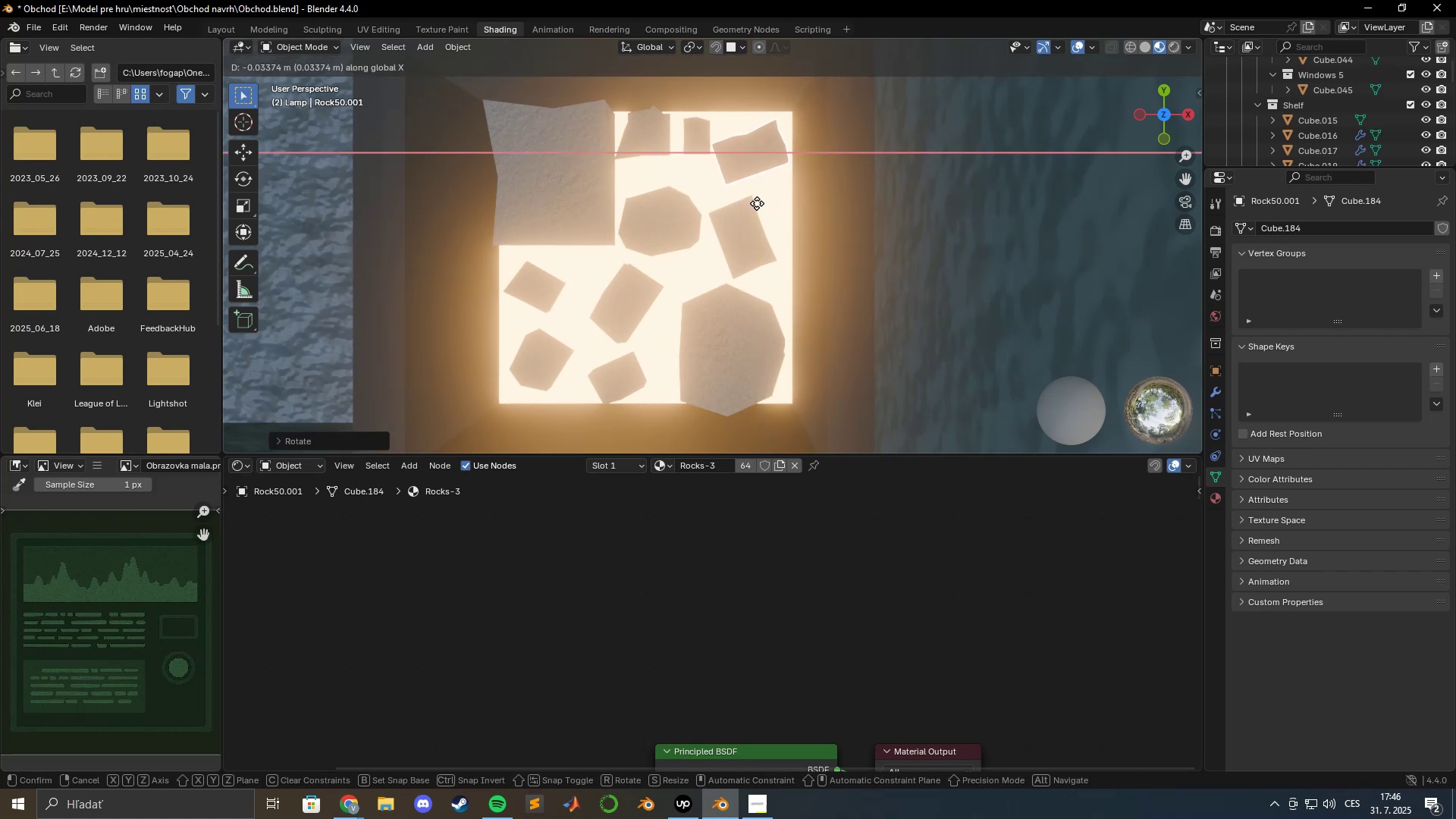 
hold_key(key=ShiftLeft, duration=0.72)
left_click([759, 202])
 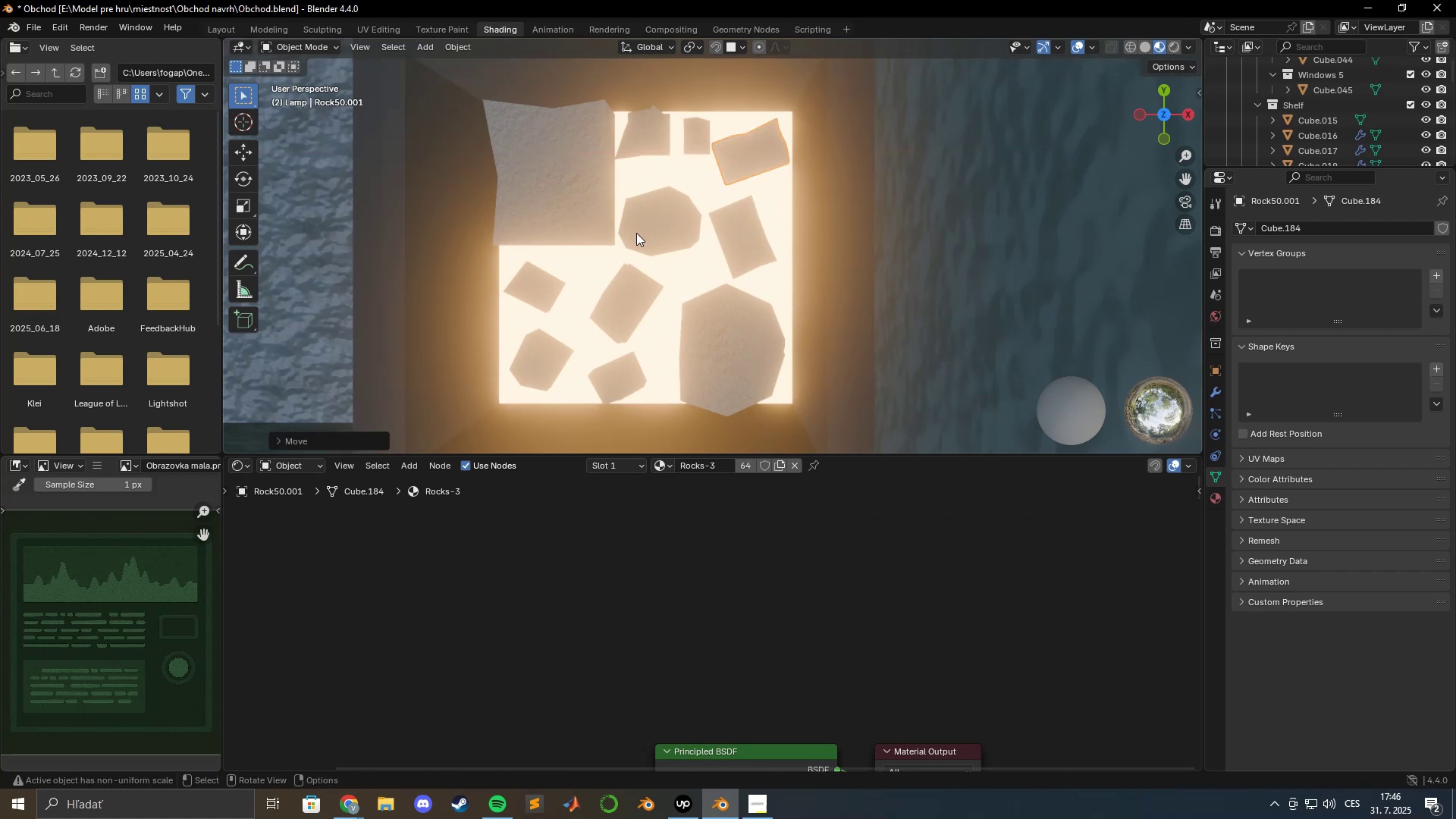 
double_click([636, 233])
 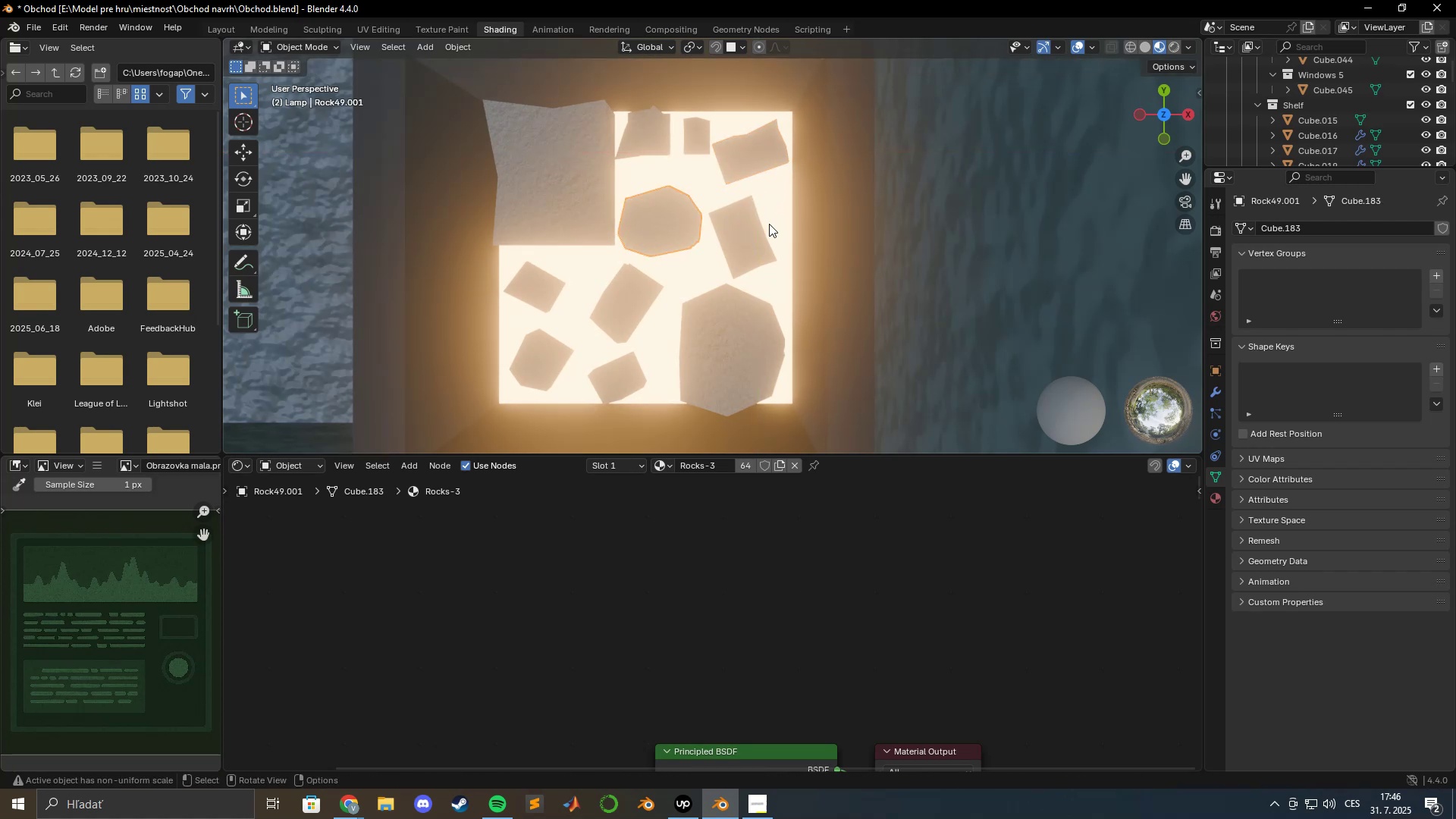 
type(rzgx)
 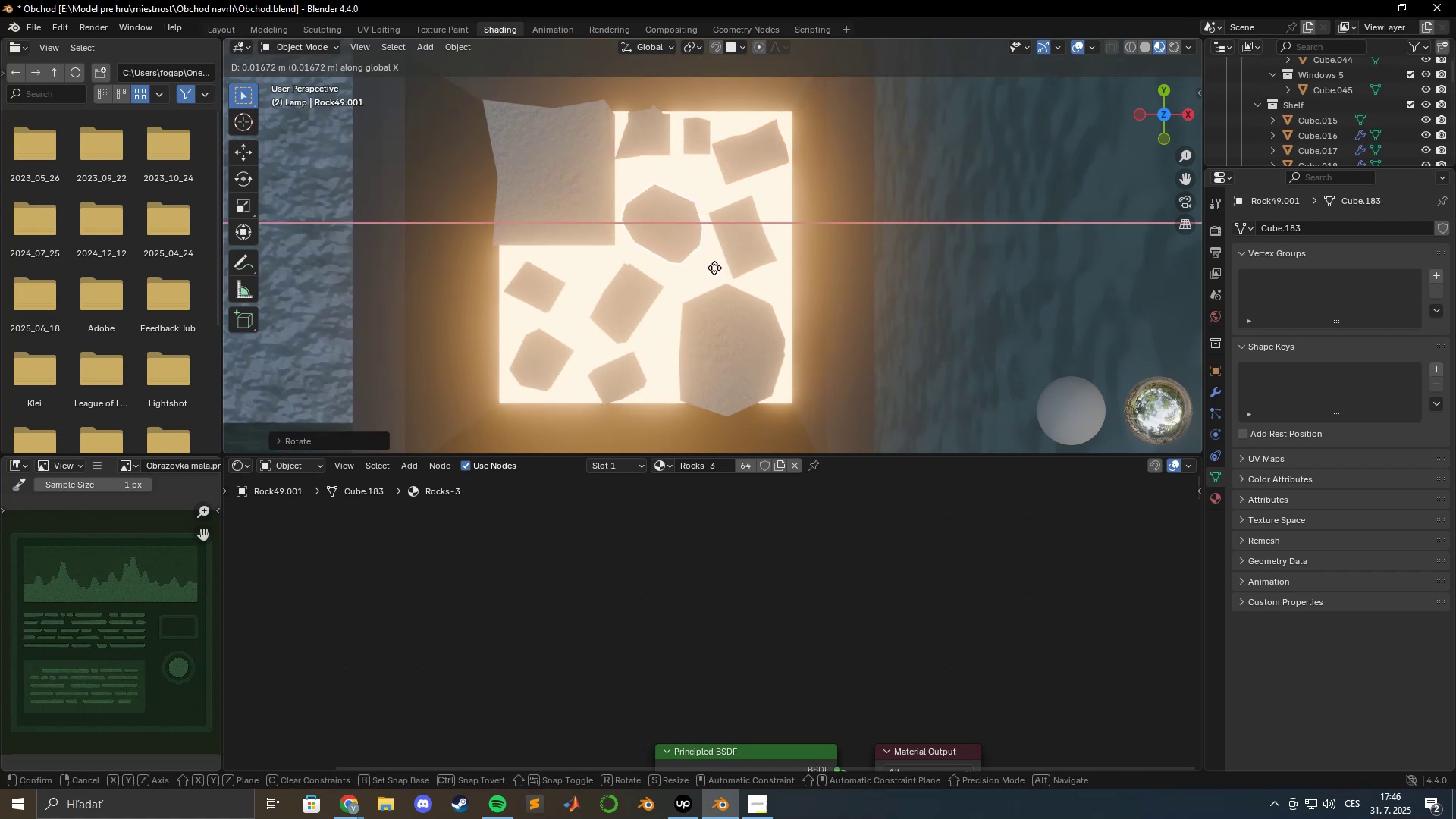 
left_click([714, 268])
 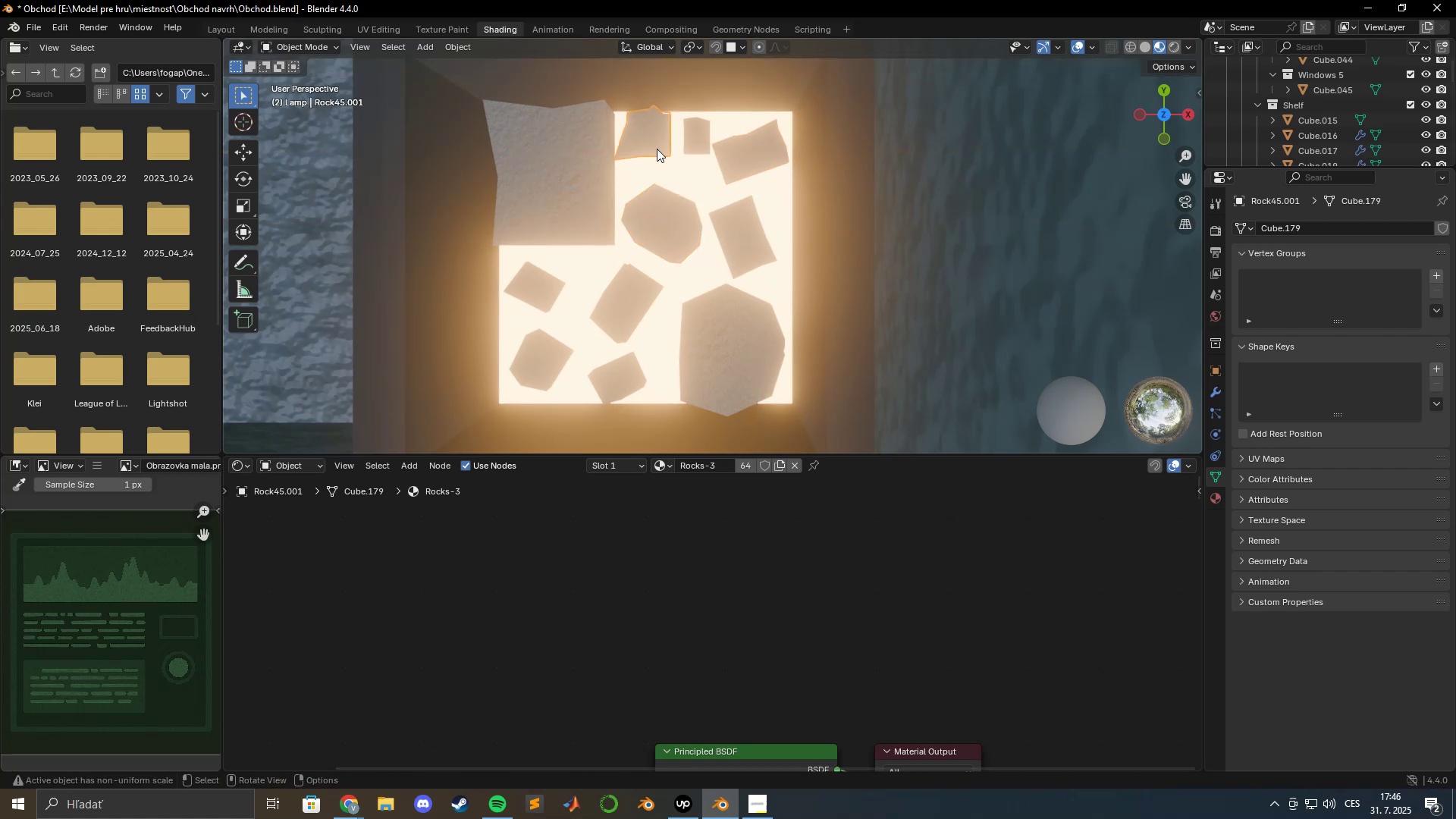 
type(rz)
 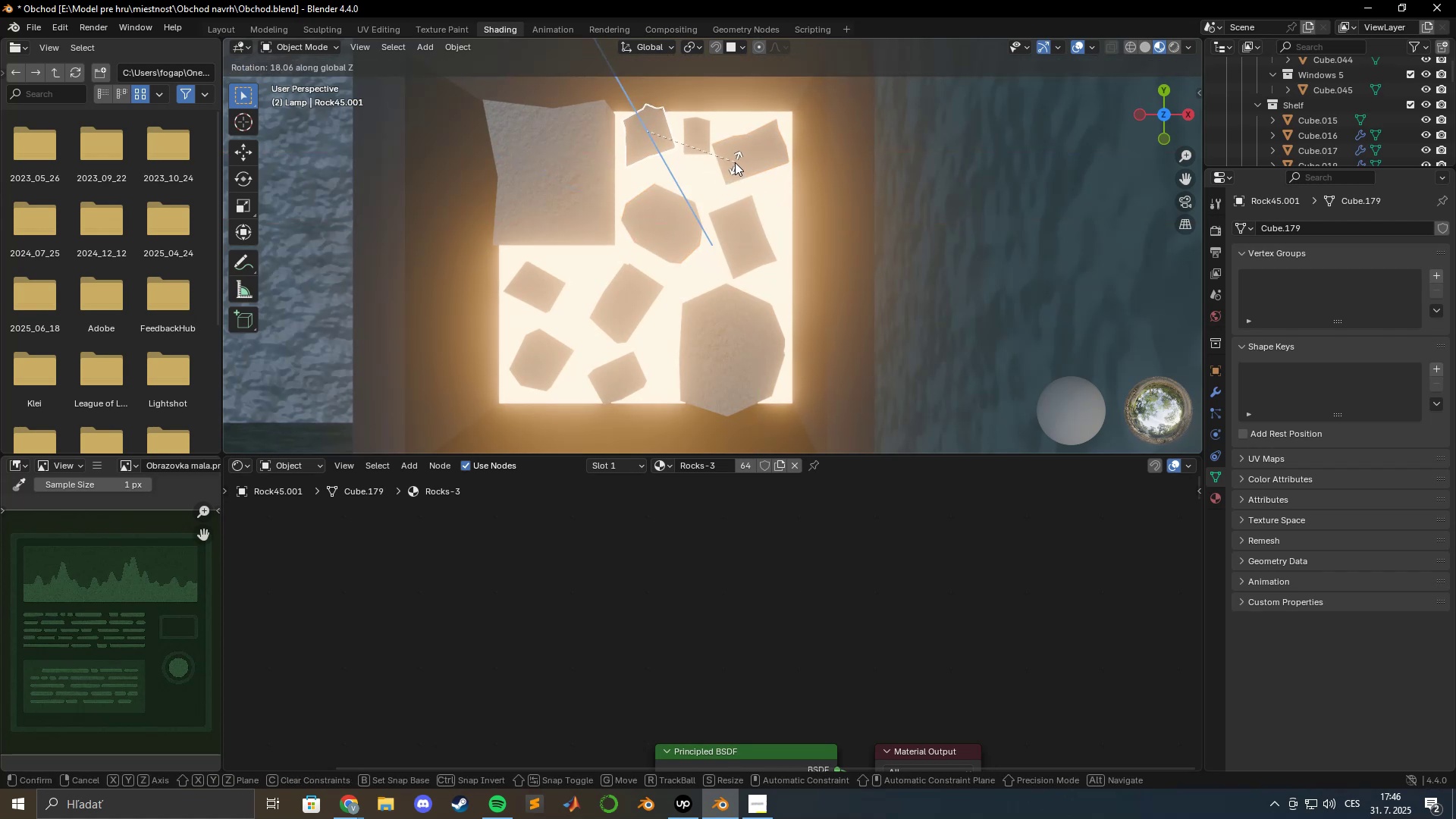 
left_click([735, 162])
 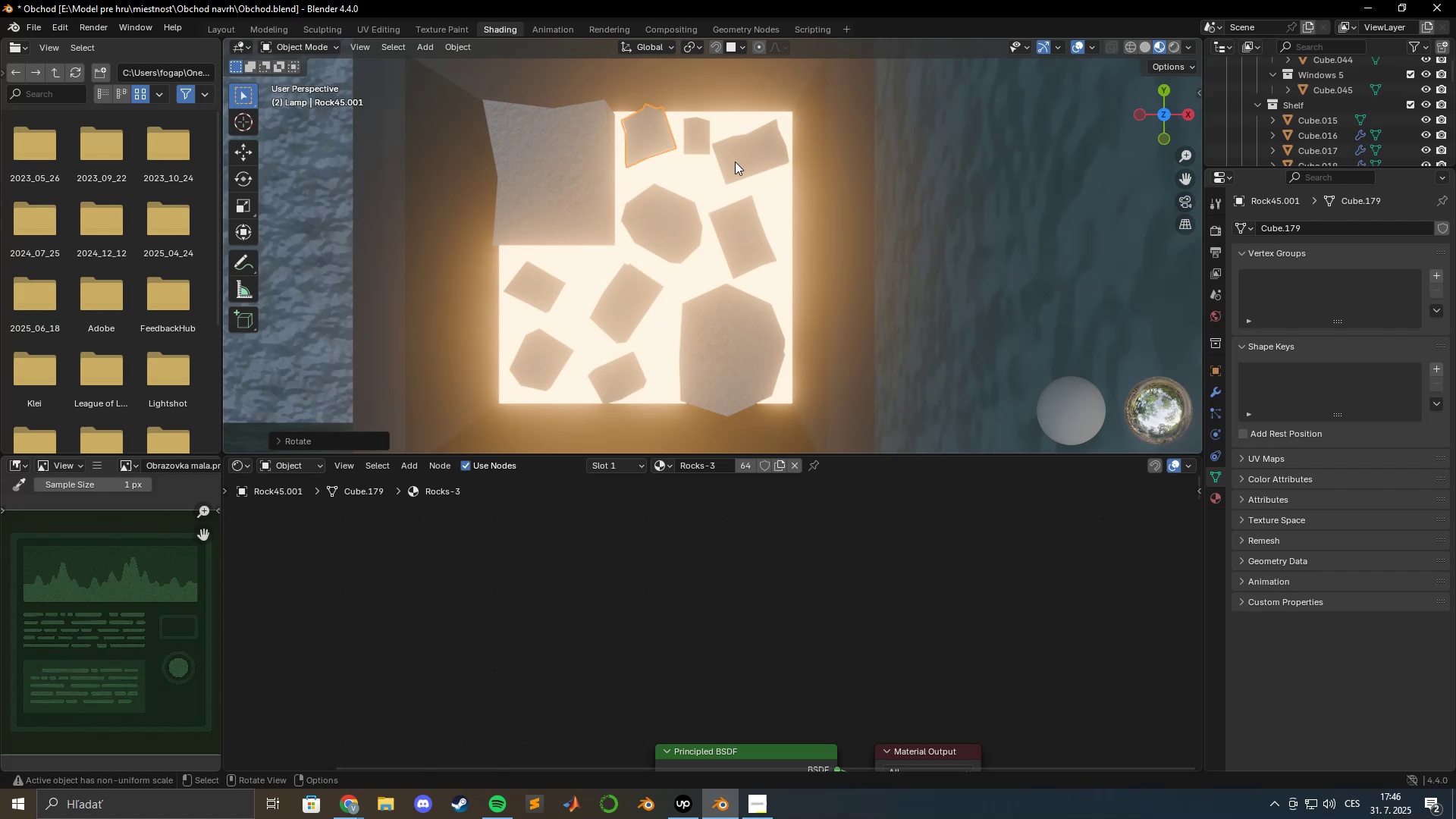 
type(gxy)
 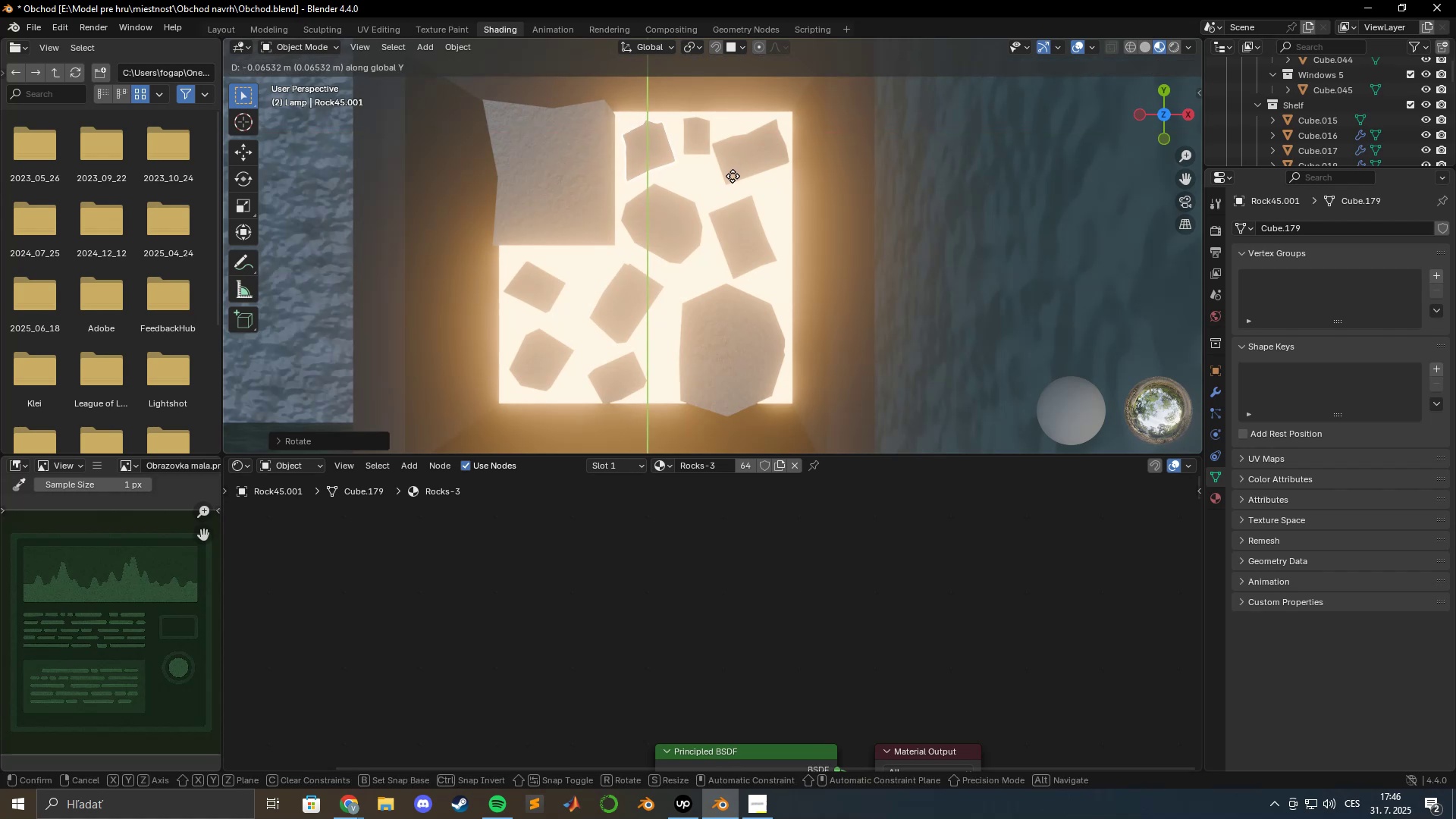 
left_click([733, 177])
 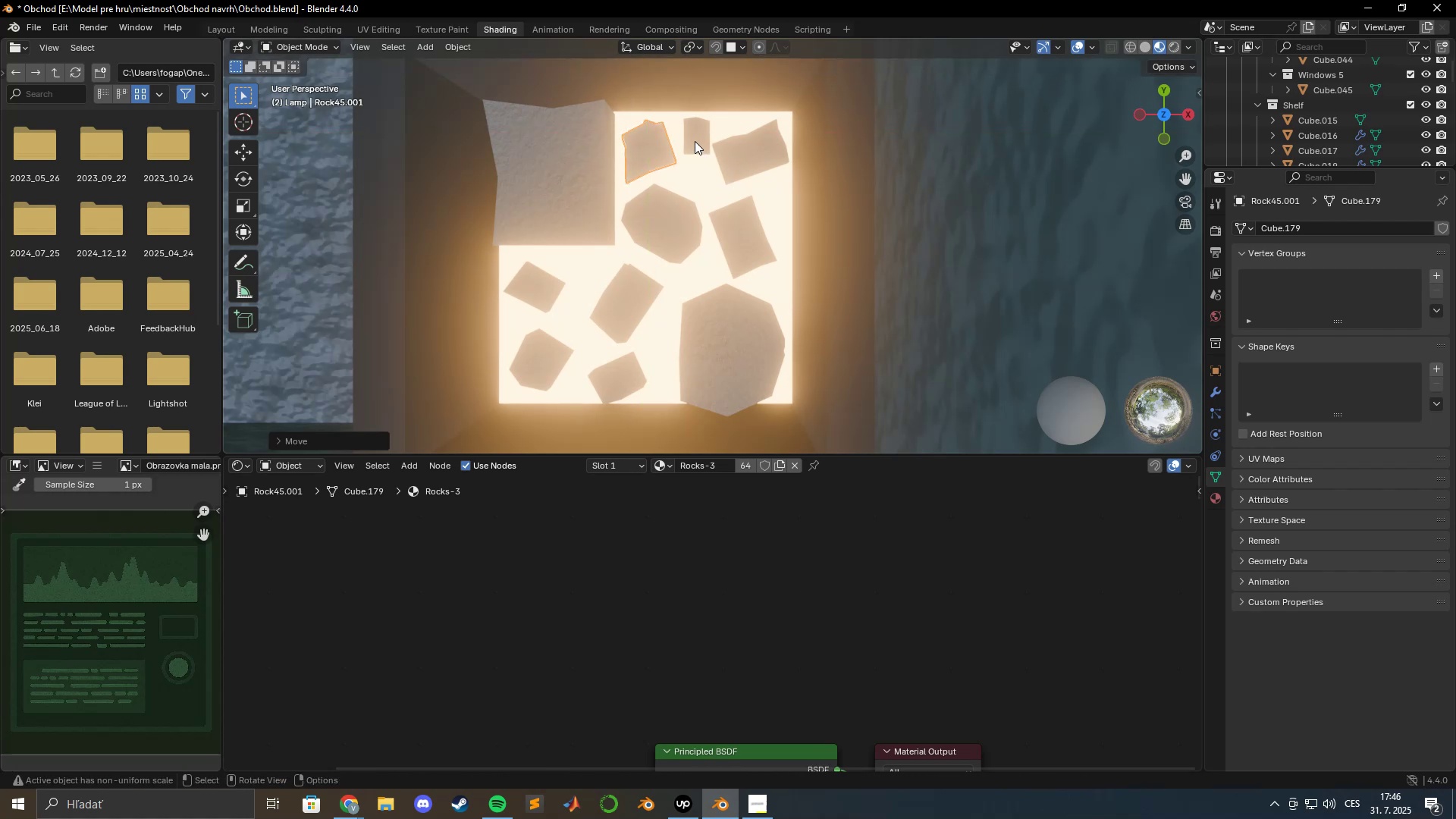 
left_click([695, 140])
 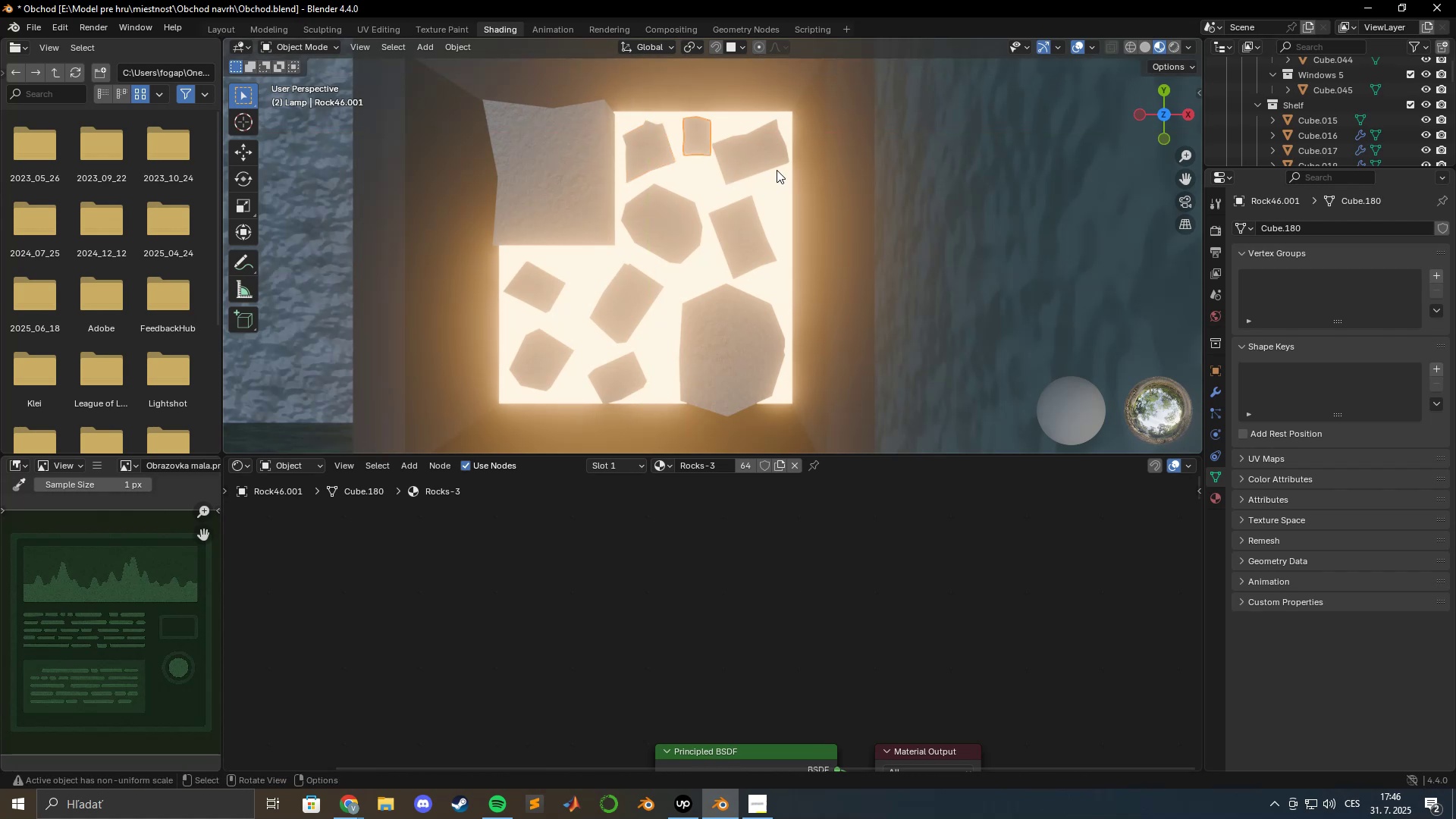 
type(rz)
 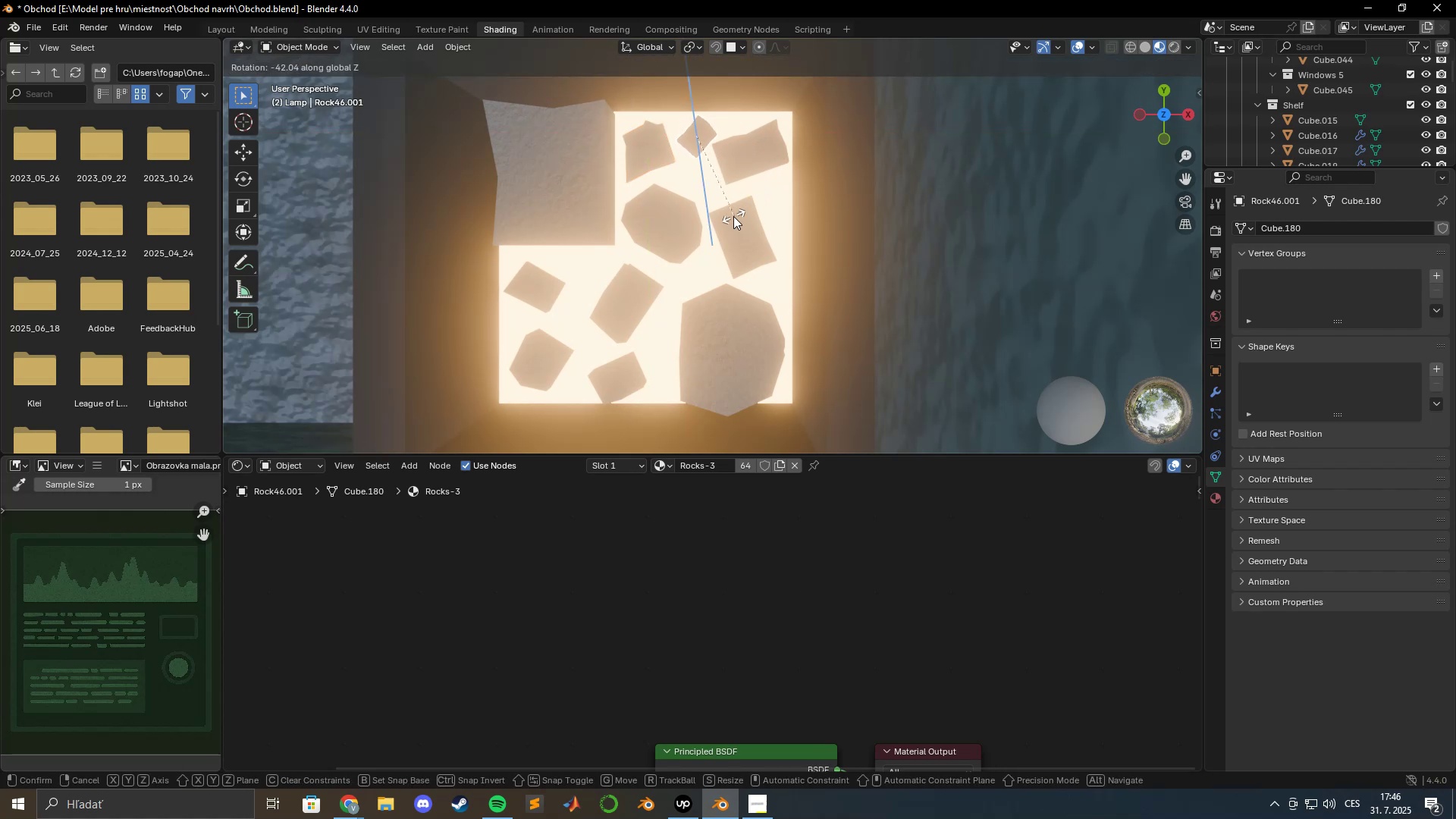 
left_click([708, 220])
 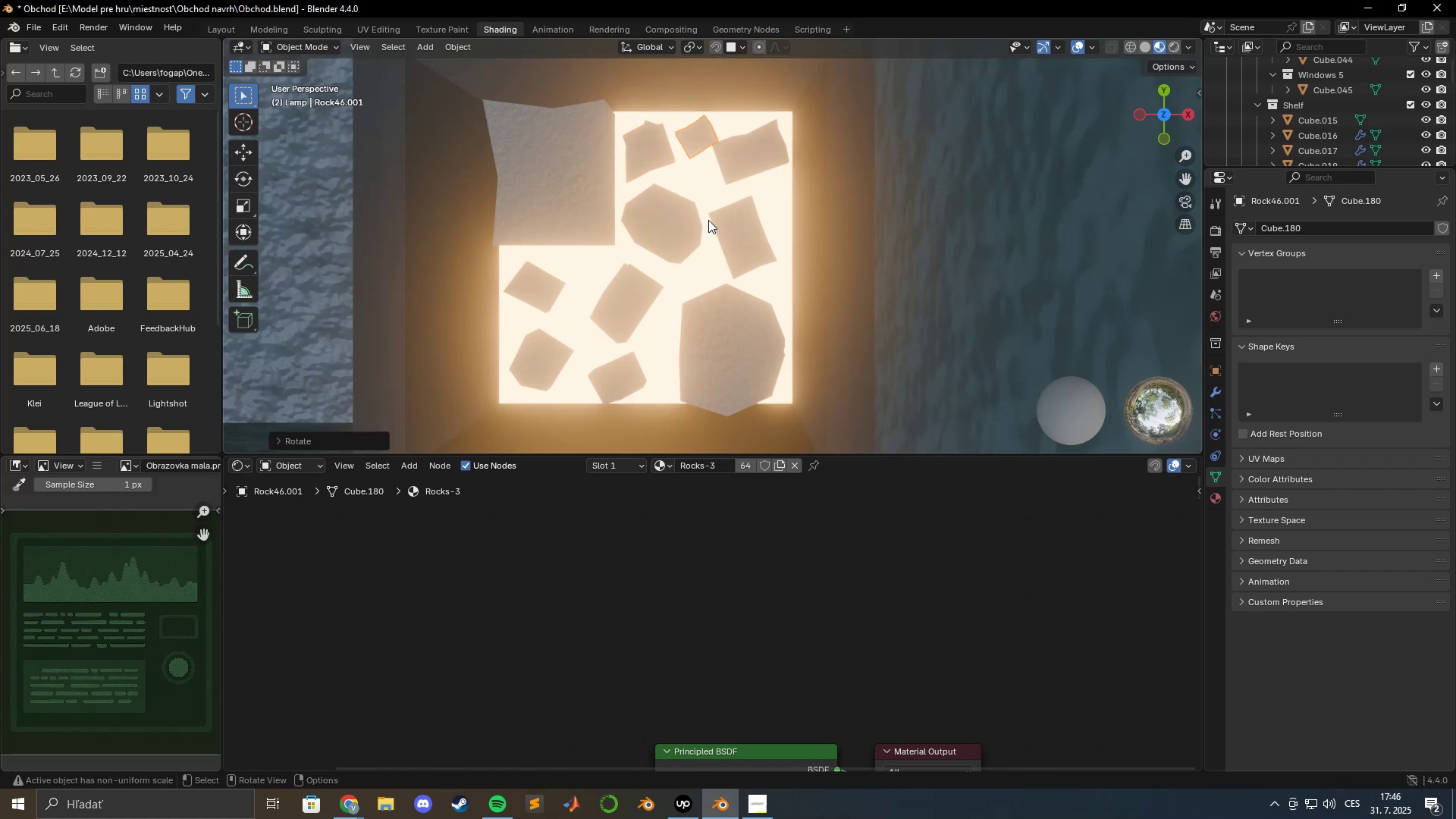 
type(gyx)
 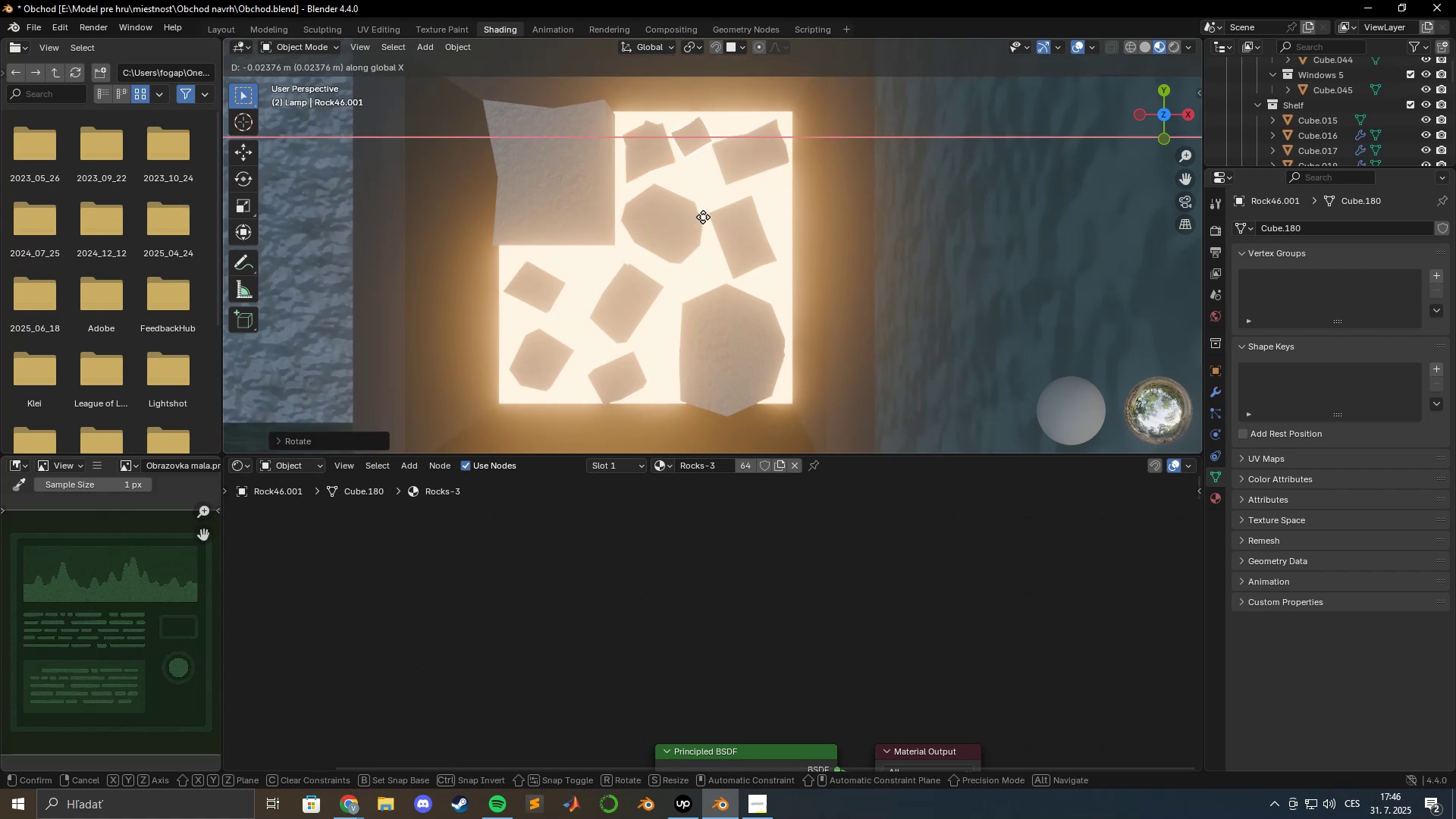 
hold_key(key=ShiftLeft, duration=0.81)
left_click([699, 217])
 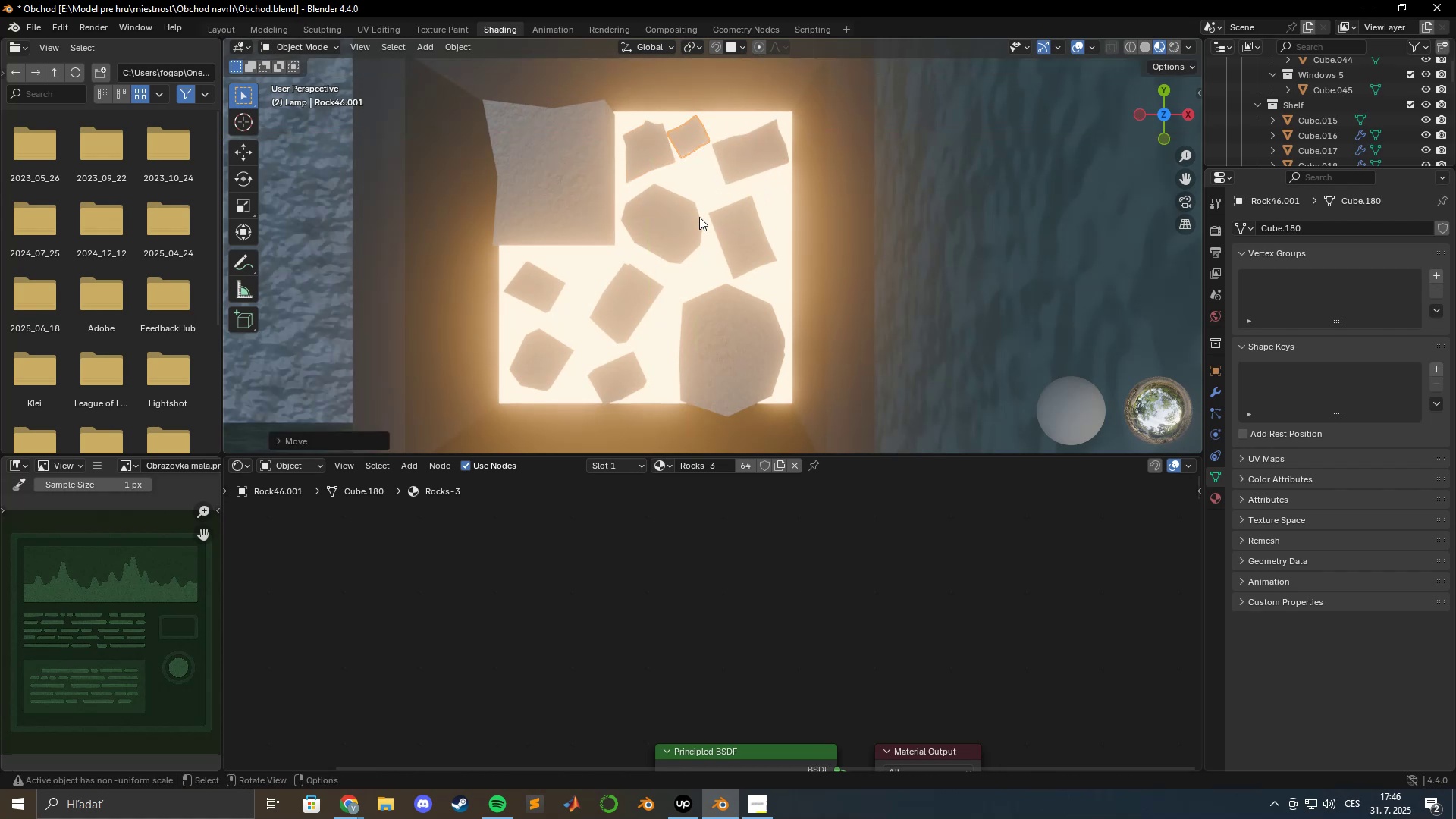 
type(g)
key(Escape)
type(gyxy)
 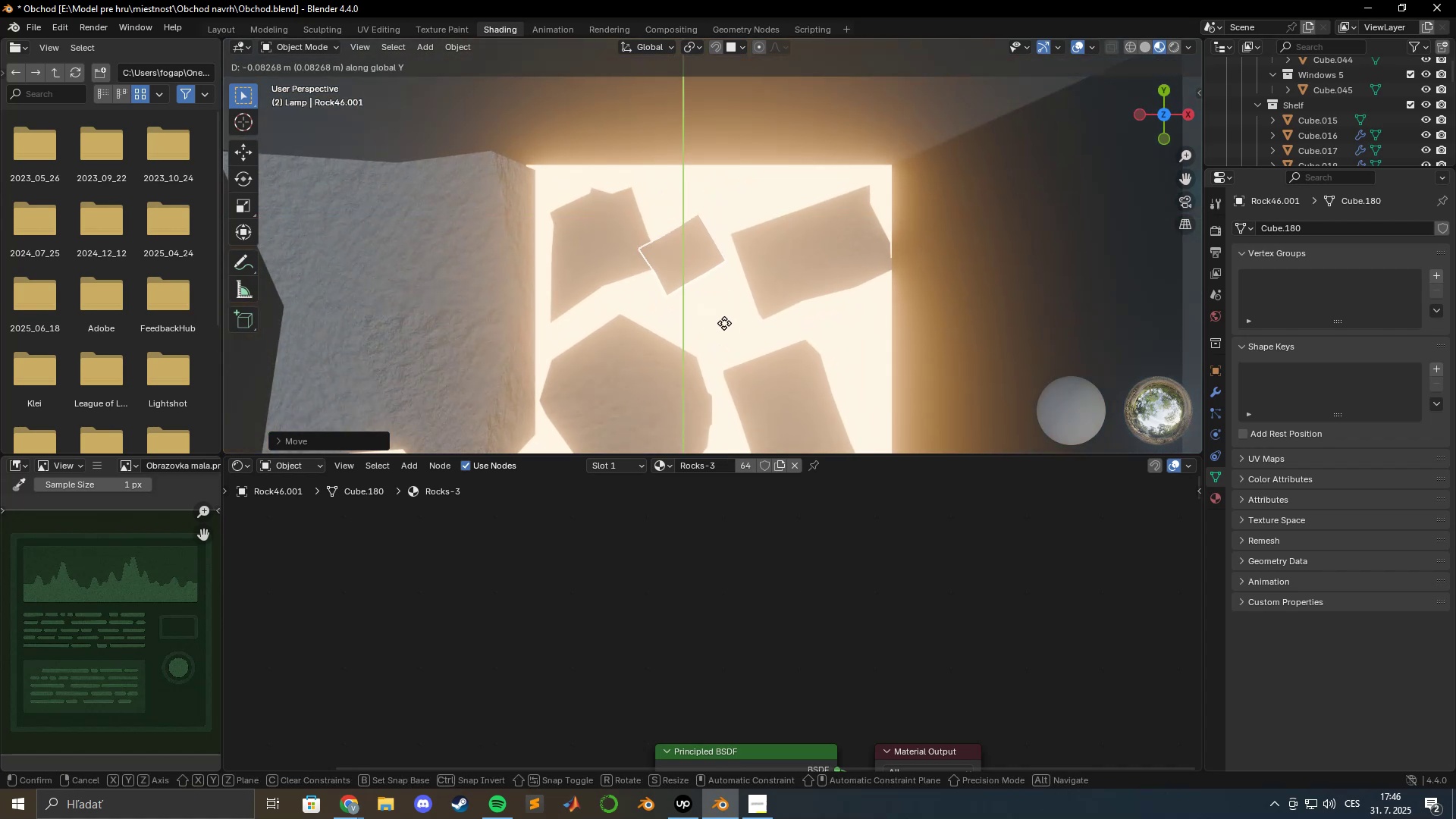 
scroll: coordinate [695, 162], scroll_direction: up, amount: 4.0
 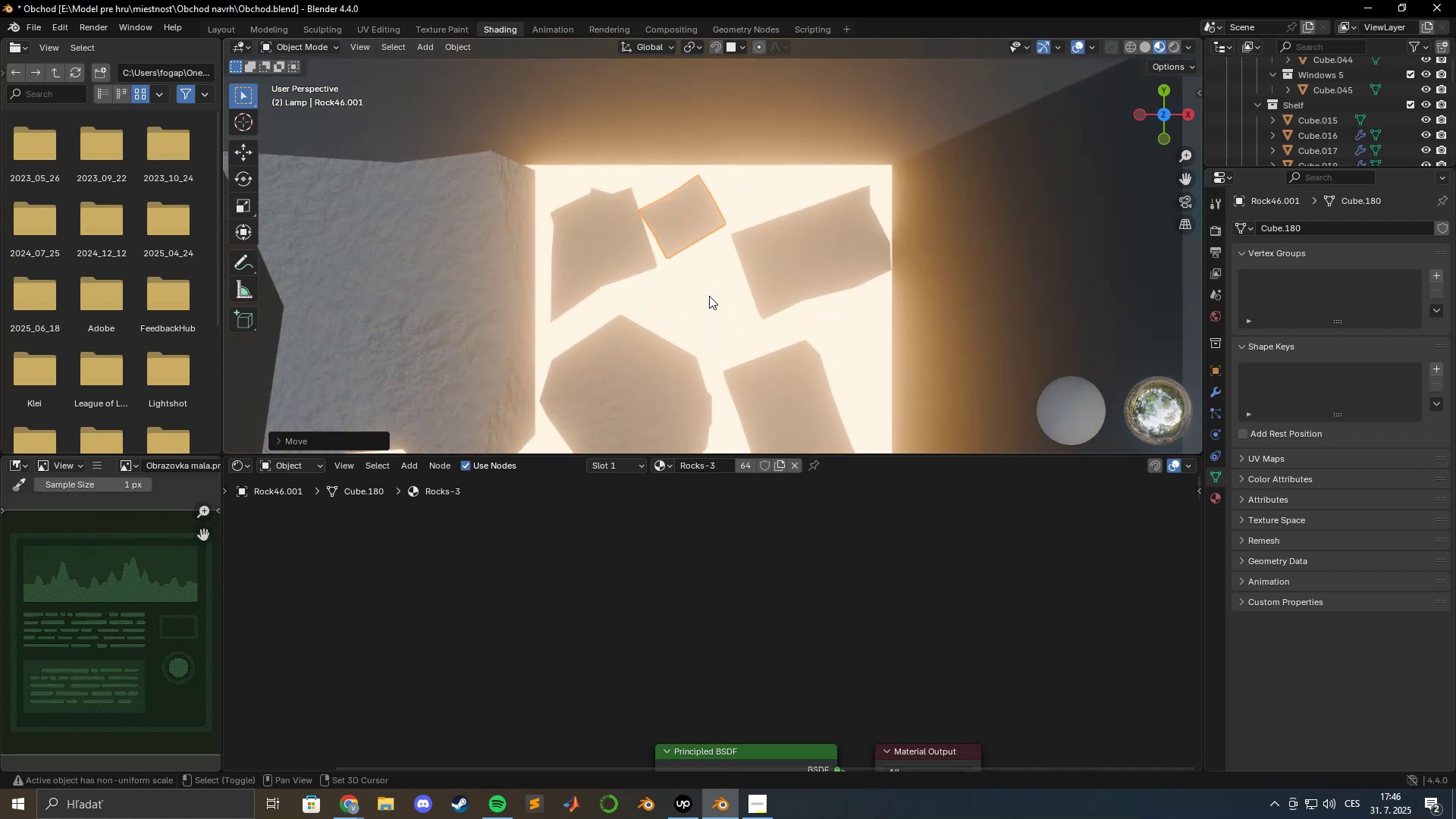 
left_click([726, 328])
 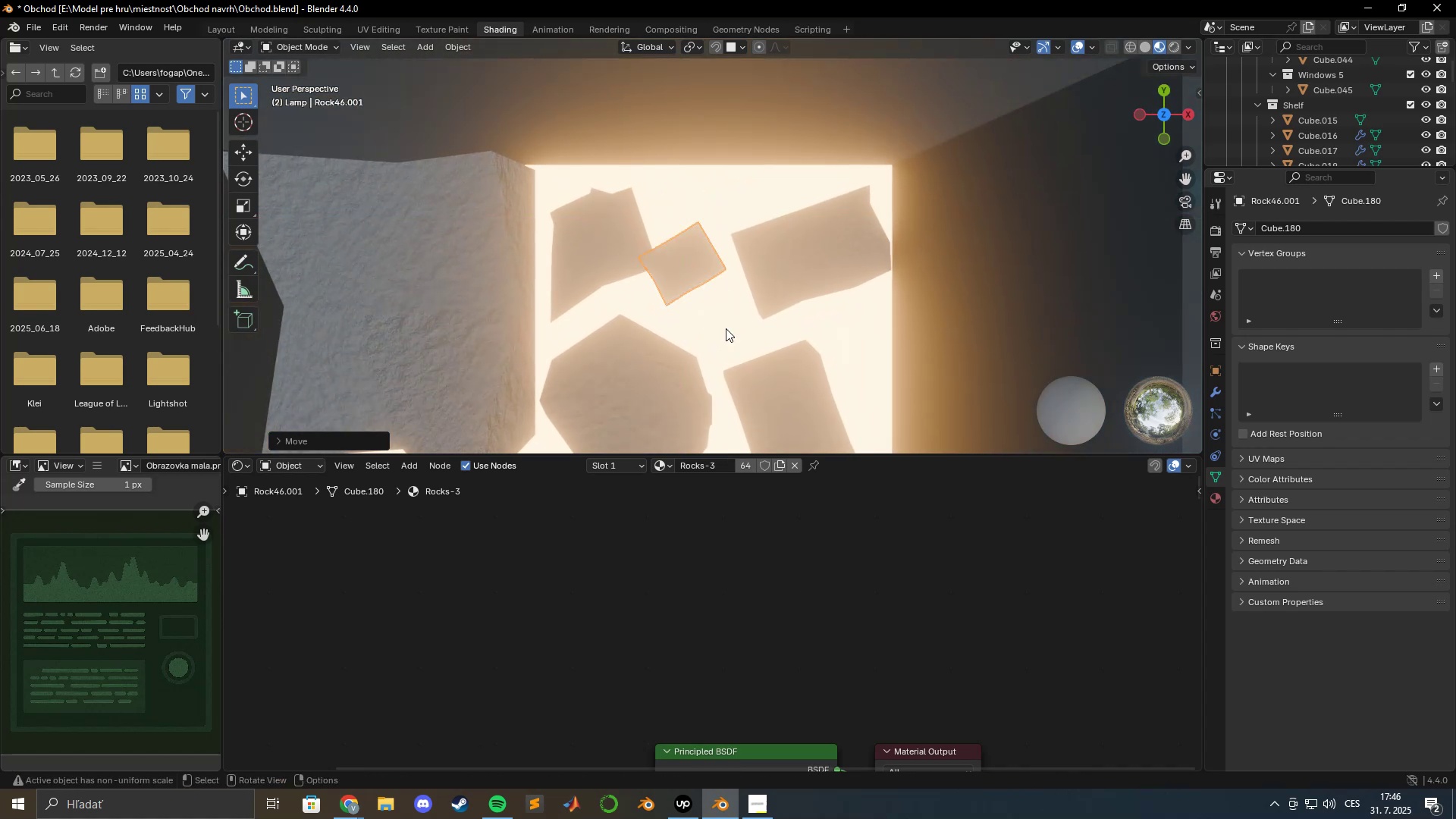 
type(gx)
 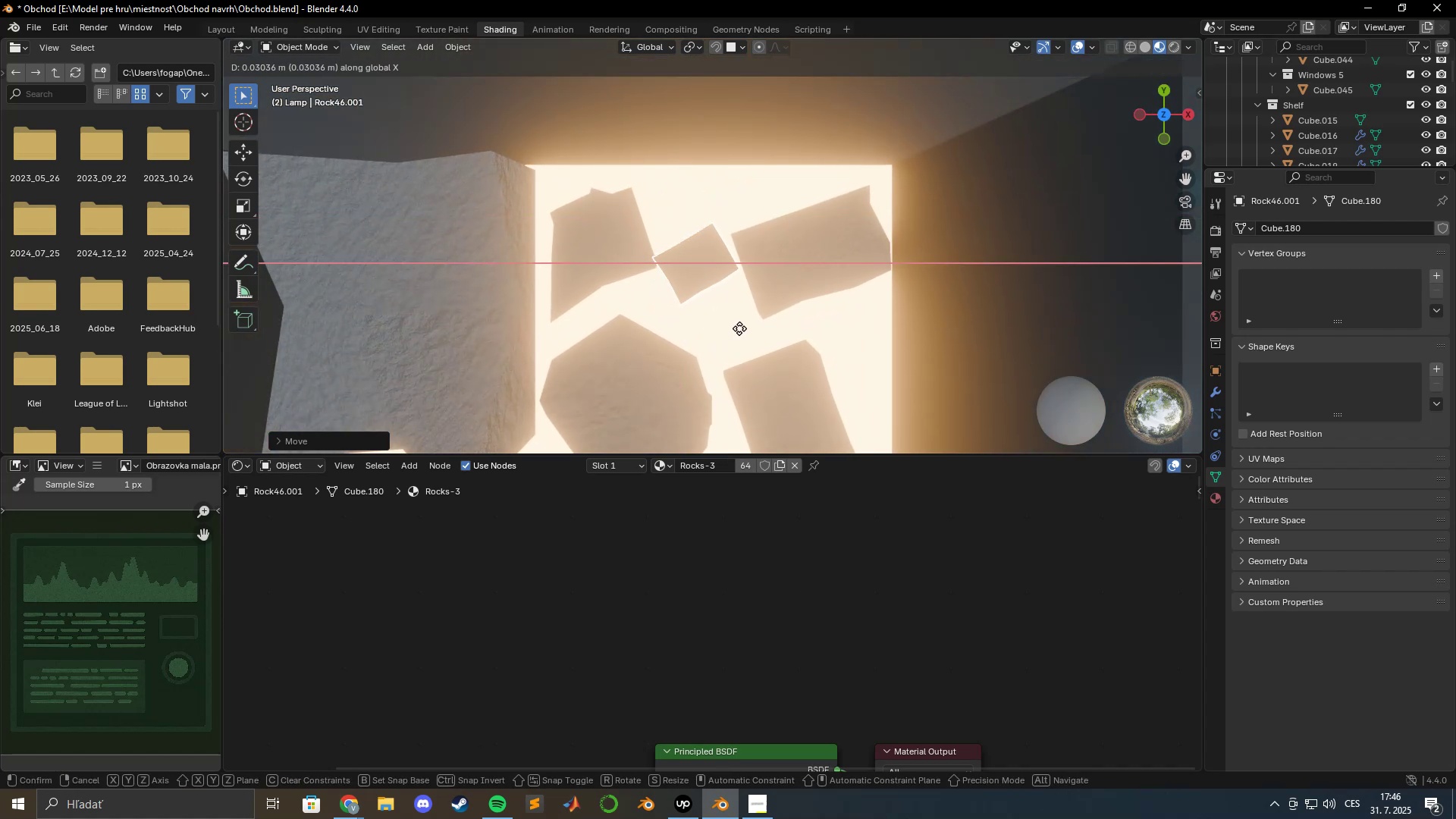 
left_click([739, 328])
 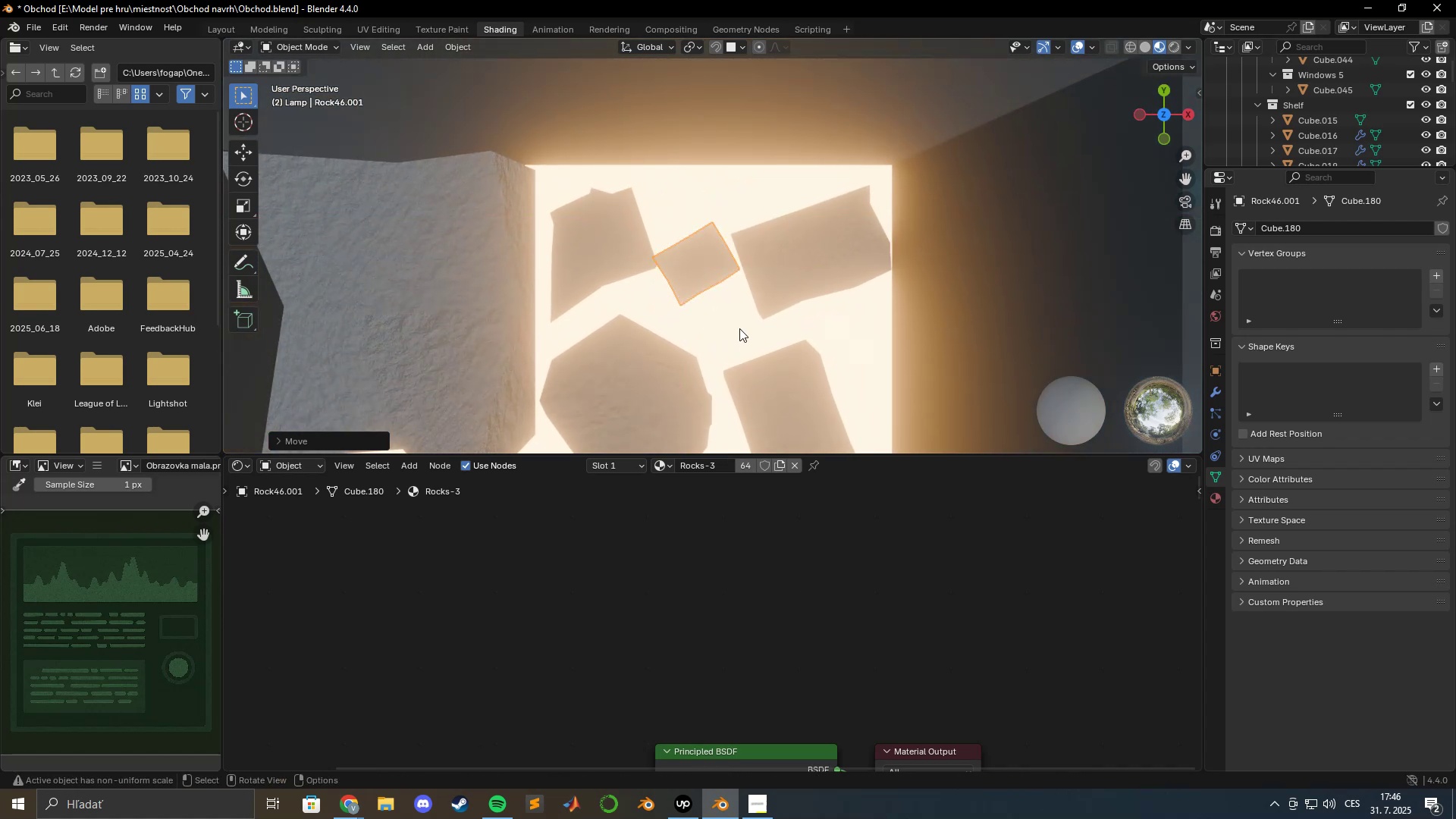 
type(gy)
 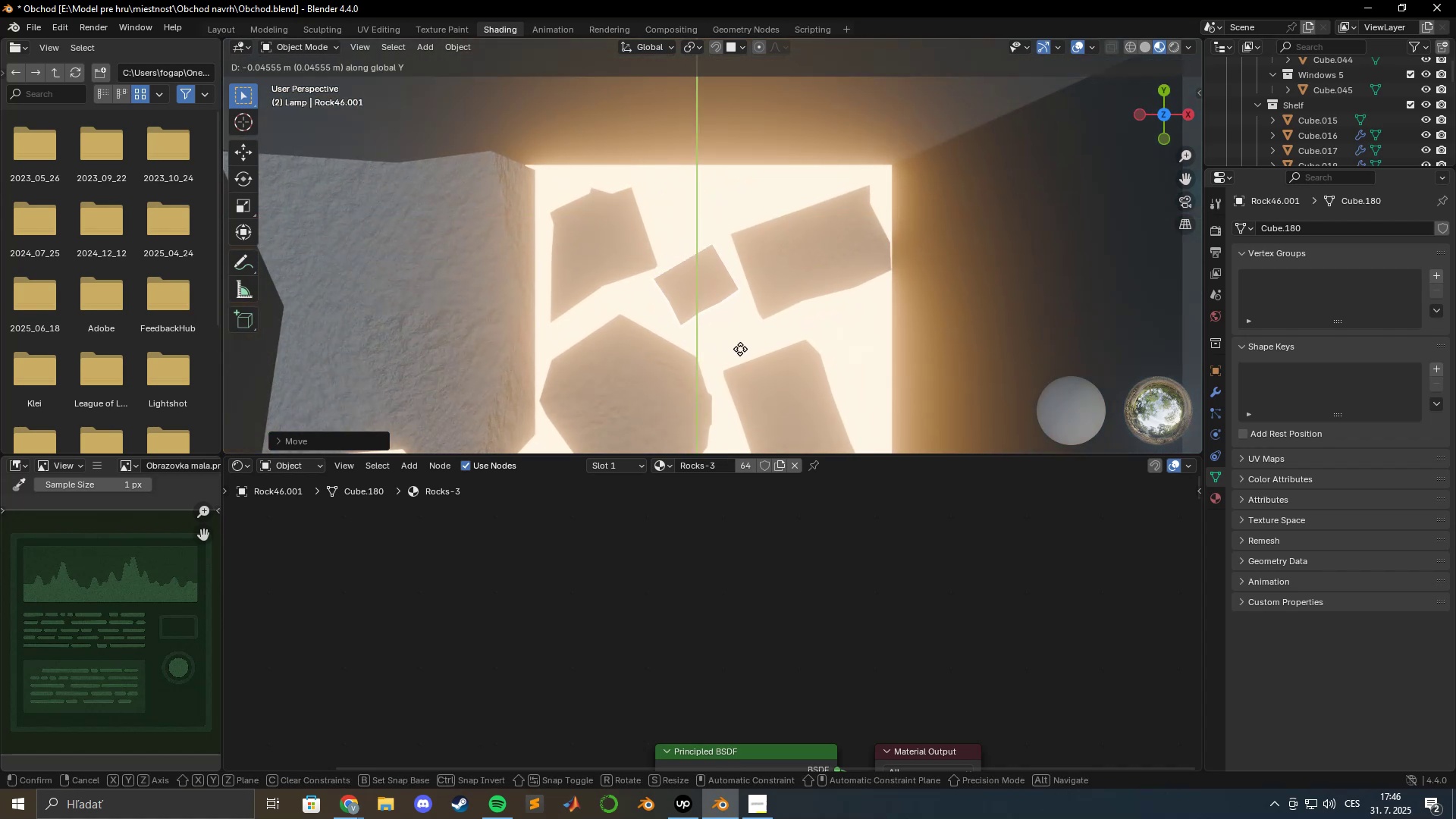 
left_click([740, 349])
 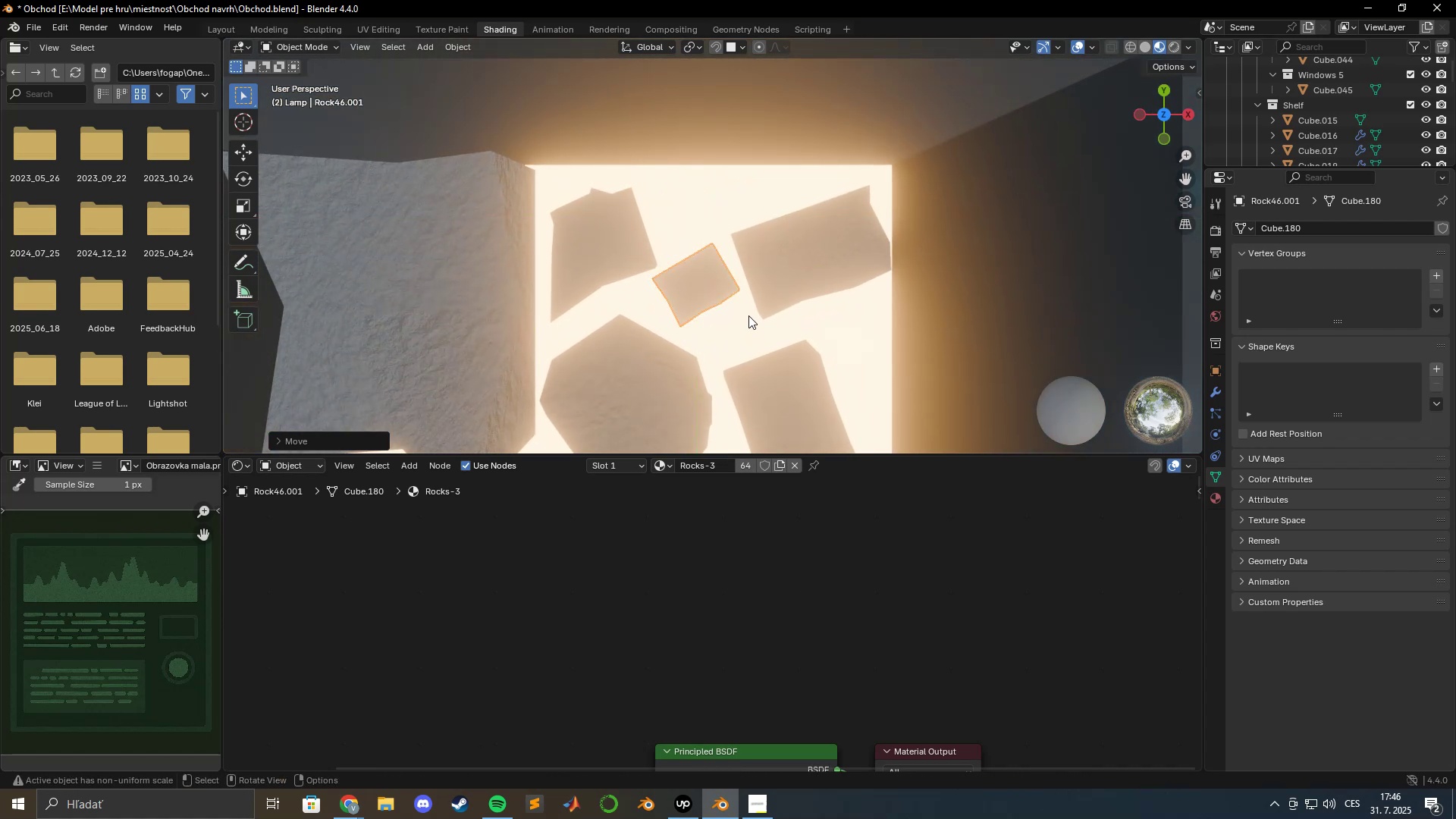 
scroll: coordinate [748, 313], scroll_direction: down, amount: 3.0
 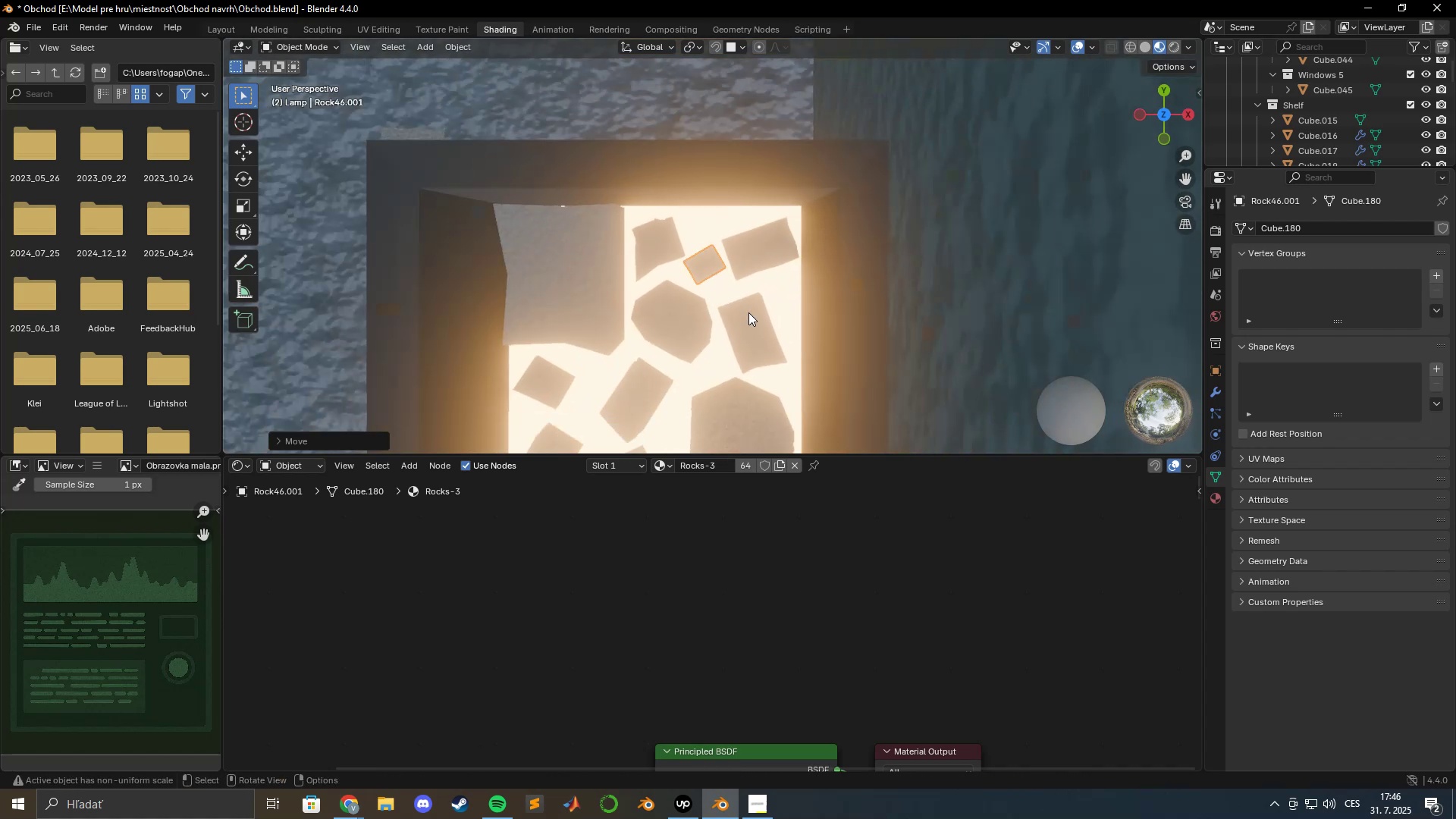 
hold_key(key=ShiftLeft, duration=1.08)
 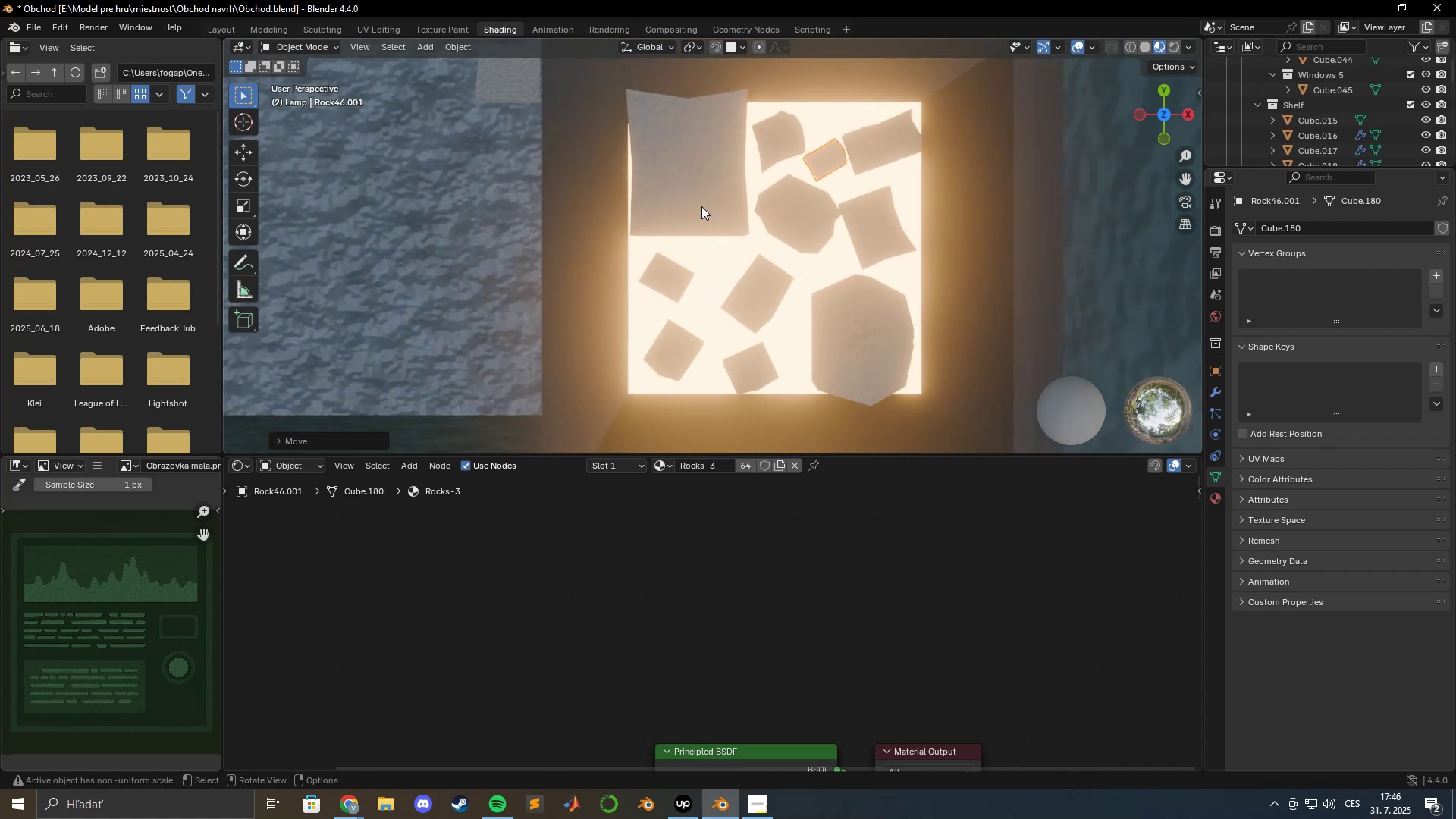 
left_click([701, 206])
 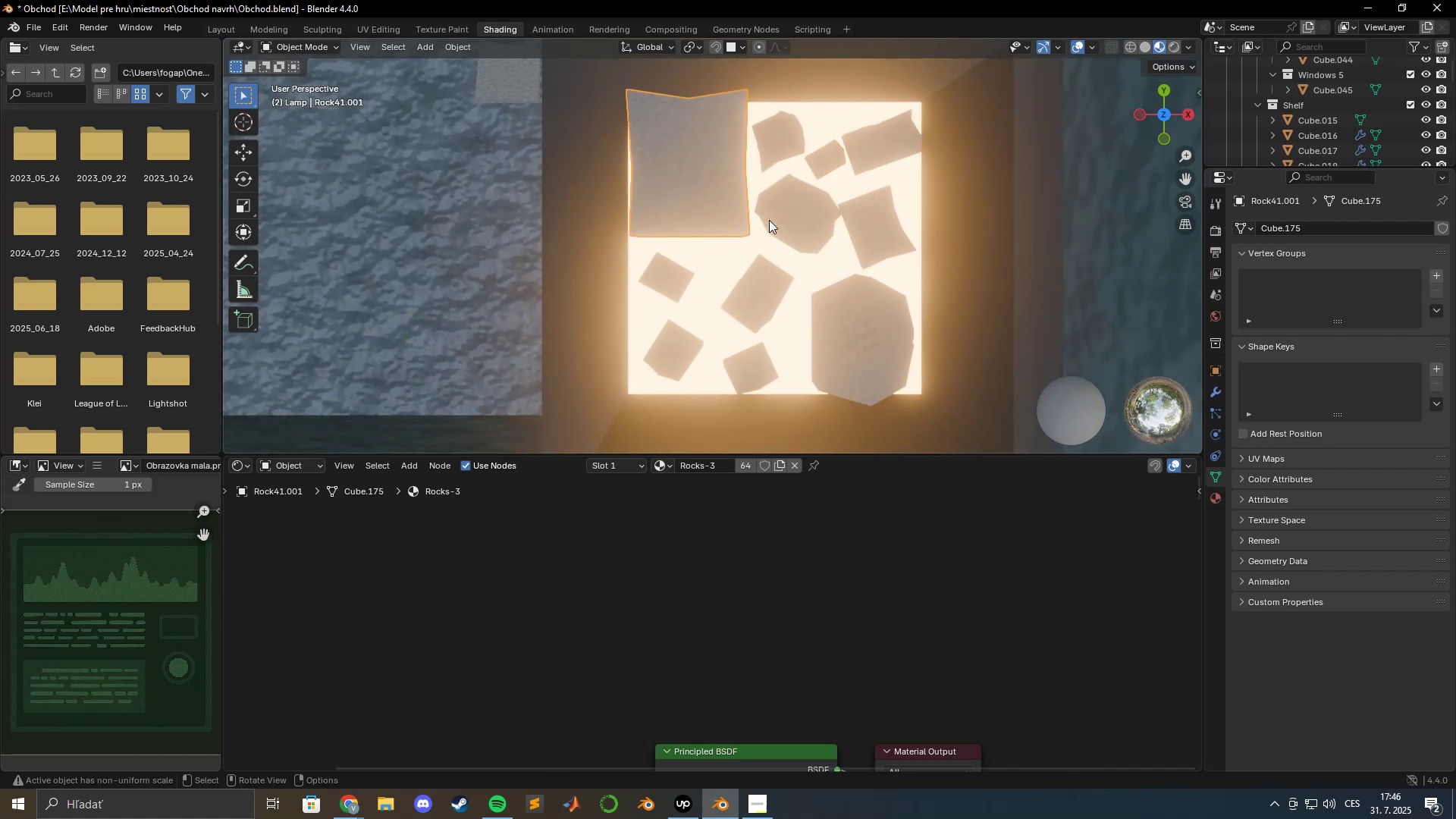 
hold_key(key=ShiftLeft, duration=1.53)
 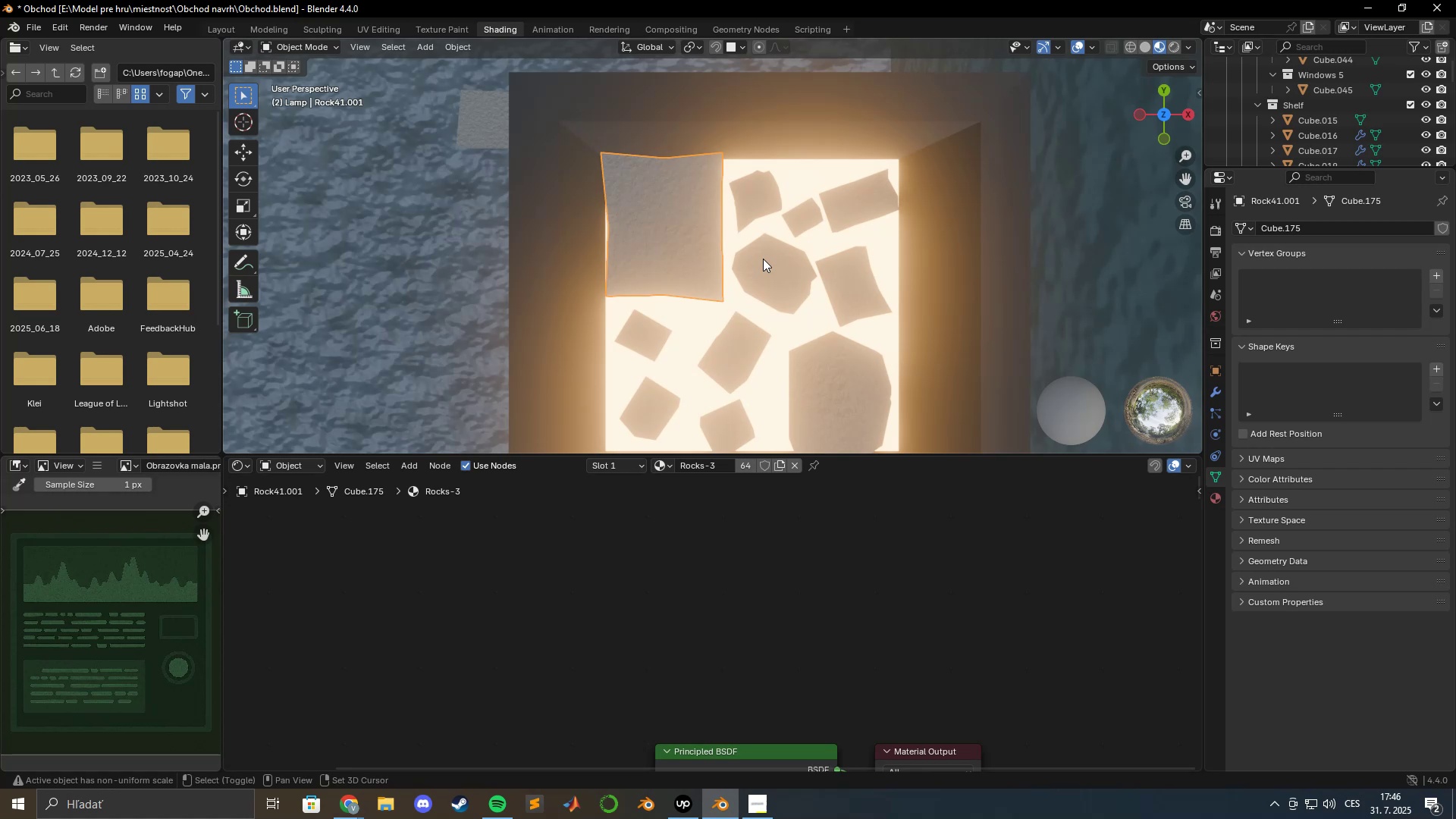 
hold_key(key=ShiftLeft, duration=0.66)
 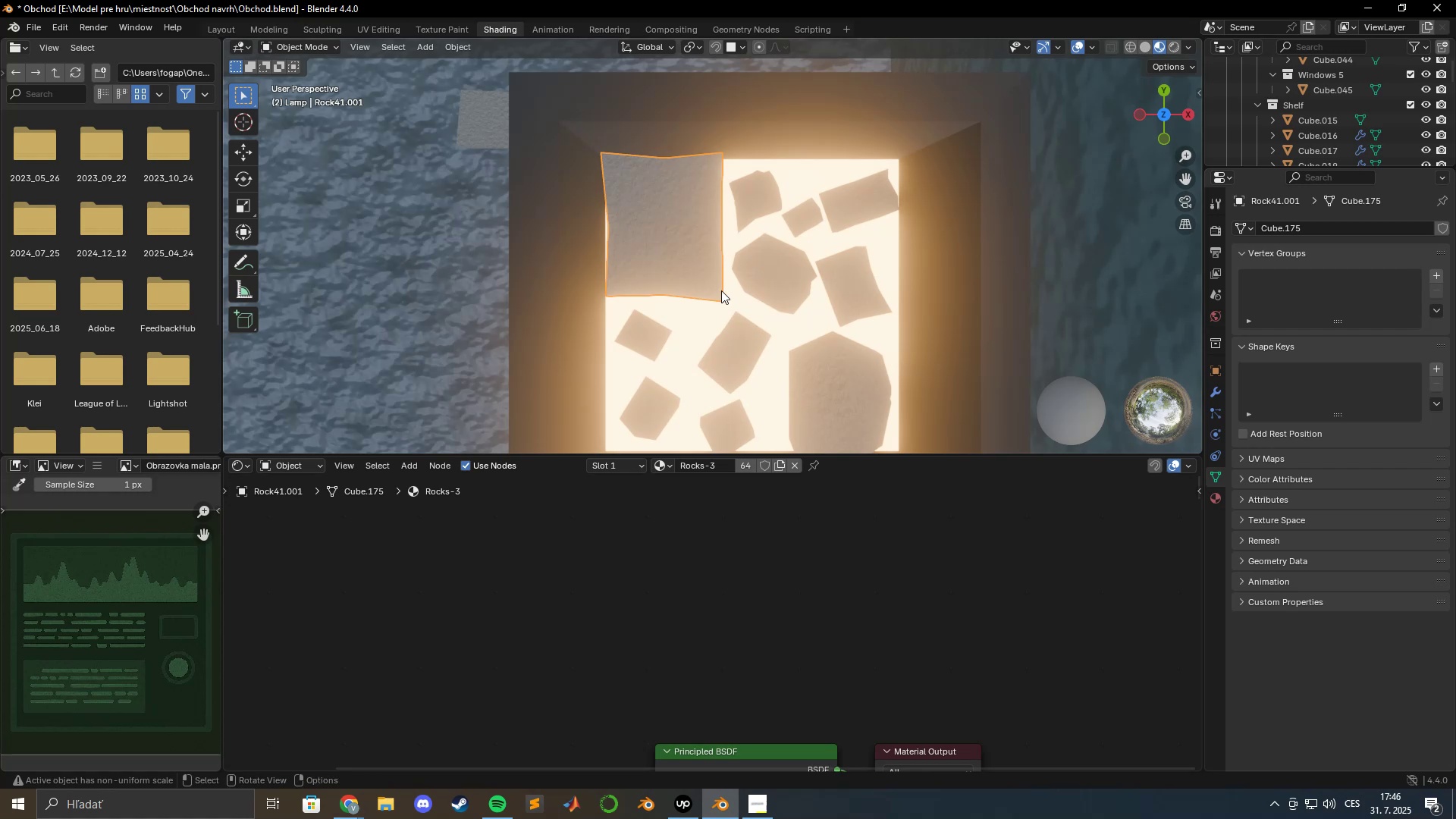 
hold_key(key=ShiftLeft, duration=0.78)
 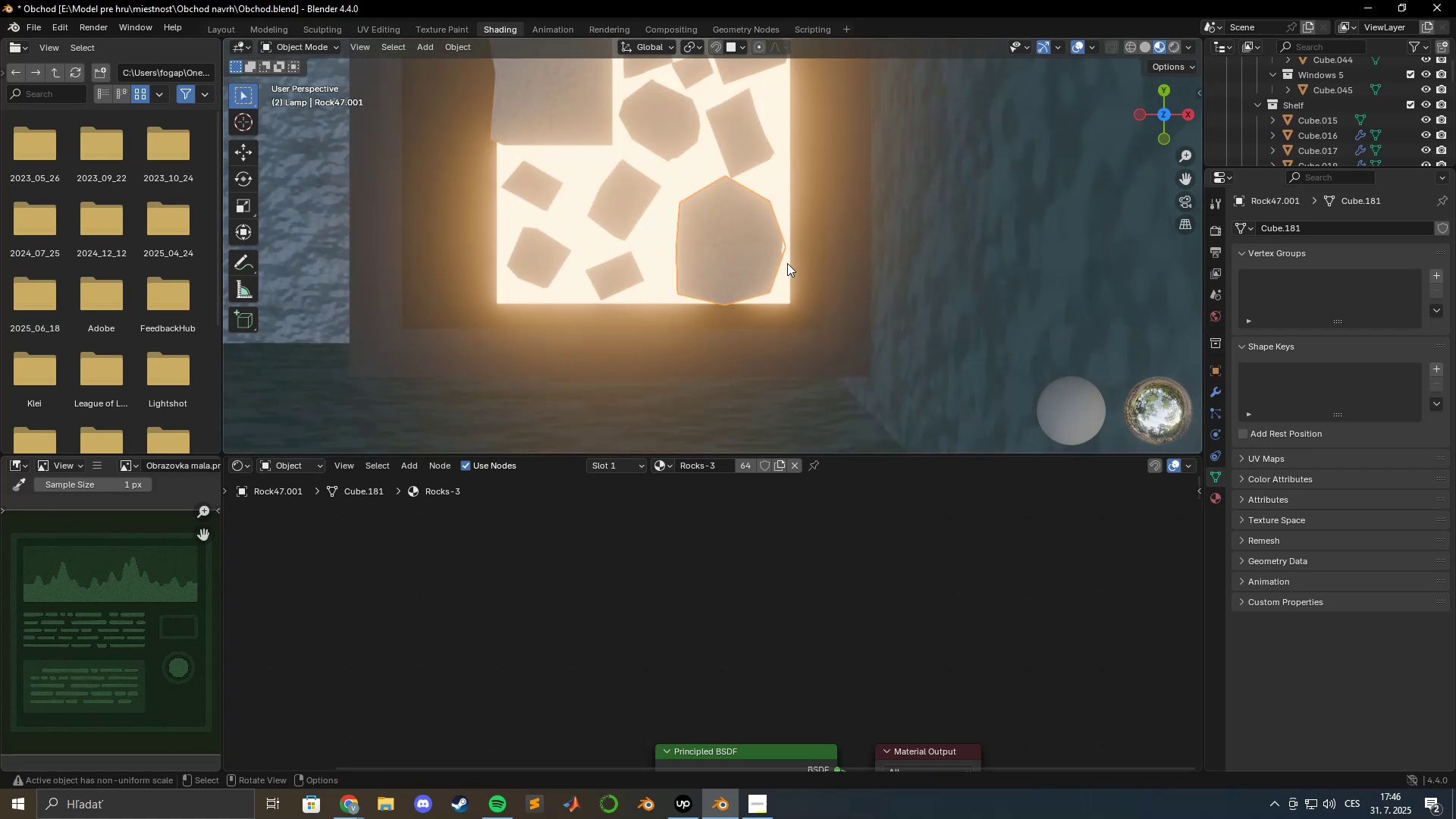 
type(rz)
 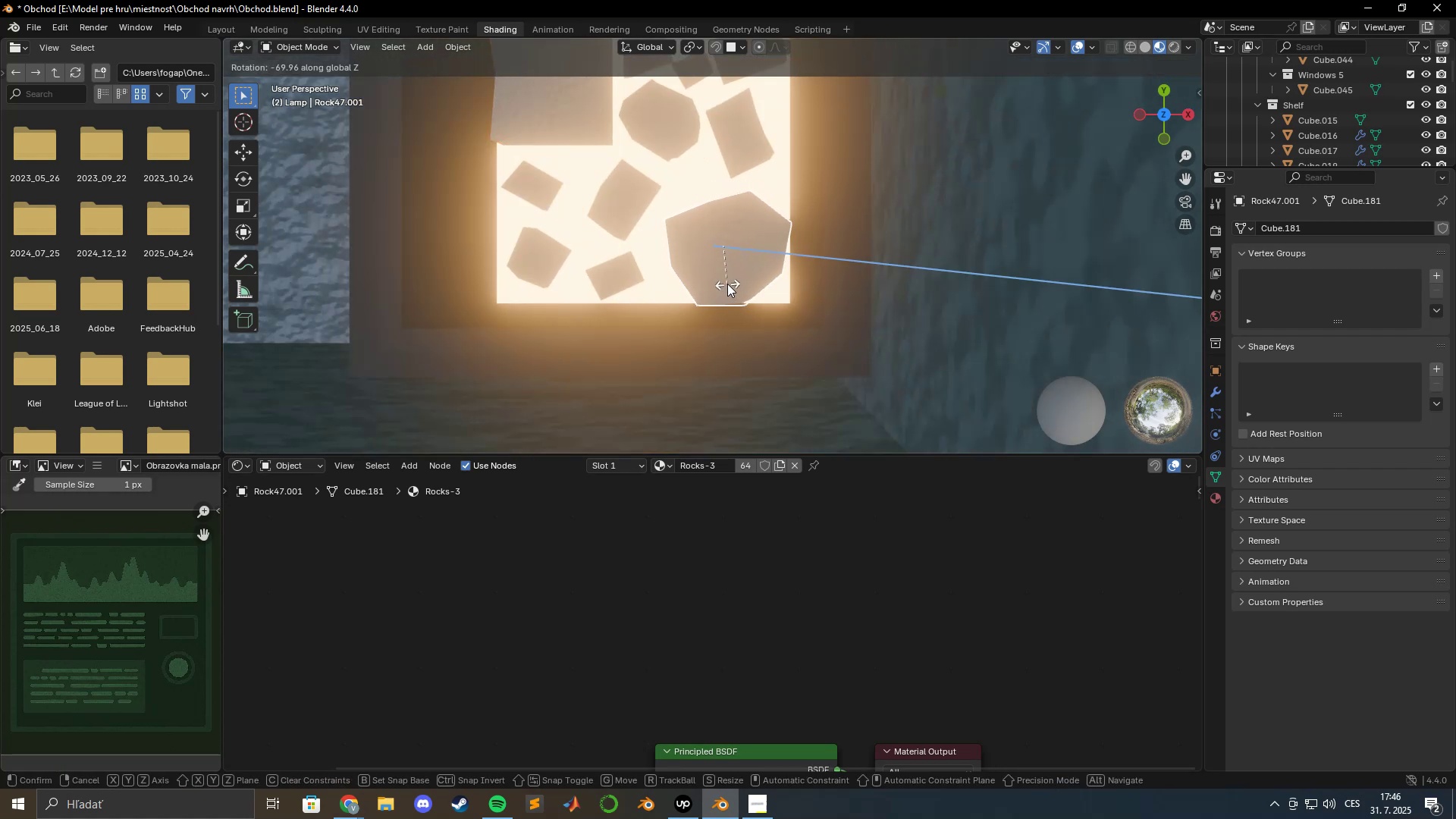 
left_click([726, 284])
 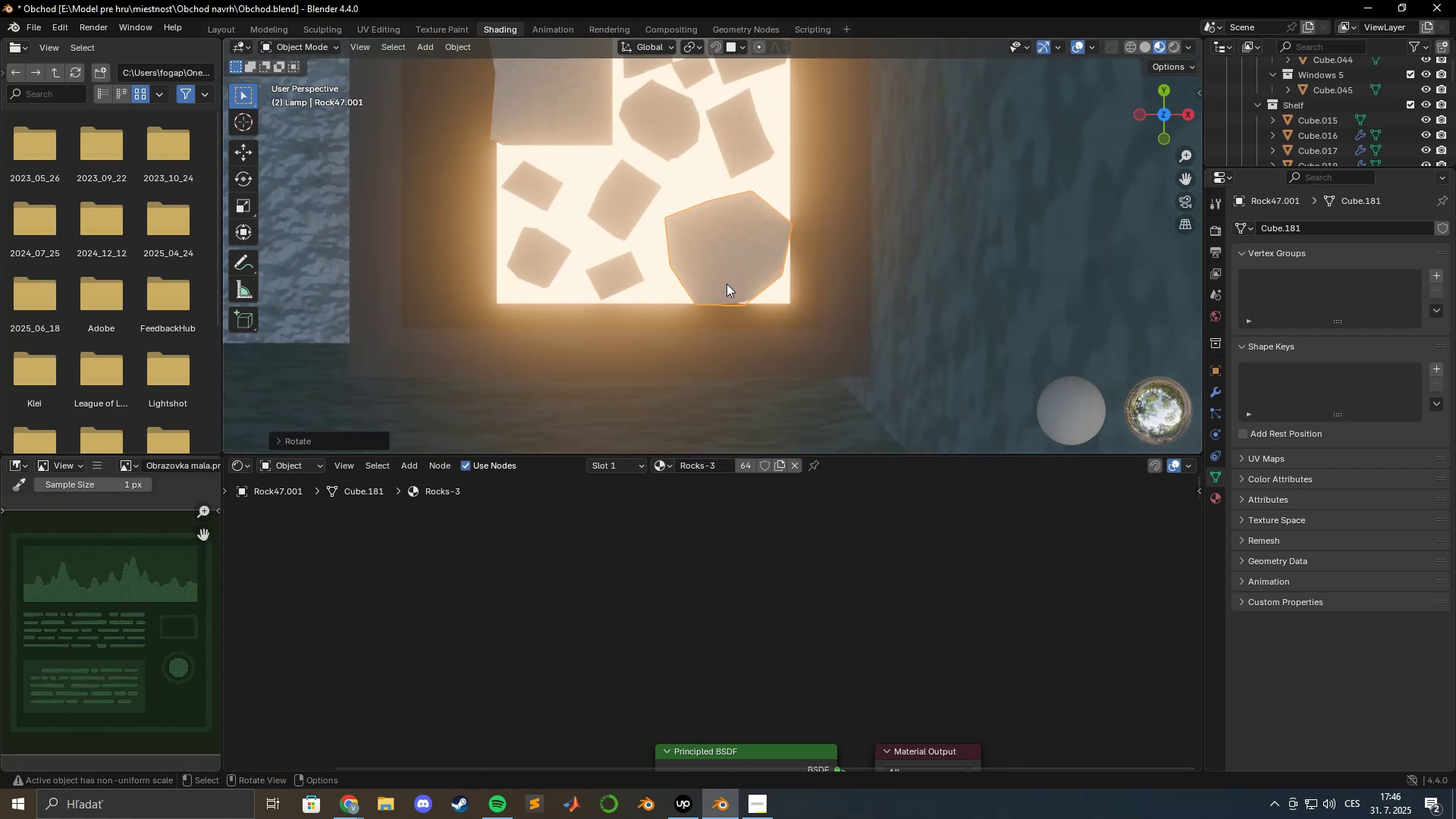 
type(gx)
 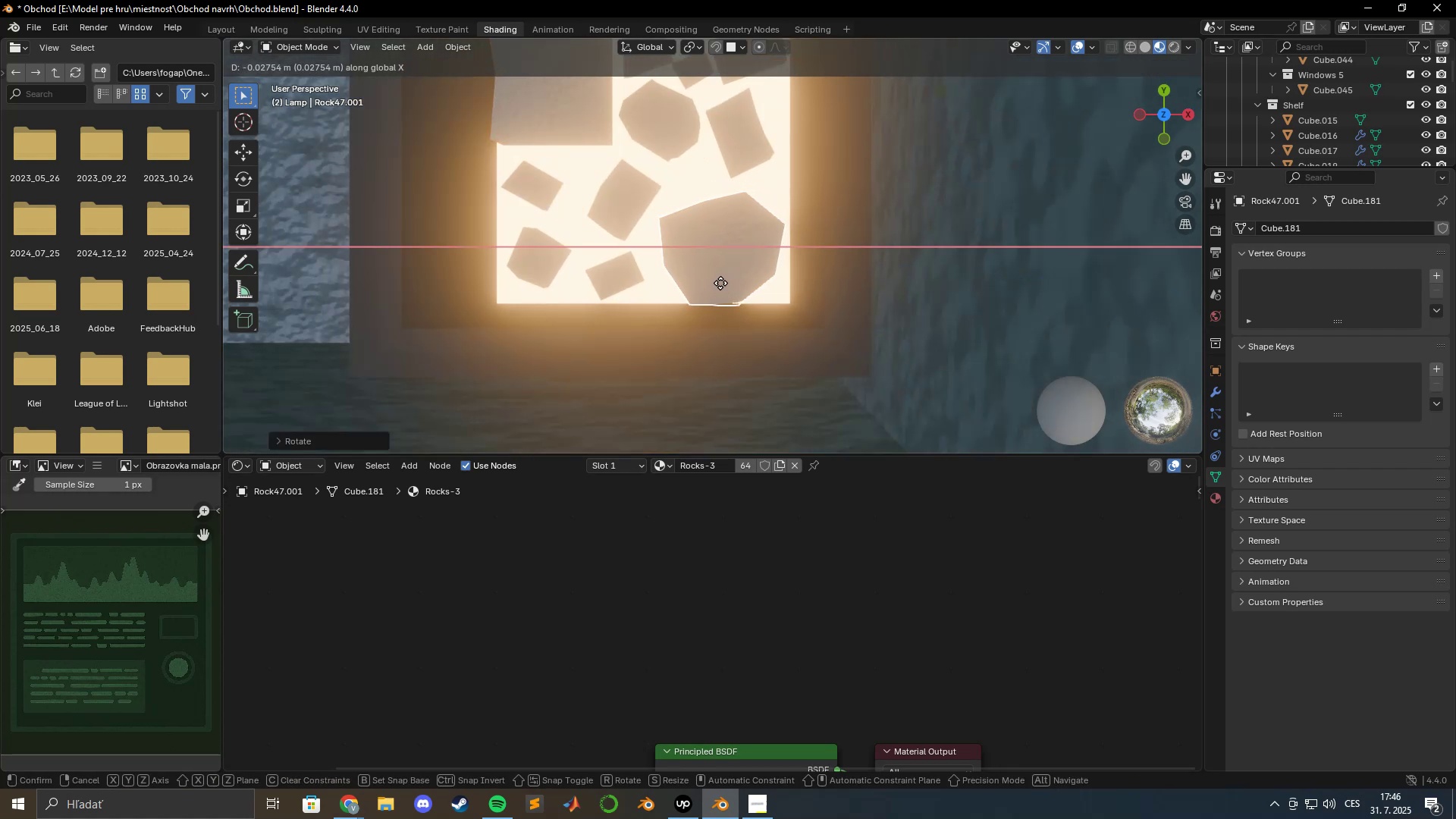 
left_click([720, 283])
 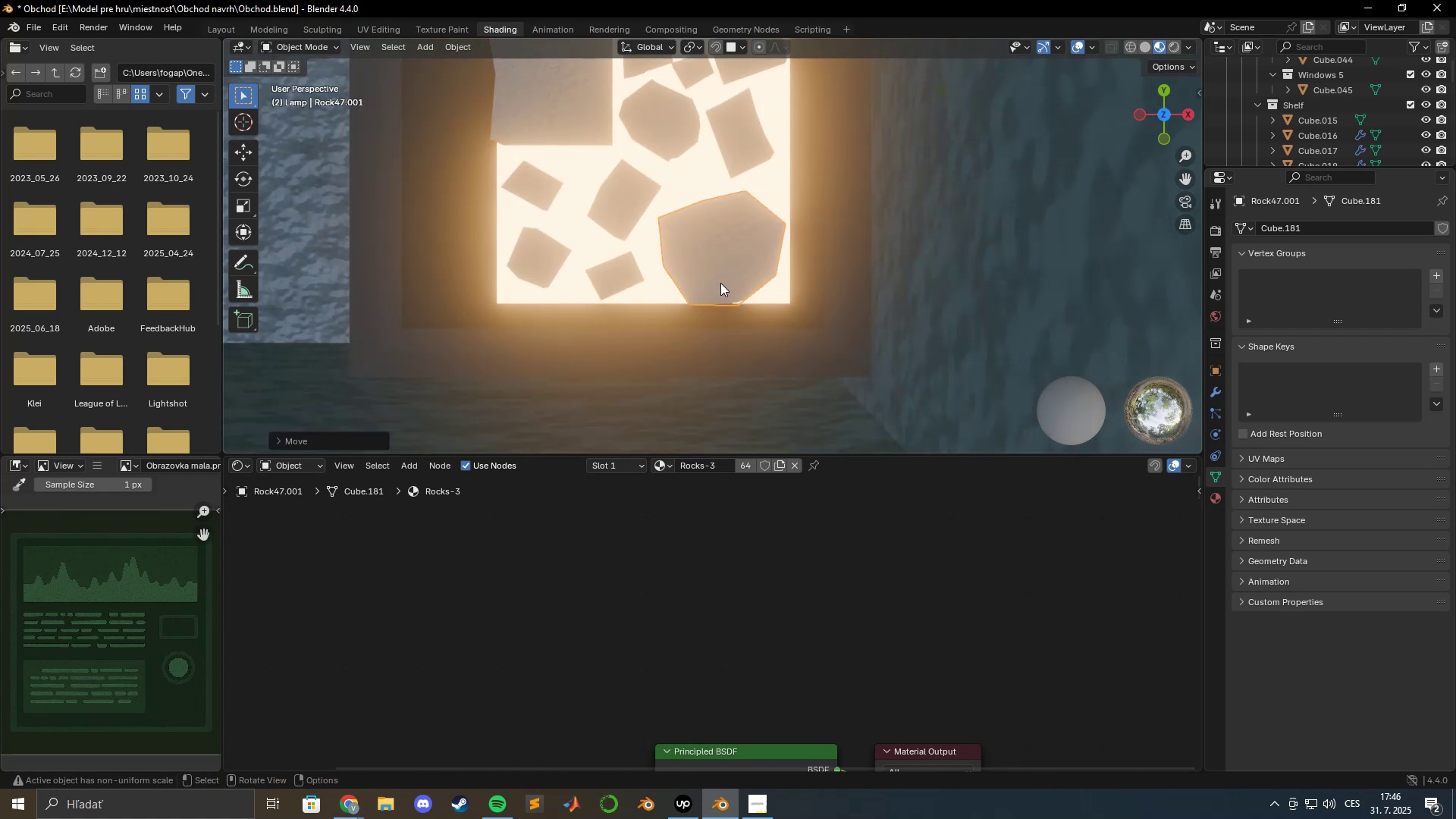 
type(gy)
 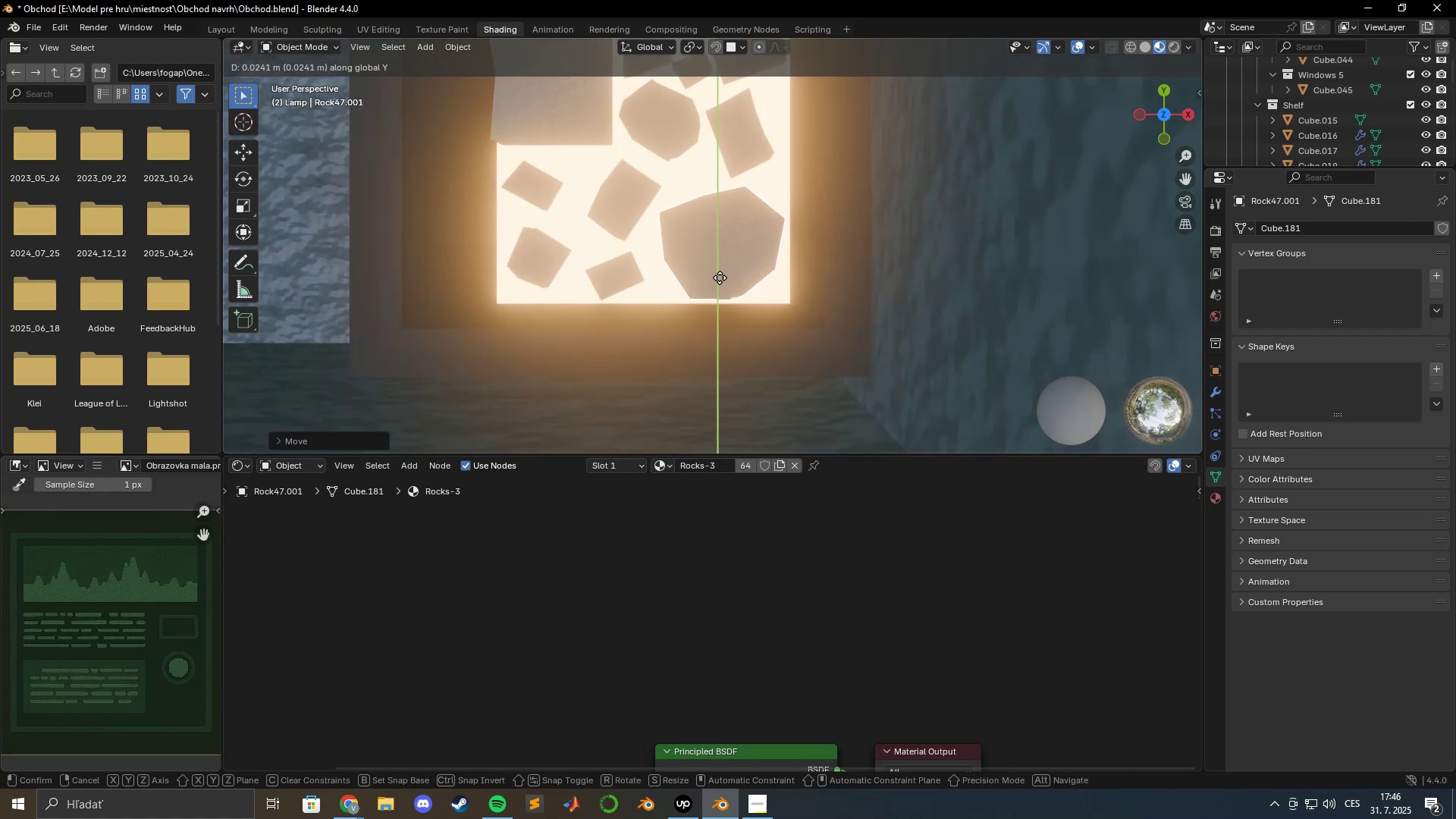 
left_click([720, 278])
 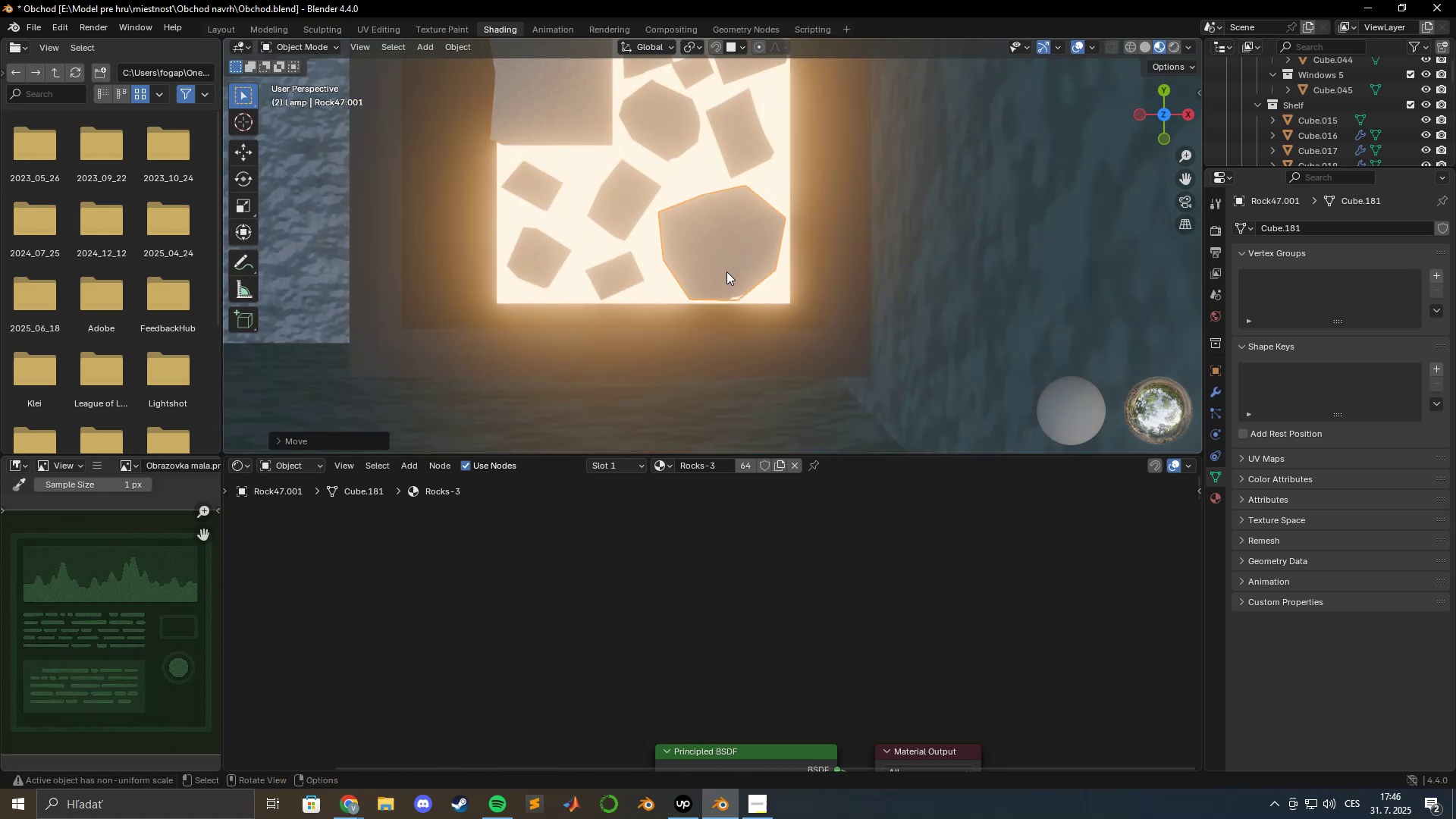 
hold_key(key=ShiftLeft, duration=0.65)
 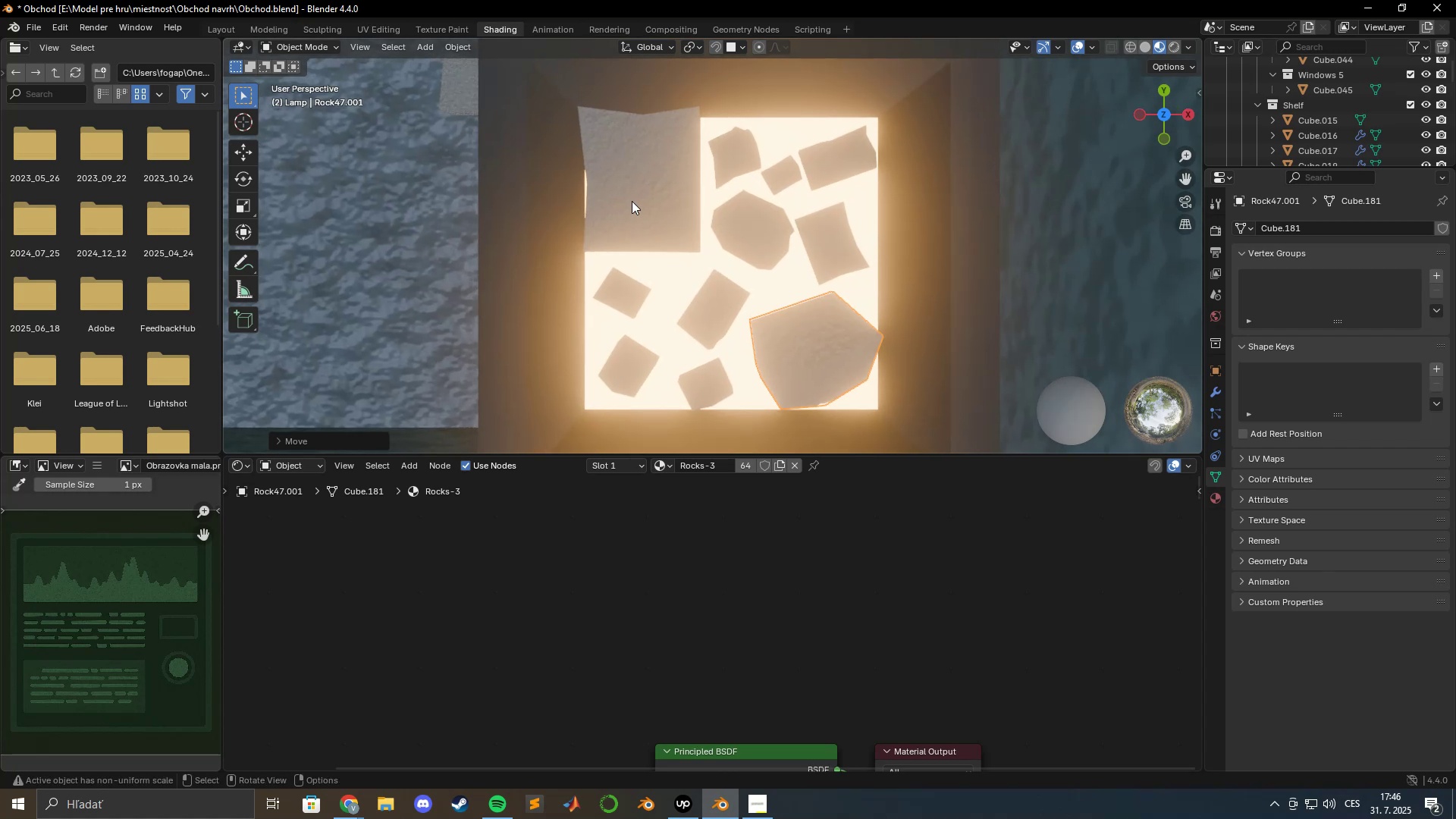 
left_click([632, 201])
 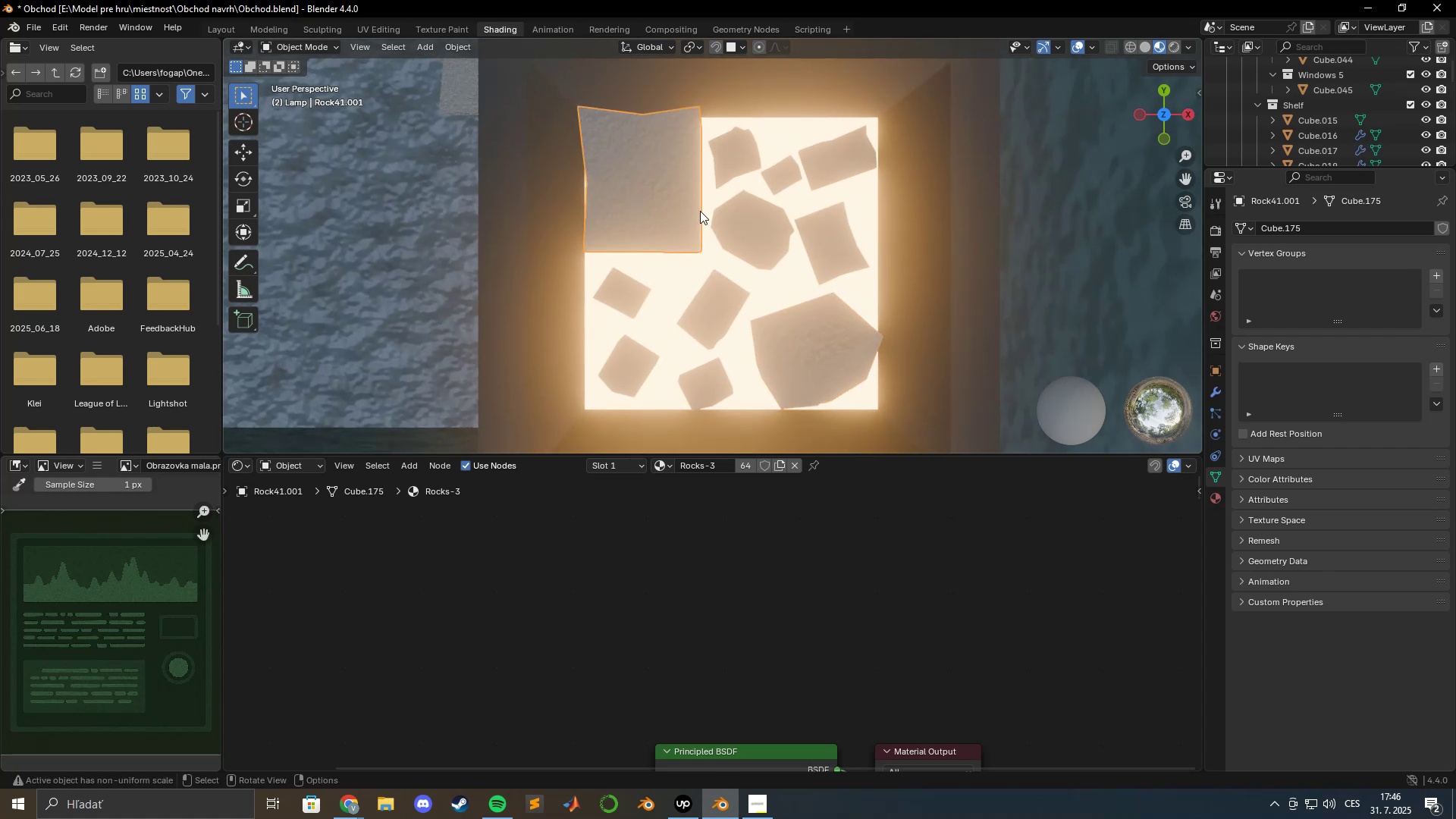 
hold_key(key=ShiftLeft, duration=0.42)
 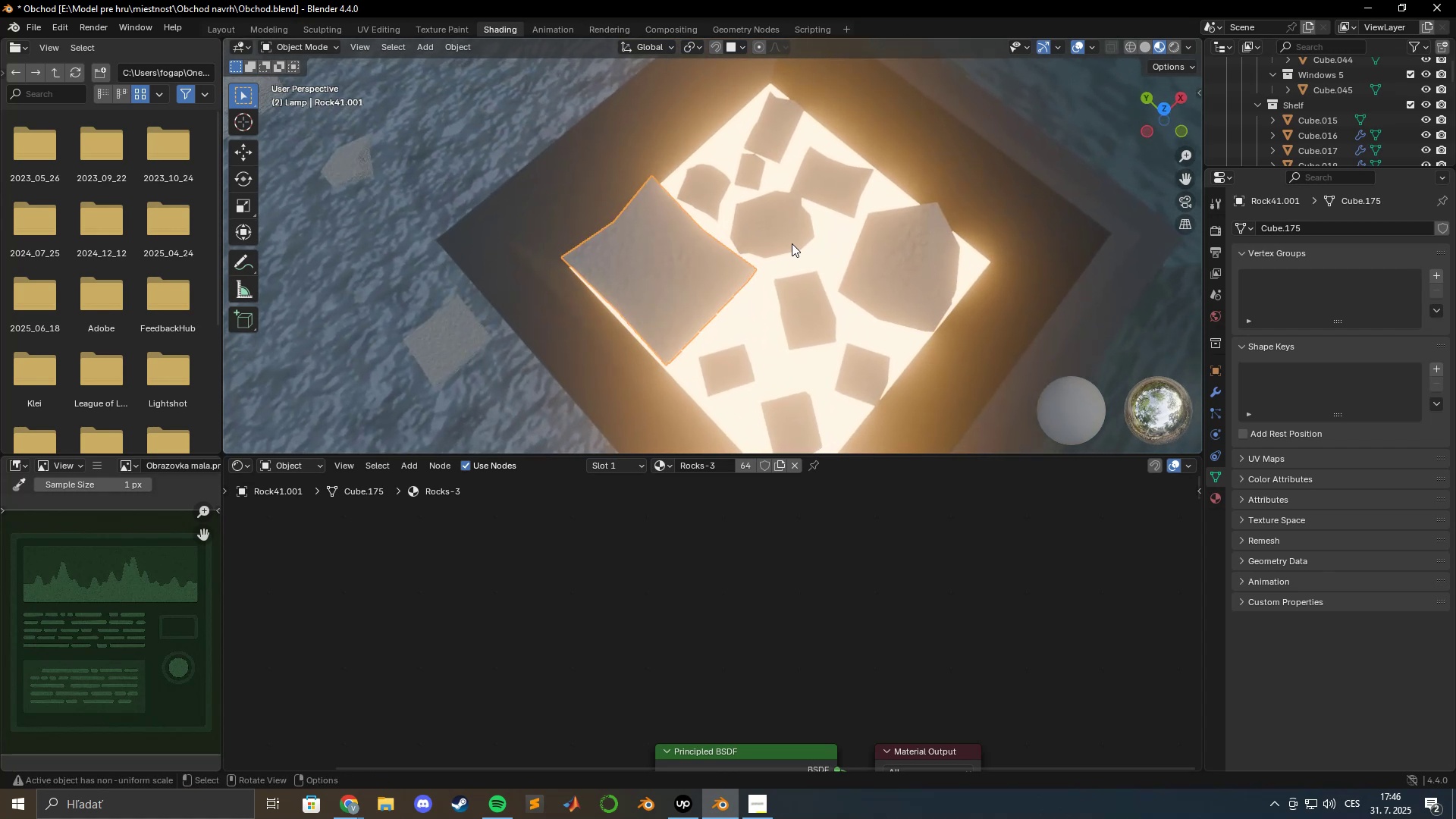 
hold_key(key=ShiftLeft, duration=0.57)
 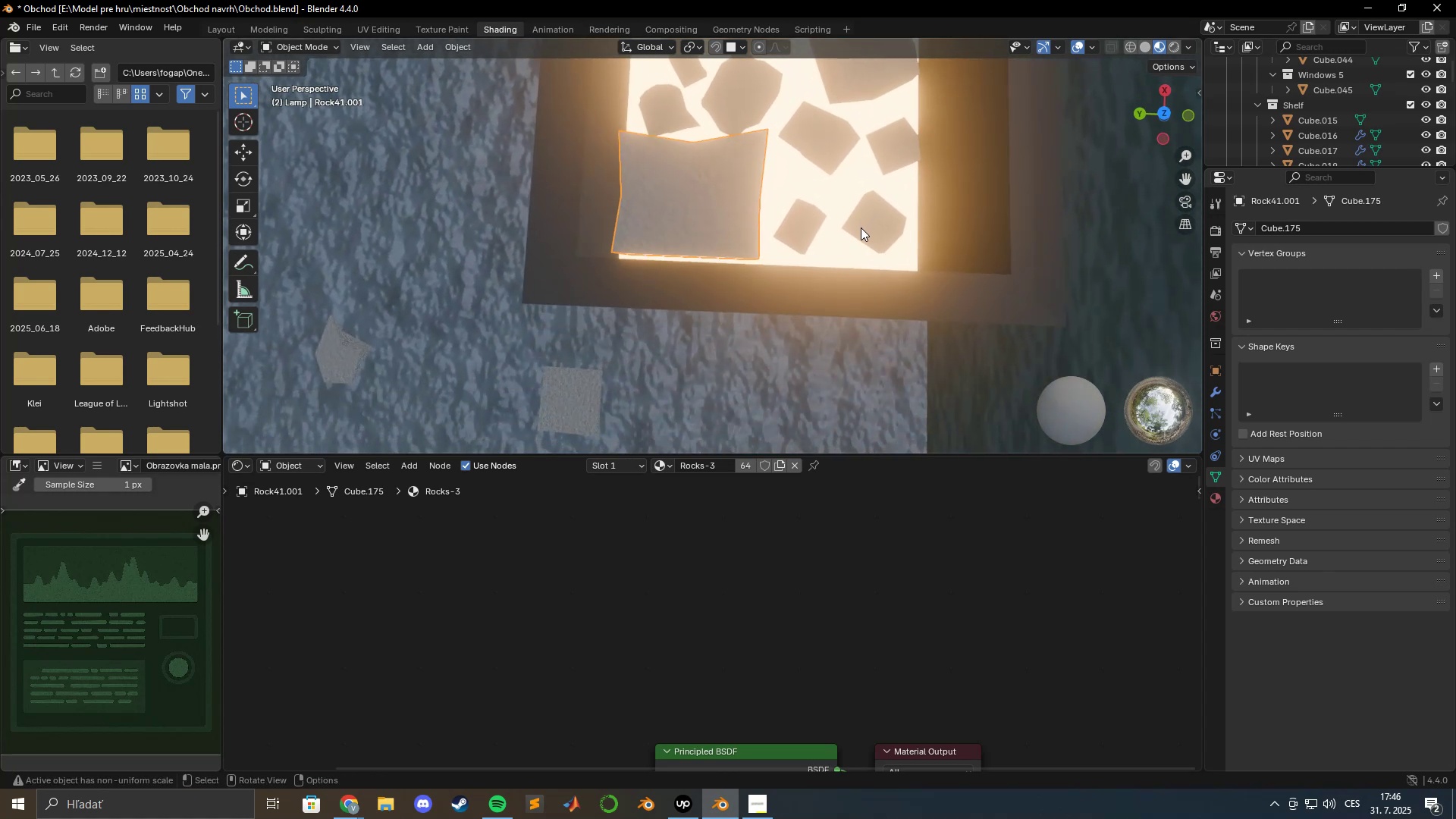 
hold_key(key=ShiftLeft, duration=0.54)
 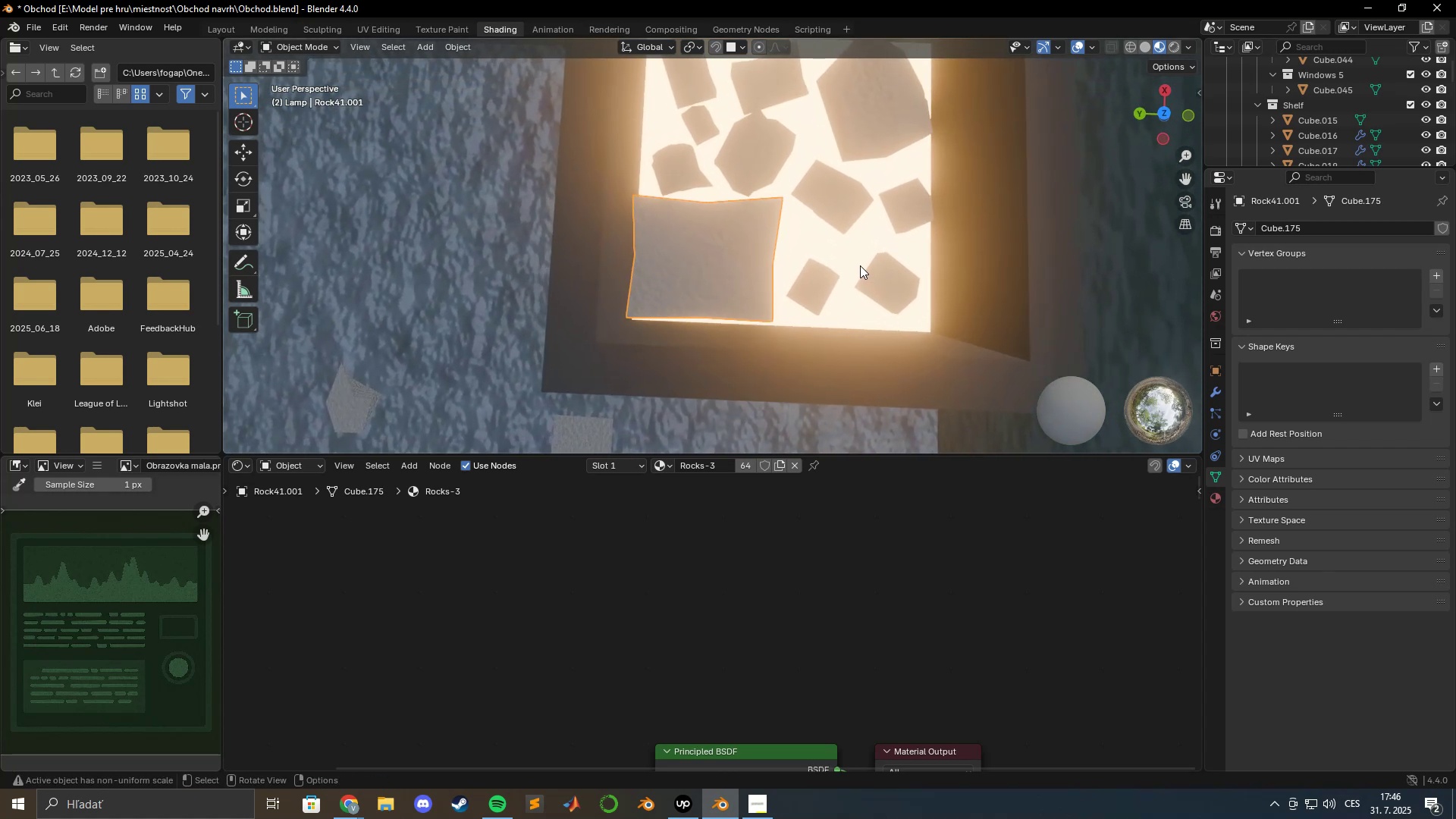 
type(rz)
 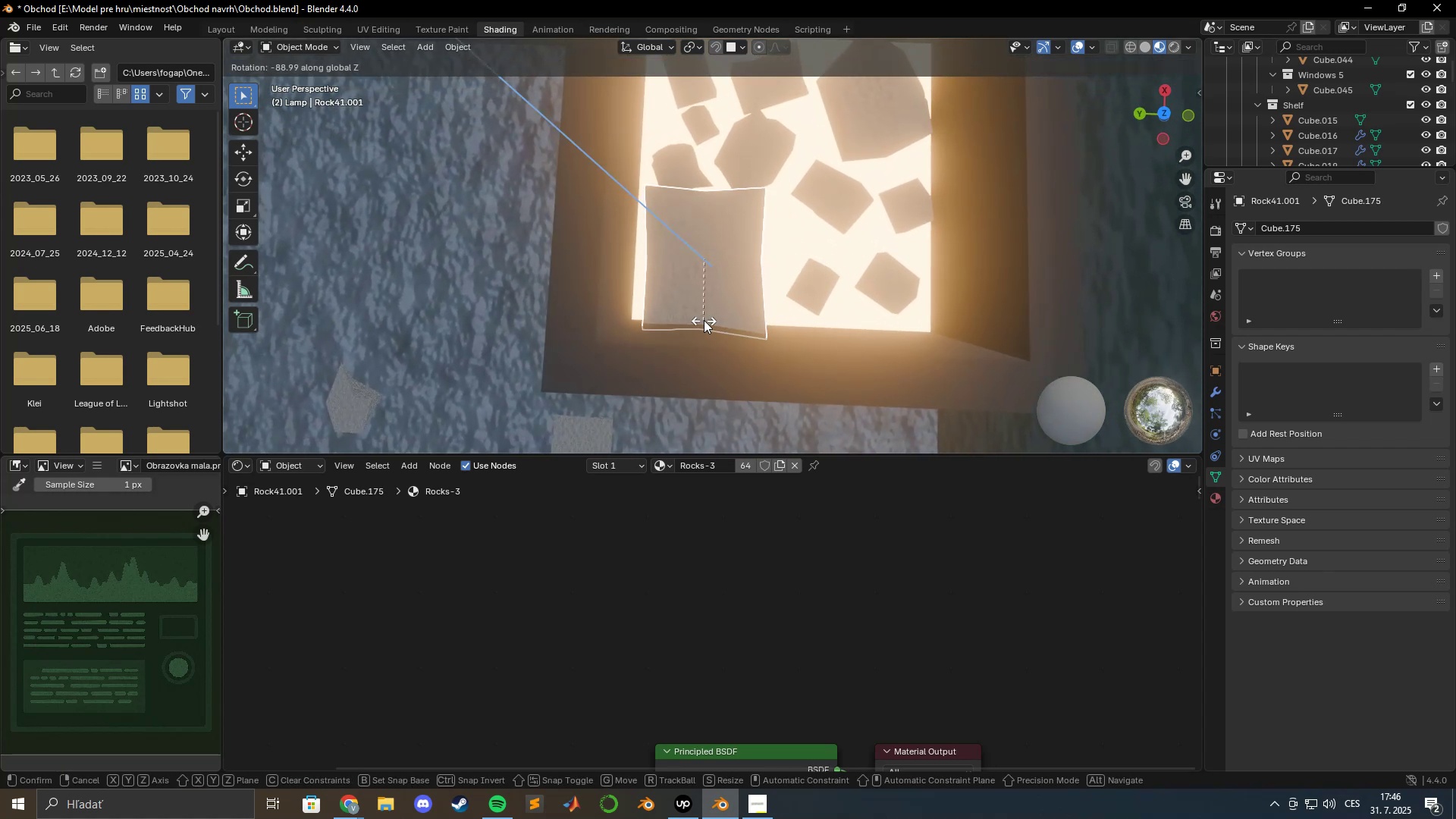 
hold_key(key=ShiftLeft, duration=1.53)
 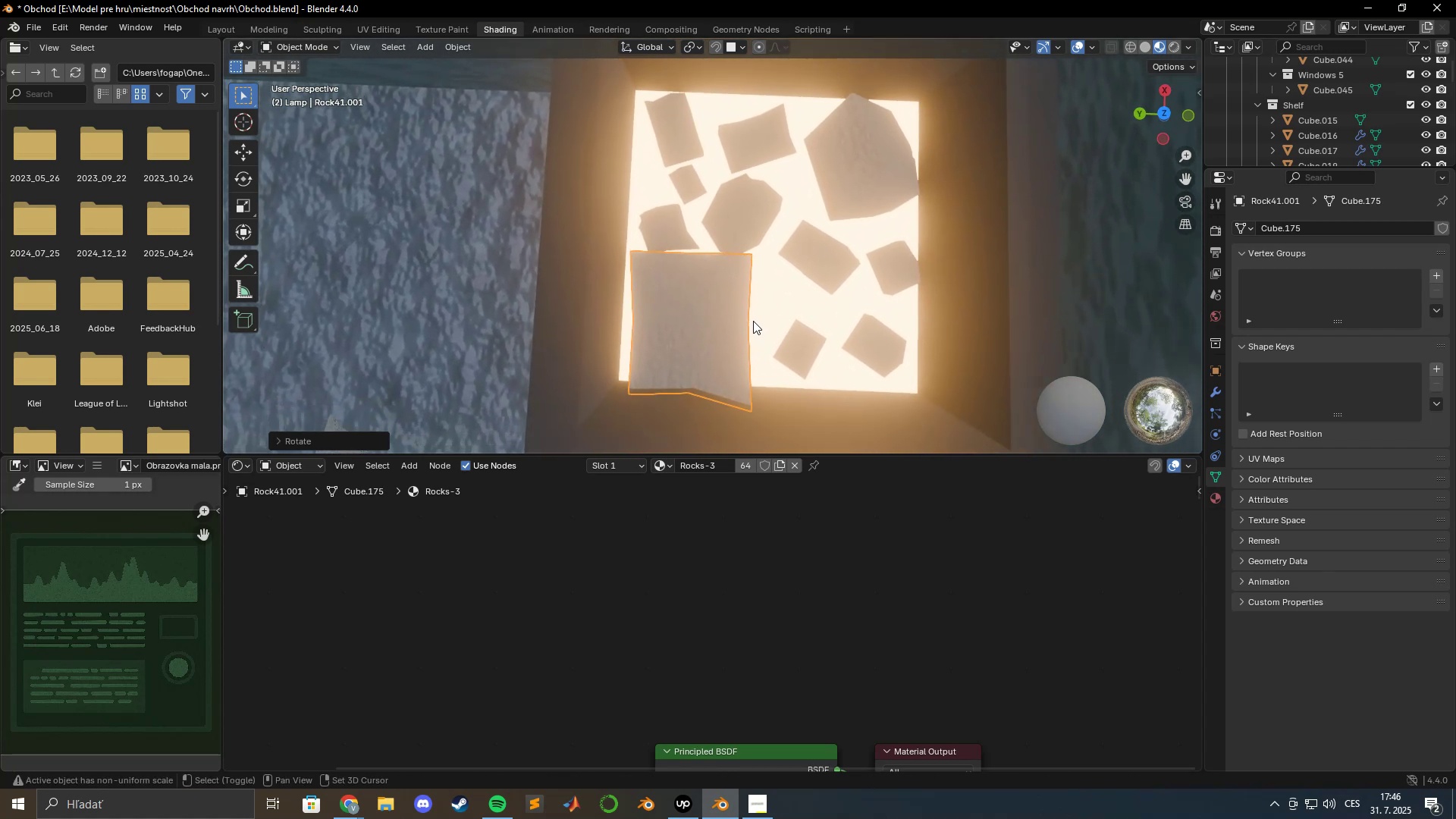 
key(Shift+ShiftLeft)
 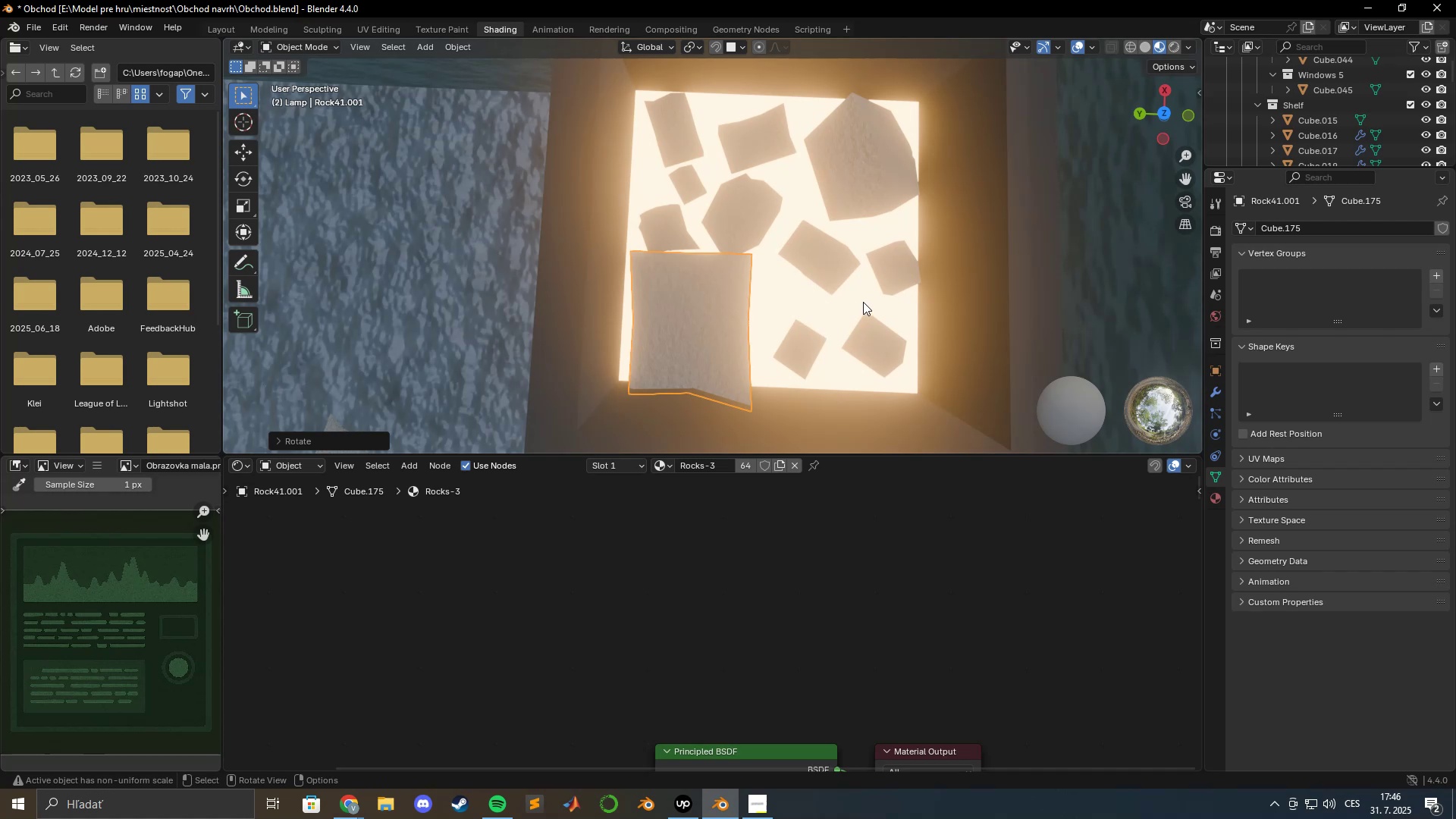 
key(R)
 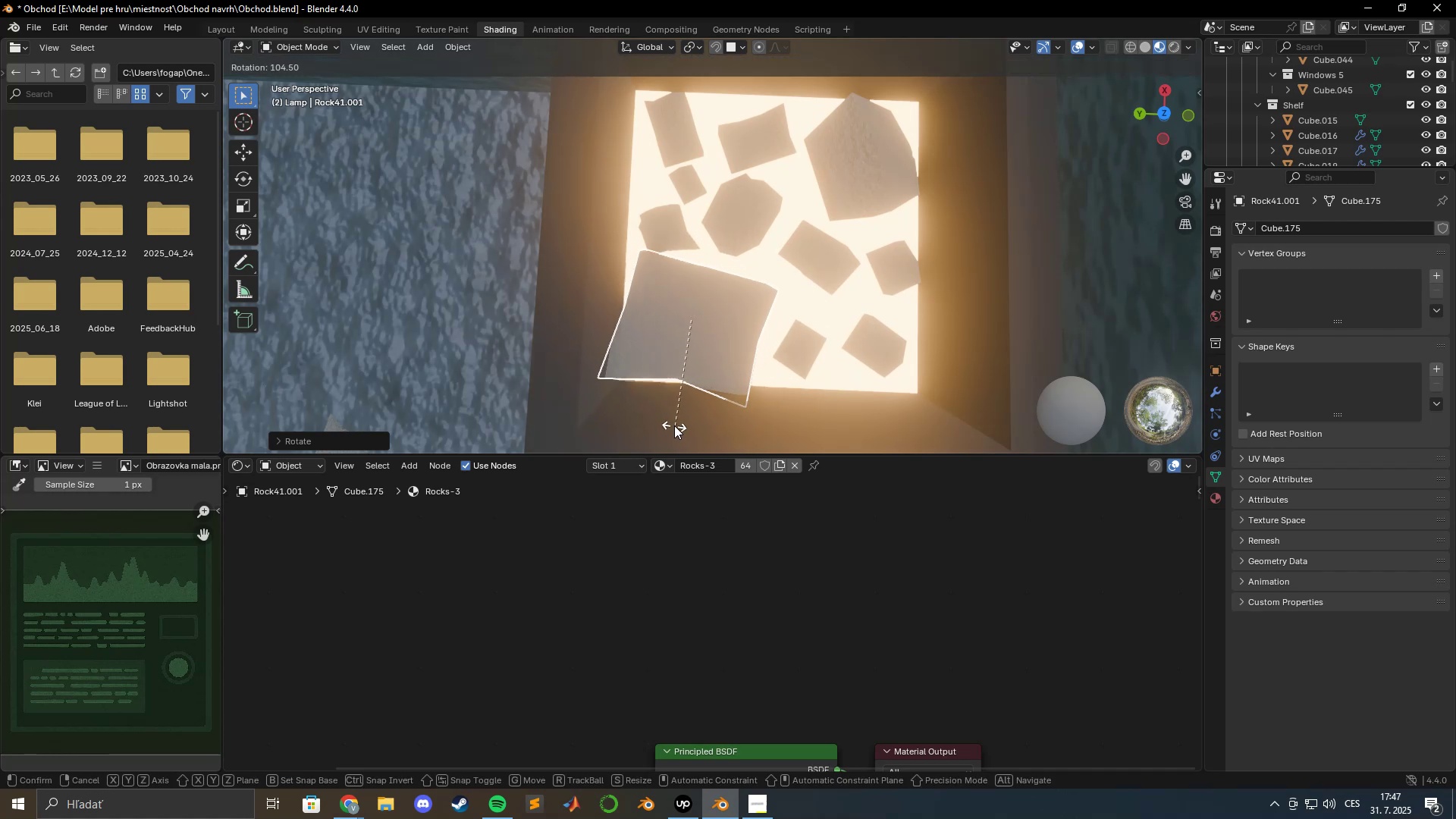 
hold_key(key=ShiftLeft, duration=1.53)
 